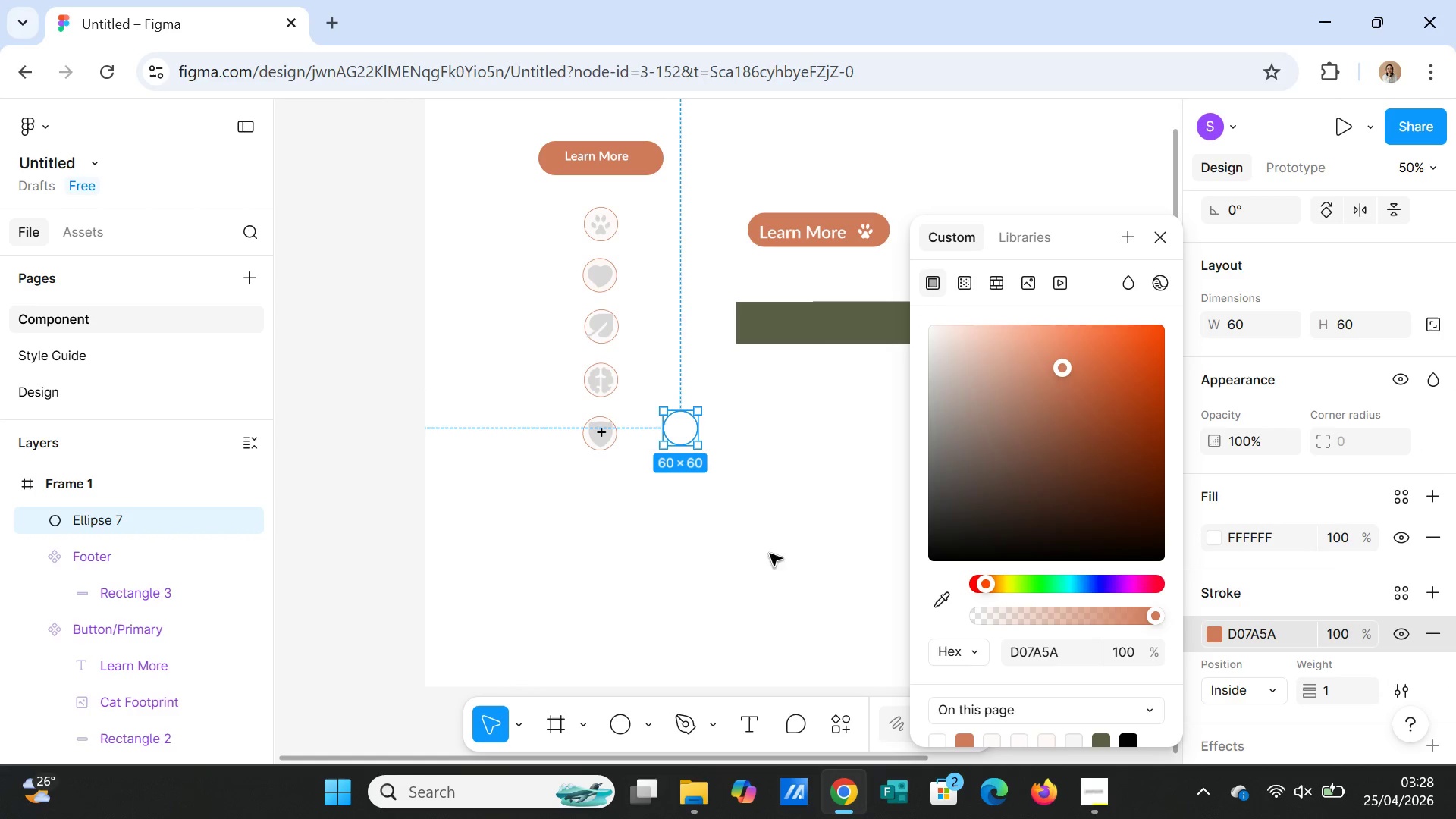 
left_click([786, 549])
 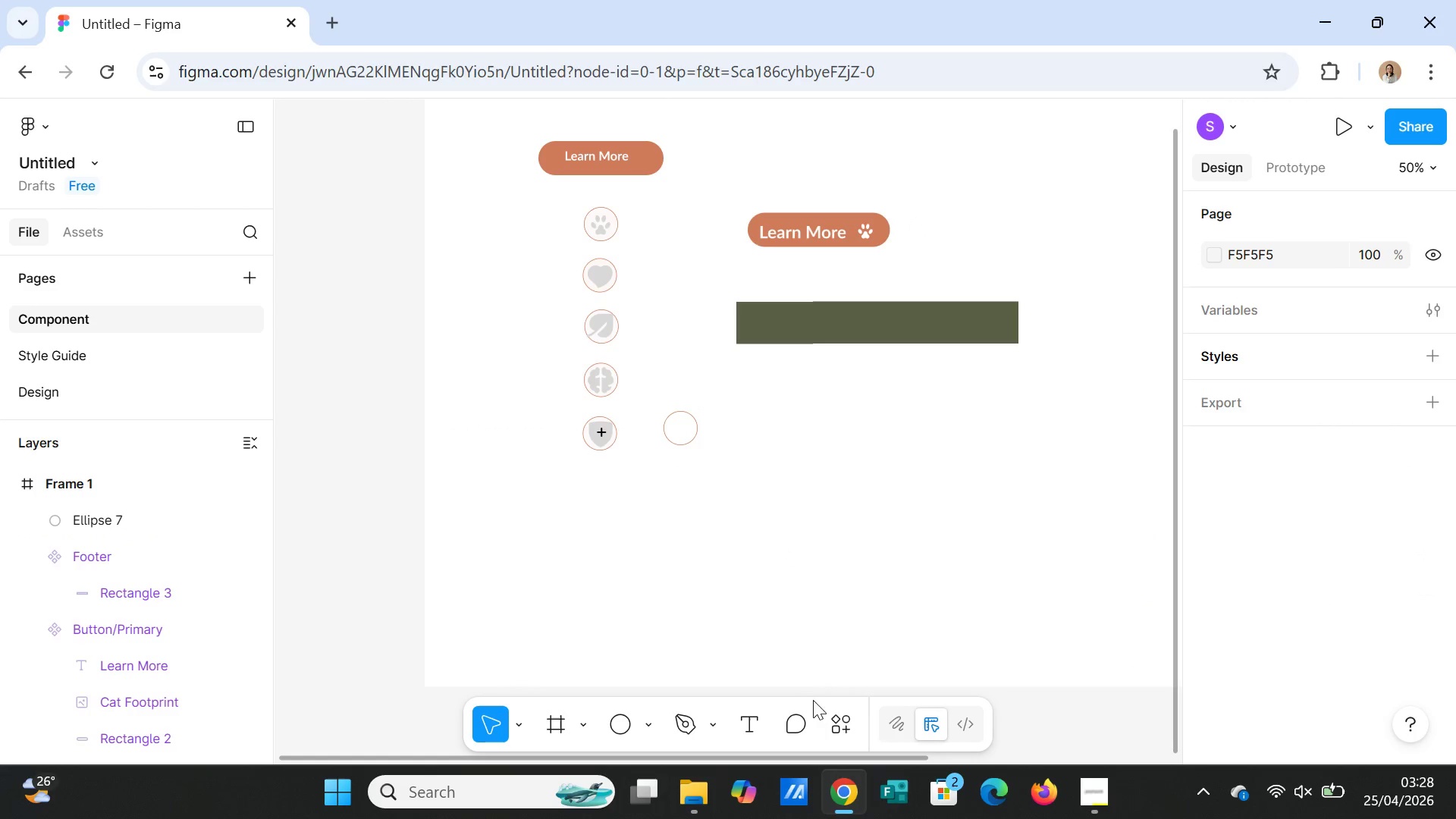 
left_click([832, 717])
 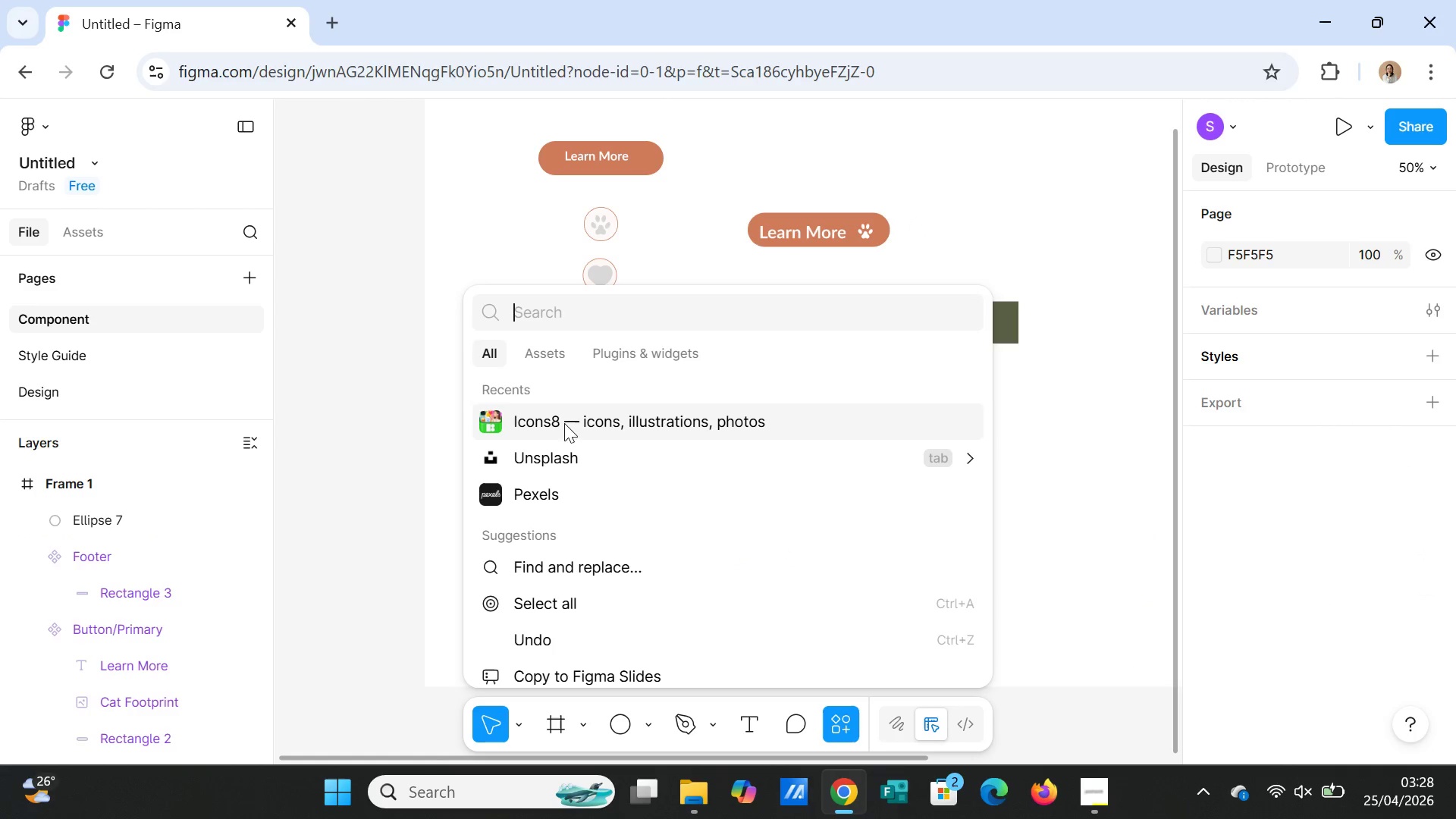 
left_click([561, 418])
 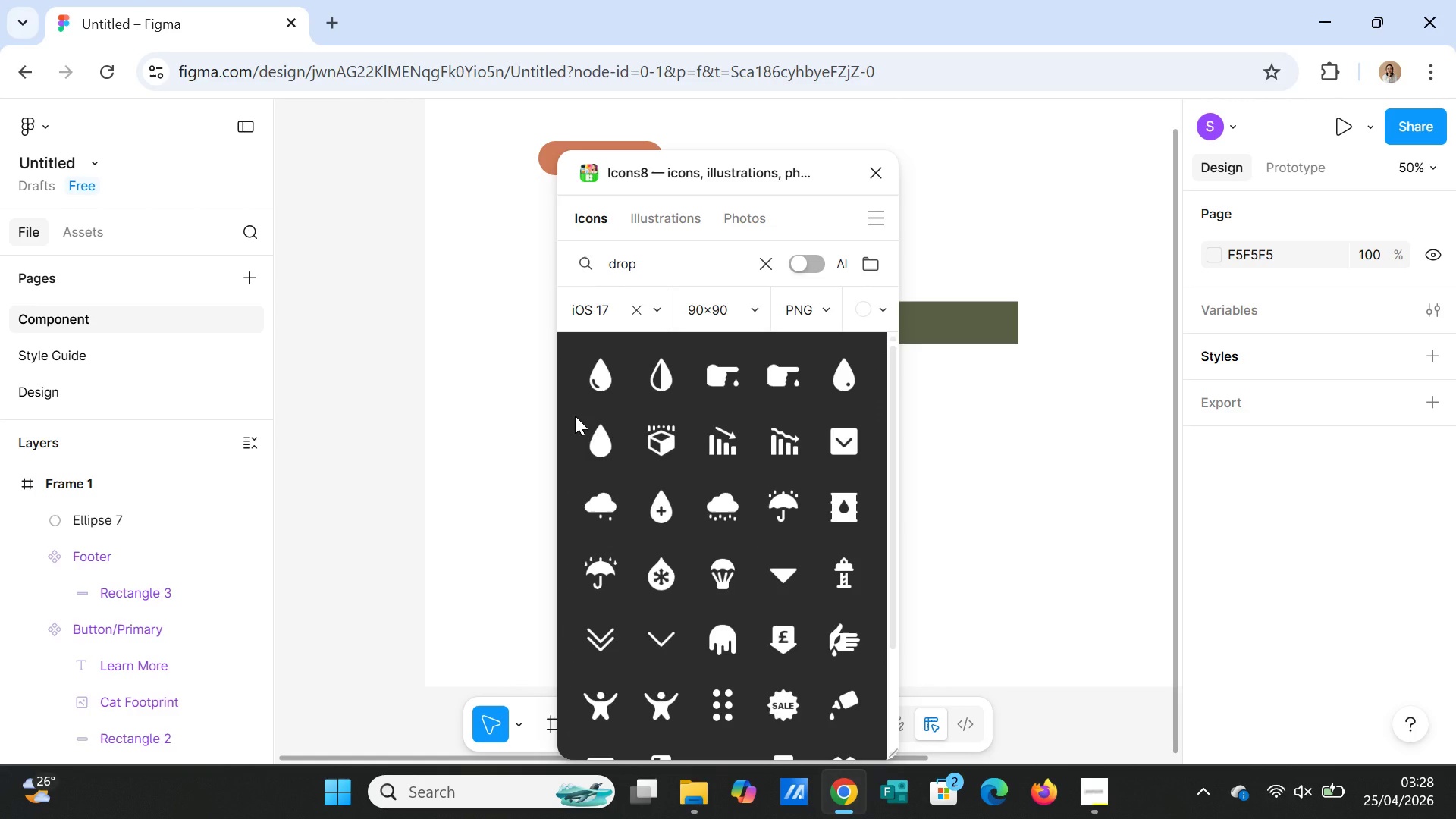 
wait(7.95)
 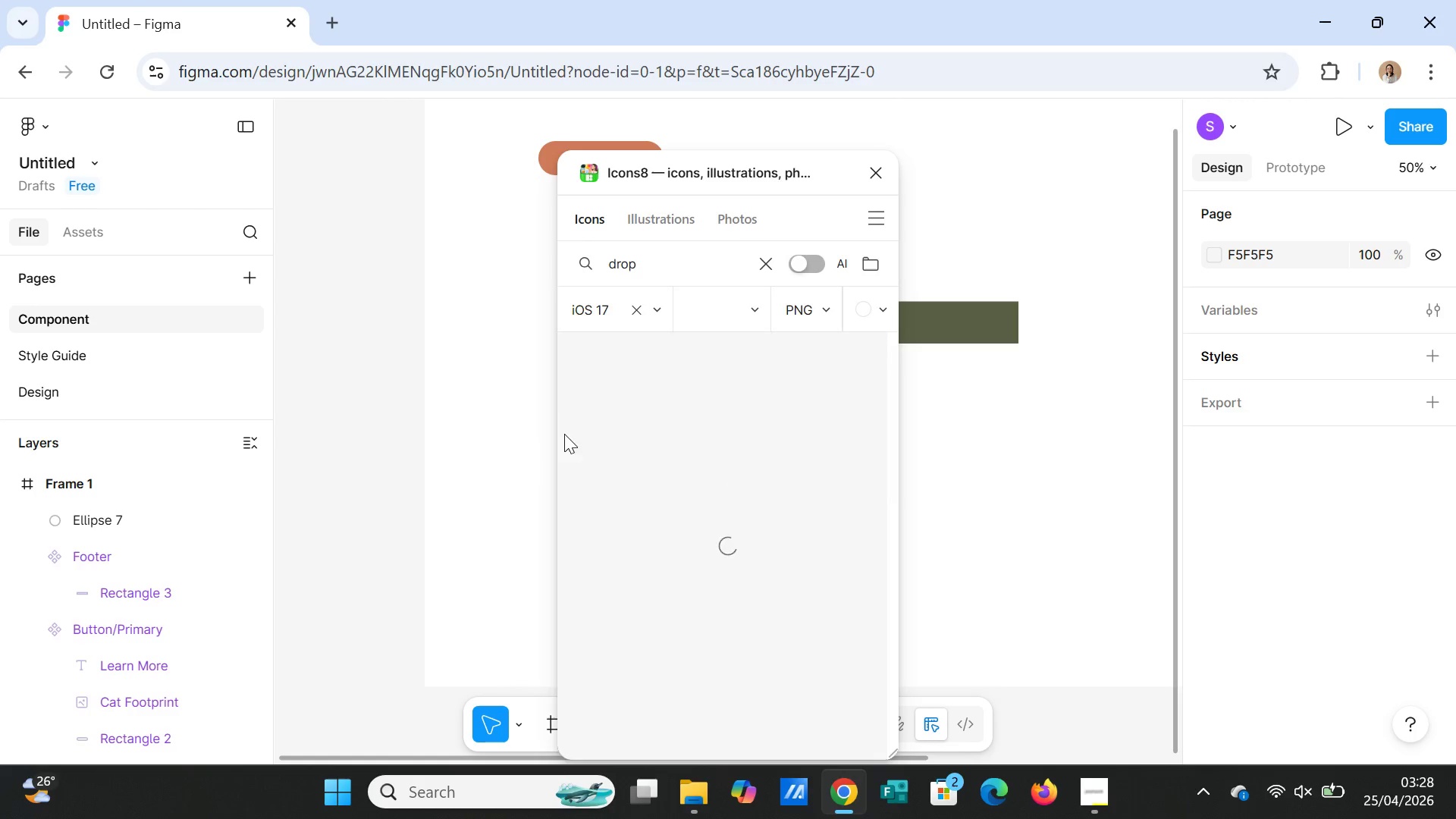 
left_click([873, 306])
 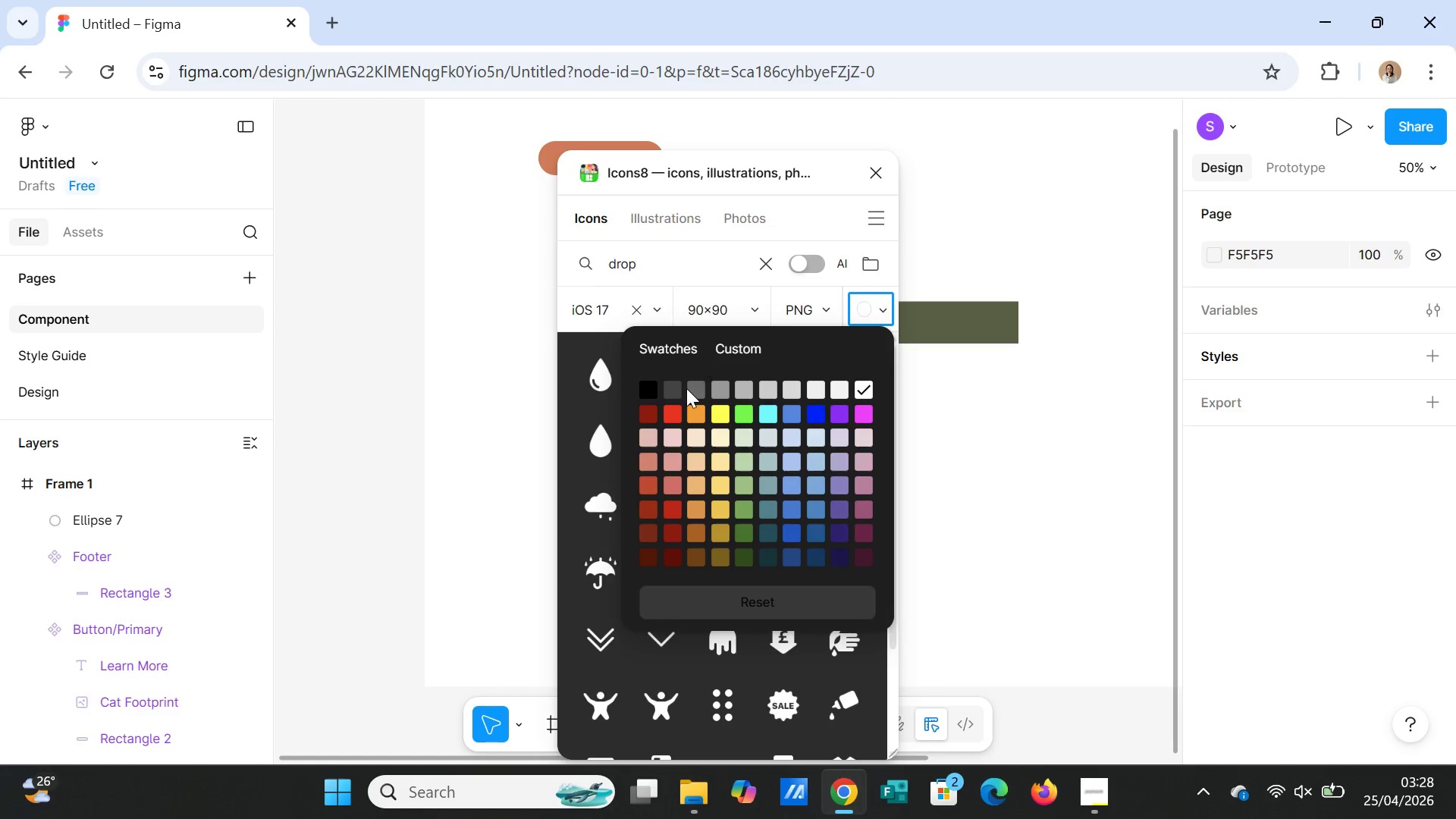 
left_click([677, 388])
 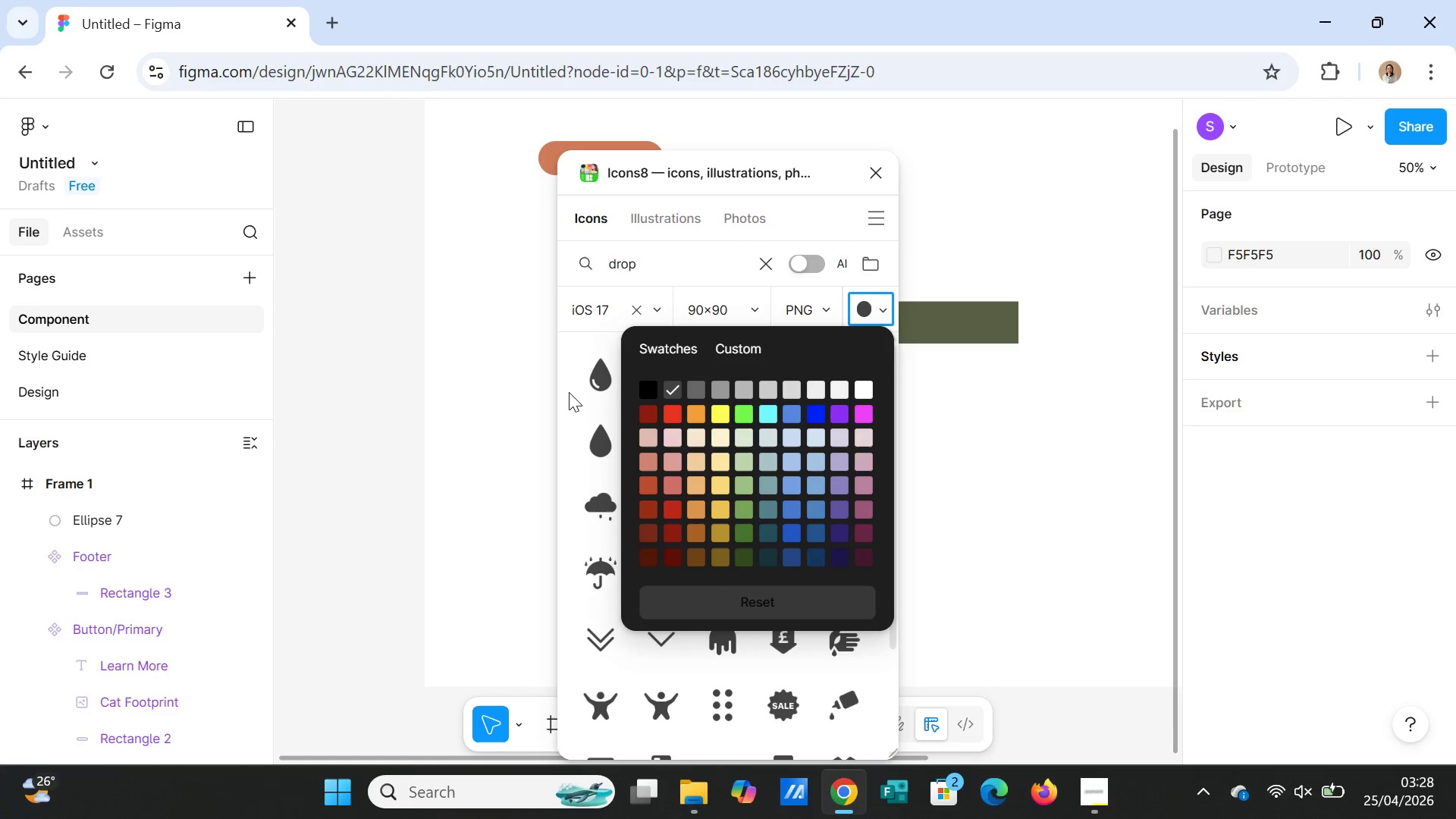 
left_click([589, 374])
 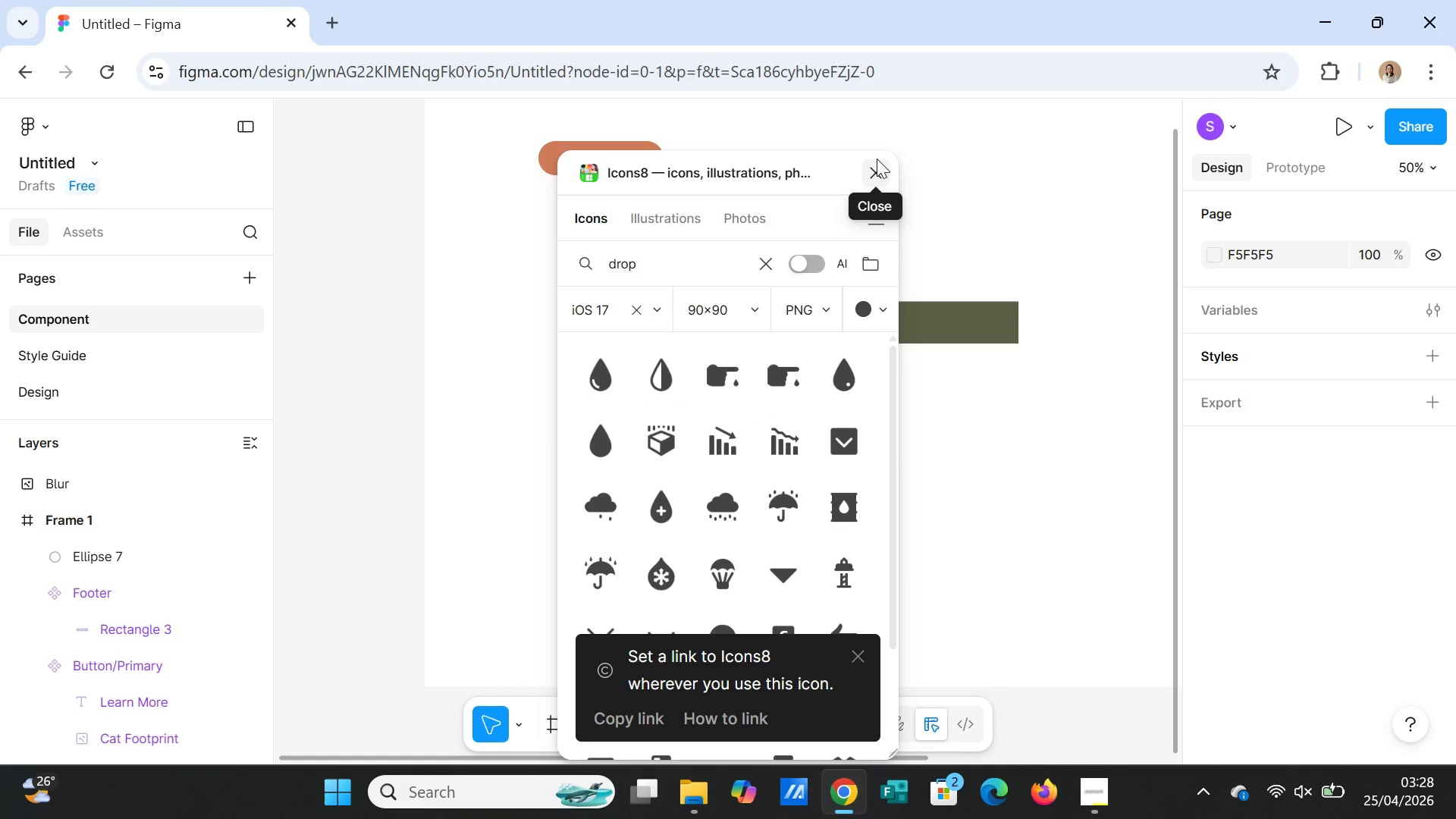 
left_click([875, 176])
 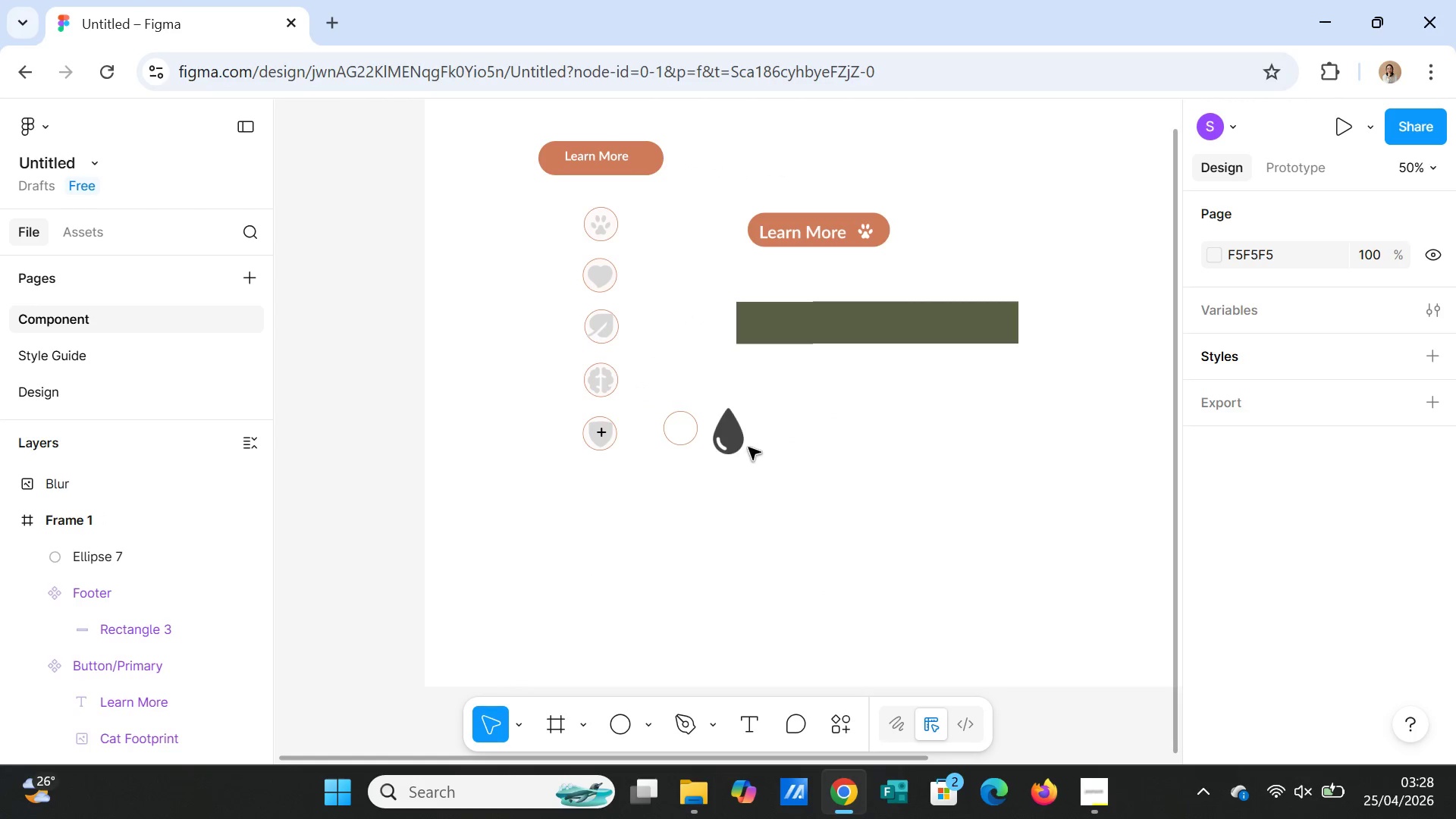 
left_click([717, 442])
 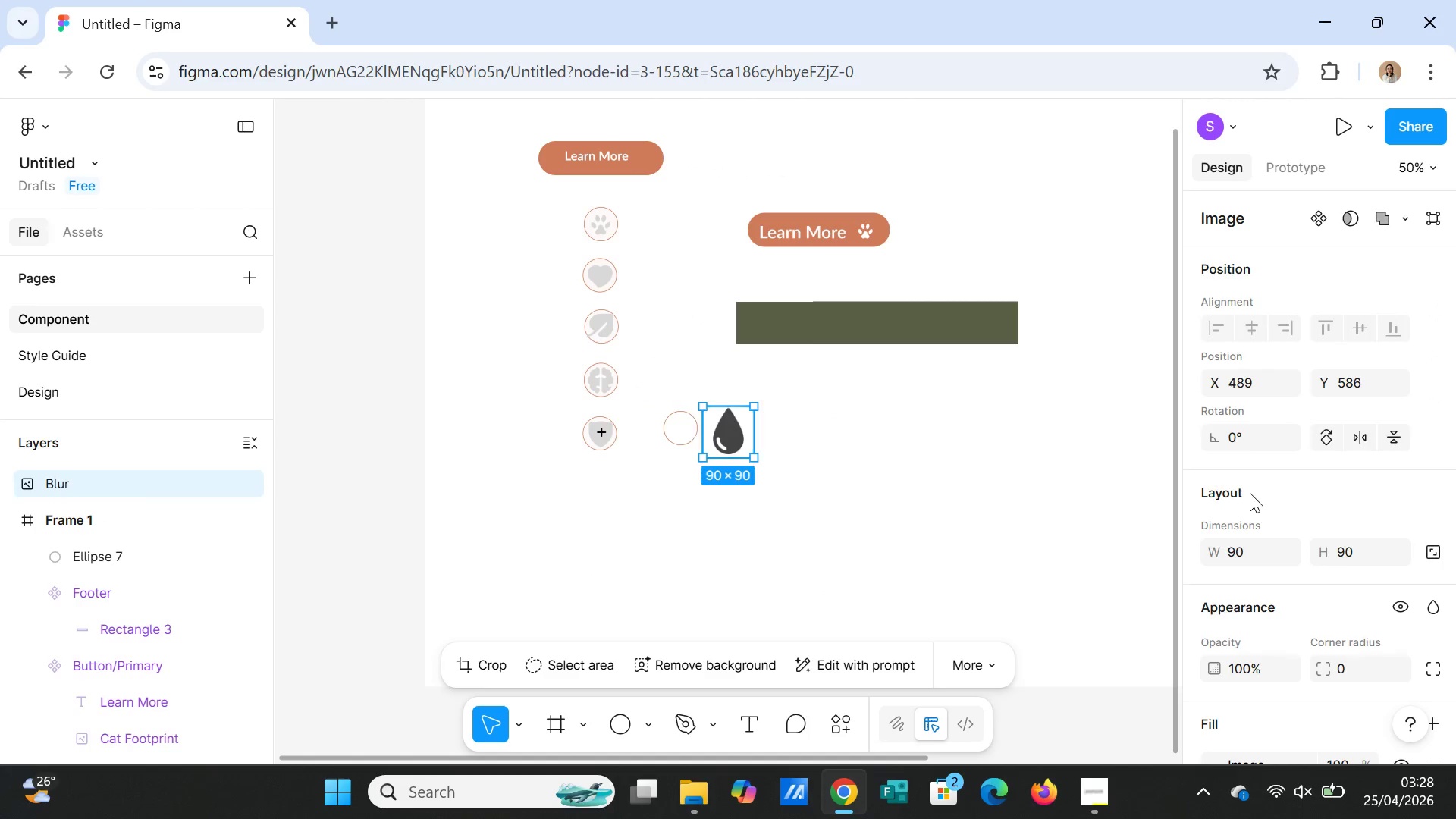 
scroll: coordinate [1258, 497], scroll_direction: down, amount: 2.0
 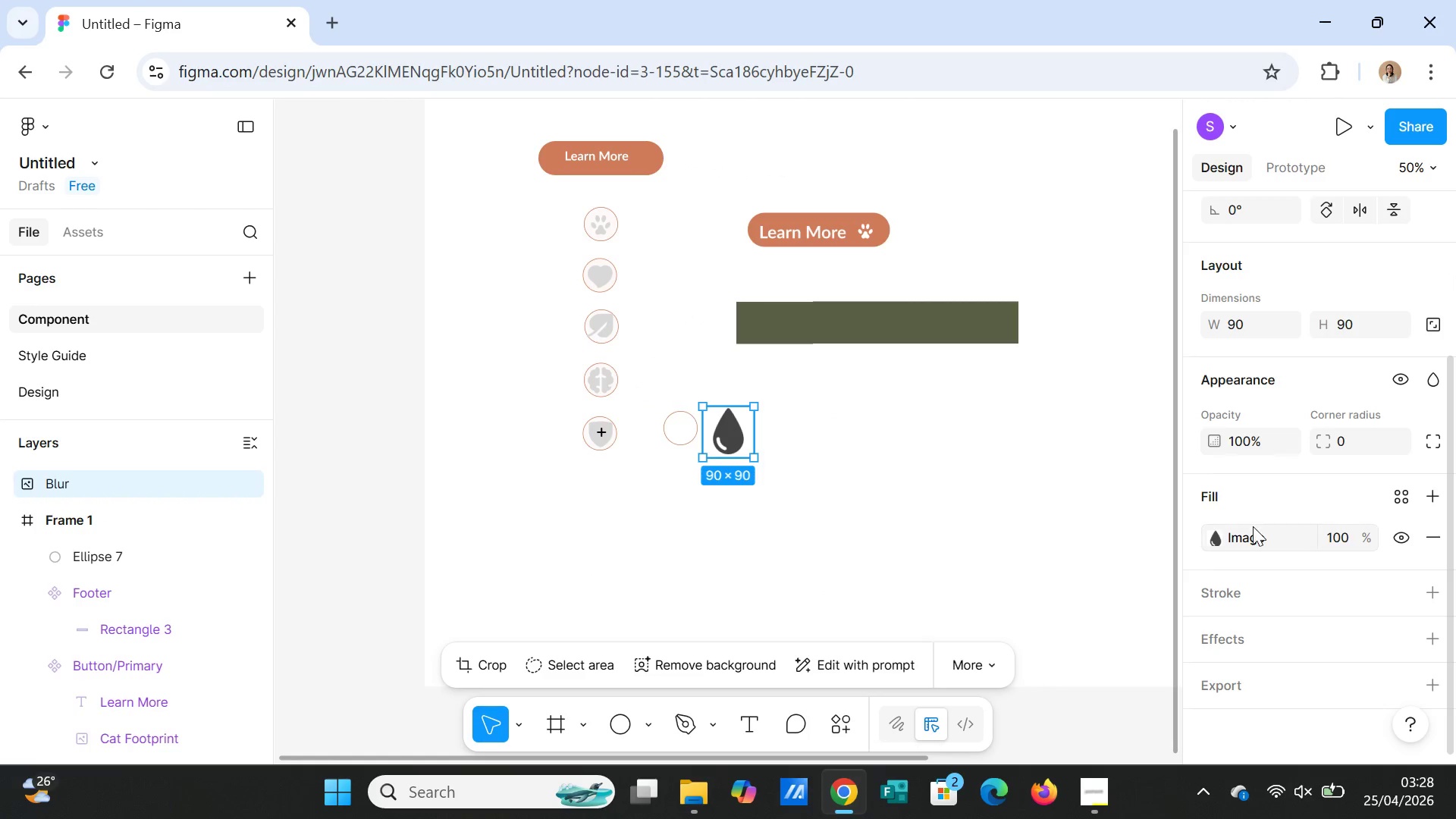 
scroll: coordinate [1263, 507], scroll_direction: up, amount: 1.0
 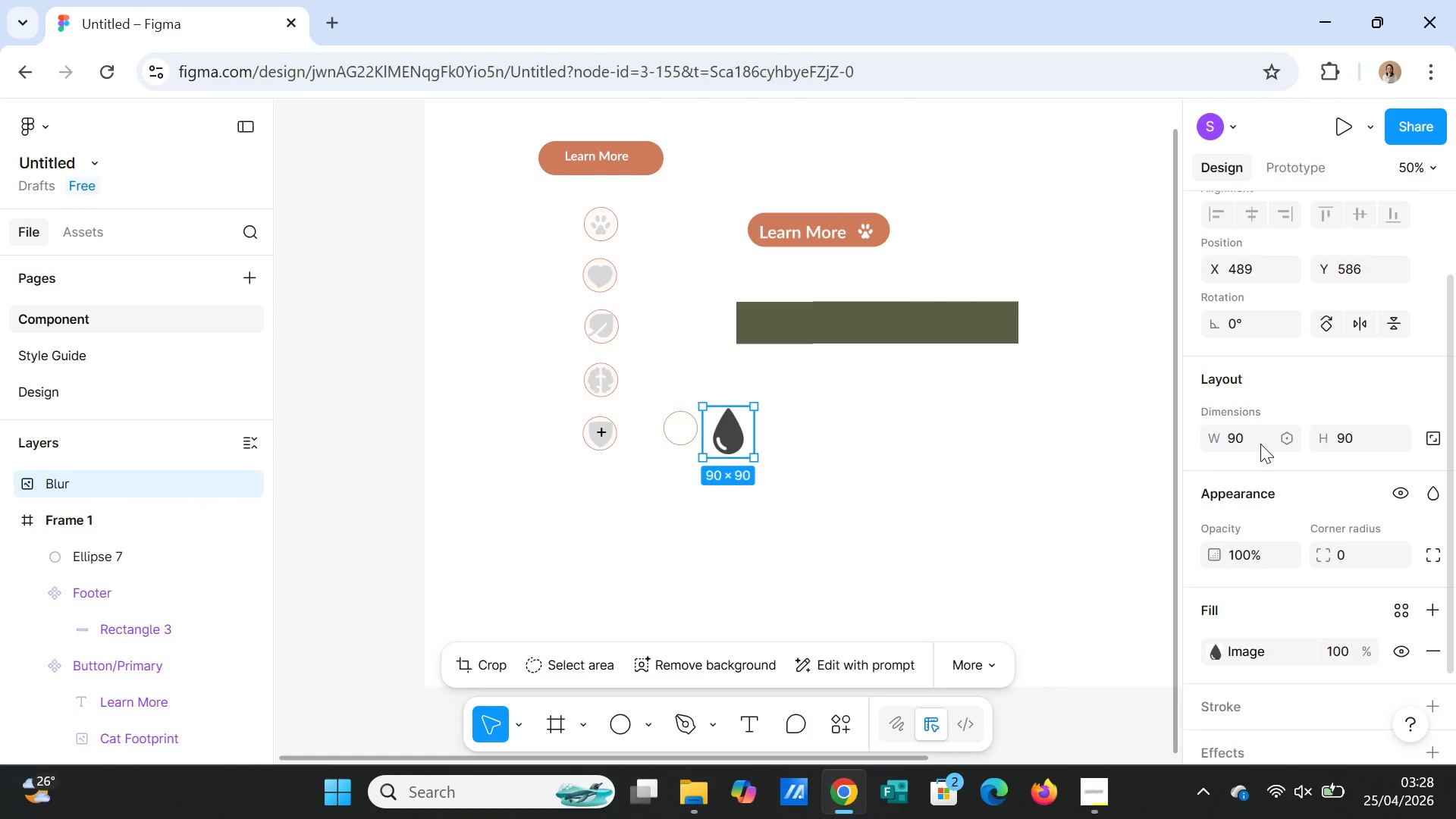 
left_click([1259, 442])
 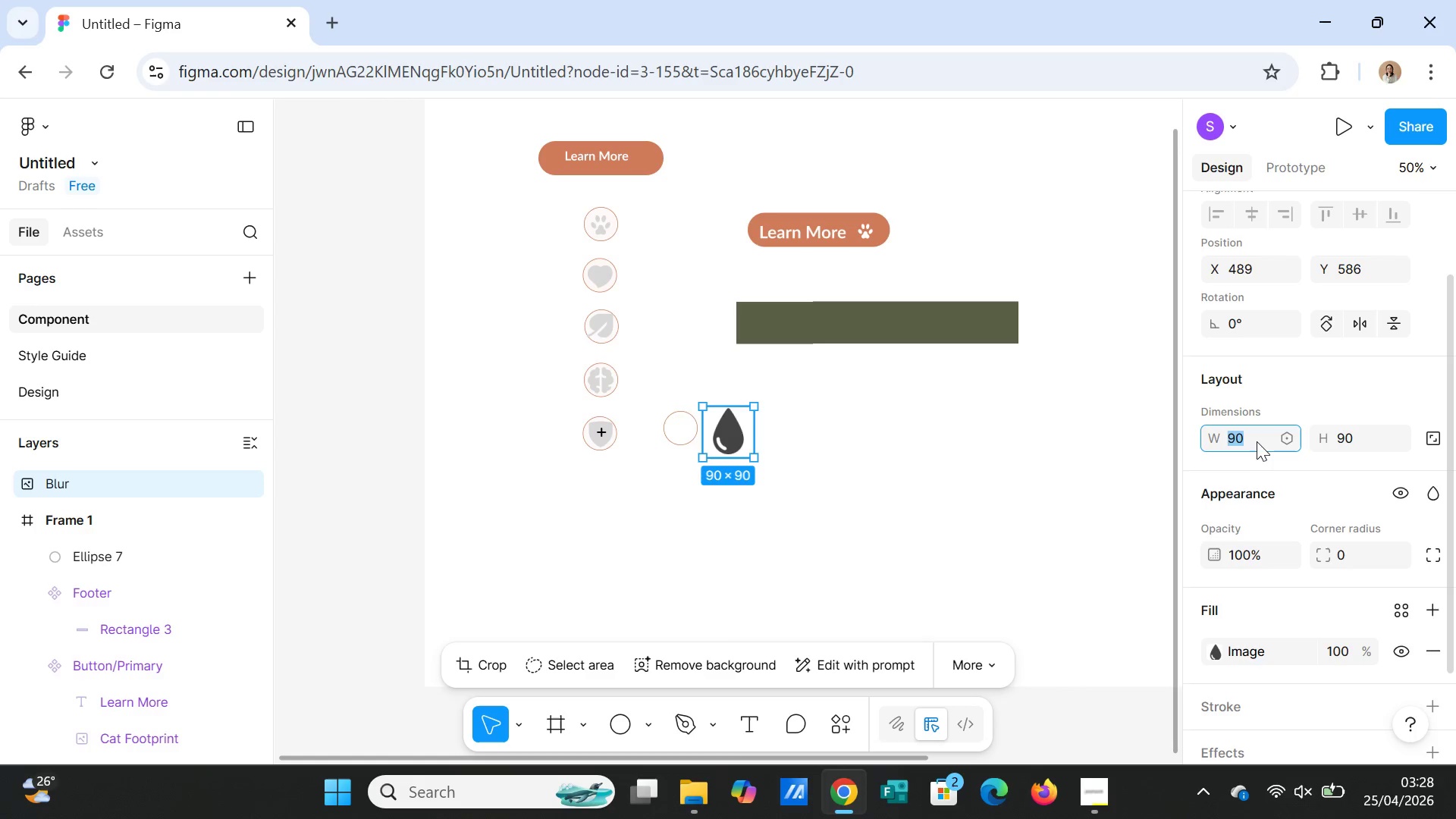 
type(55)
 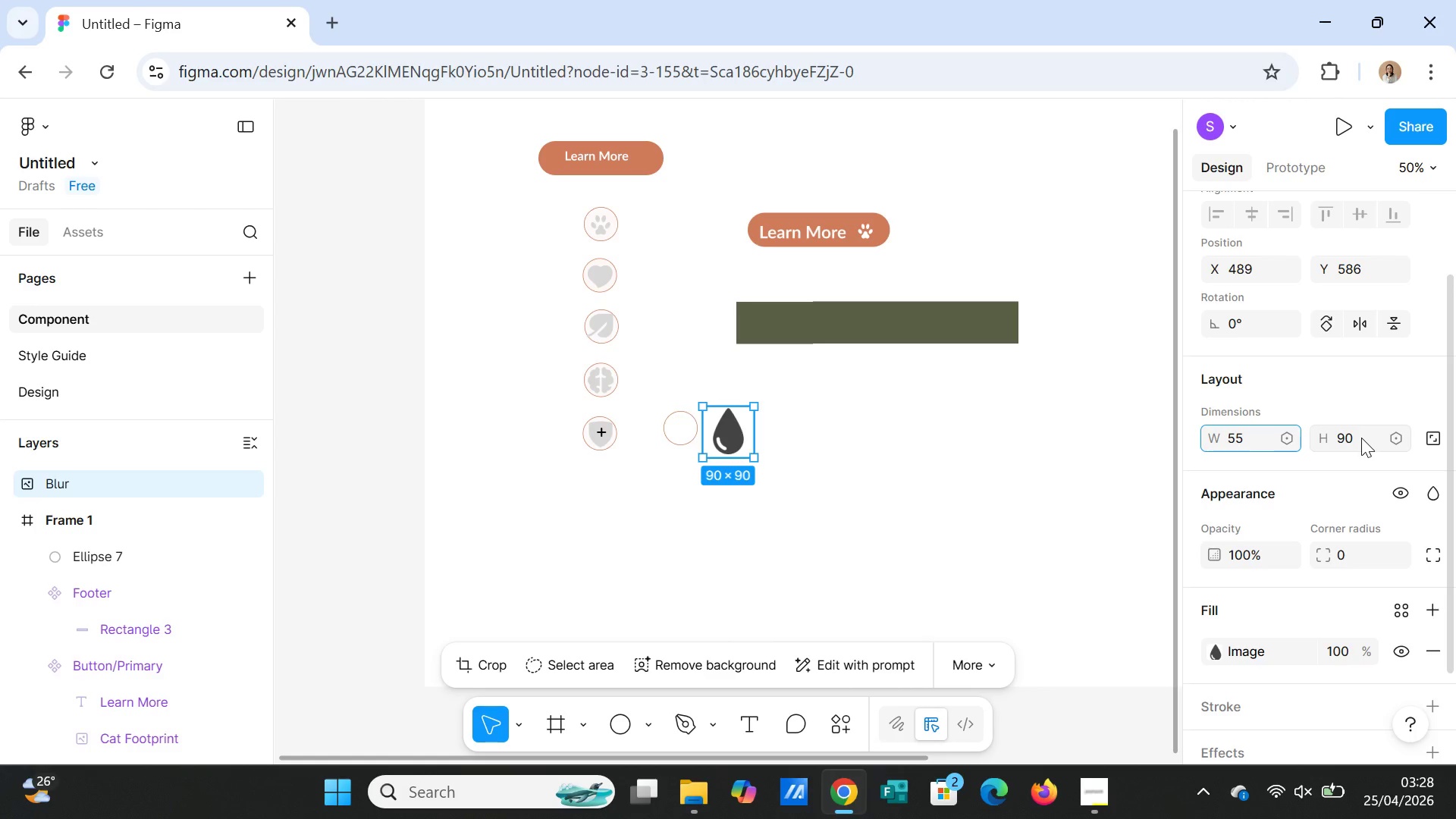 
left_click([1361, 438])
 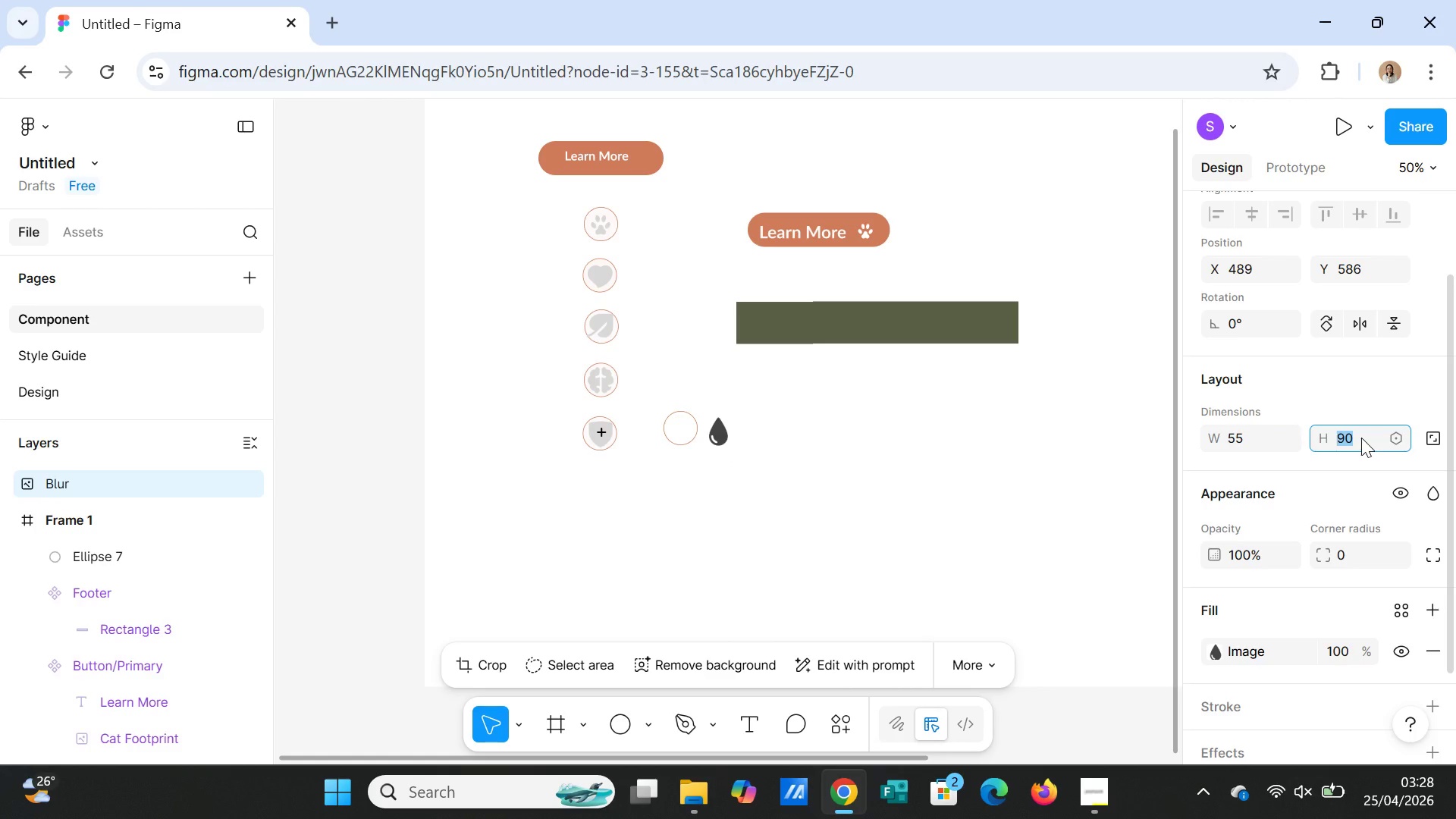 
type(55)
 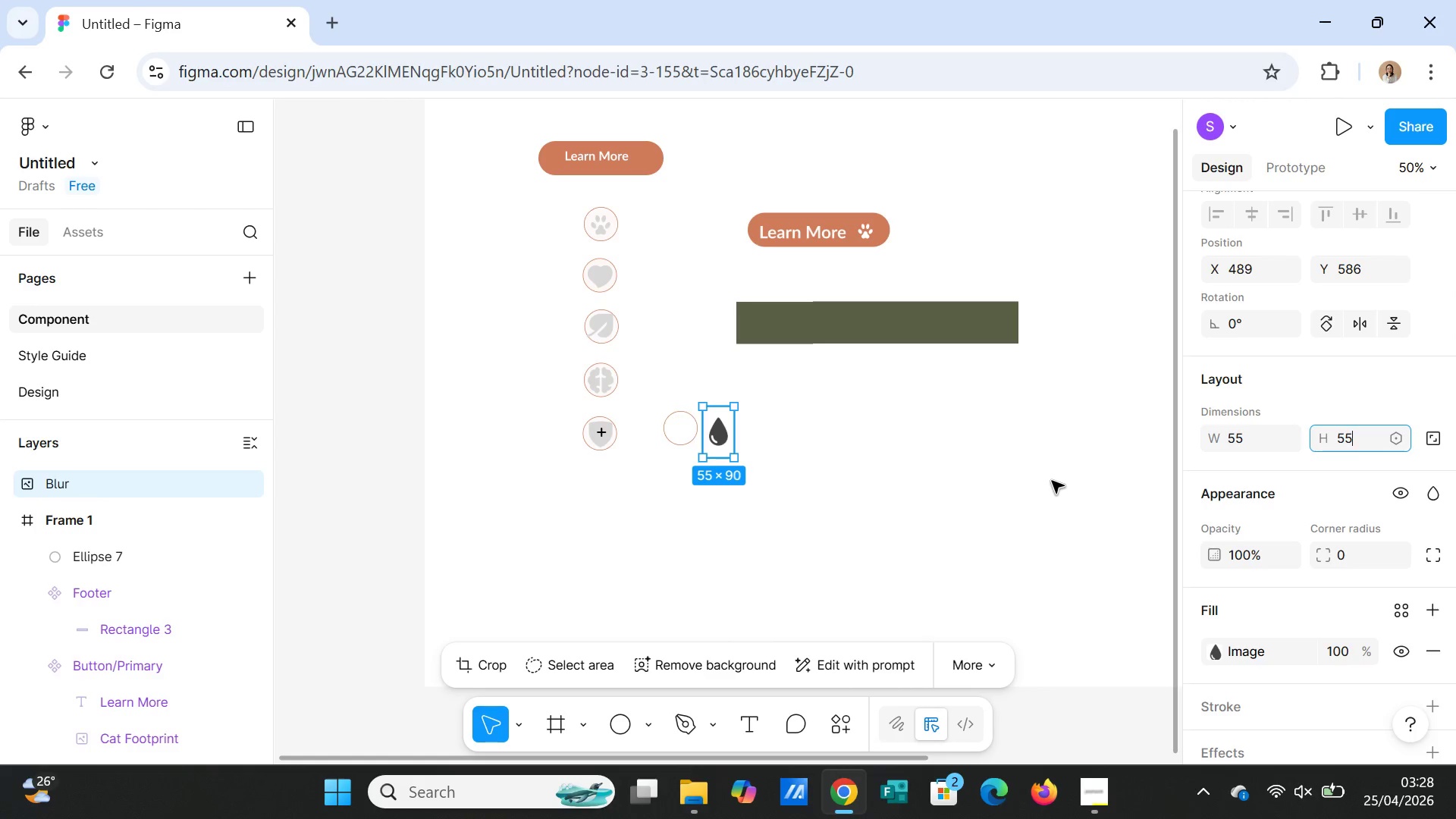 
left_click([1052, 481])
 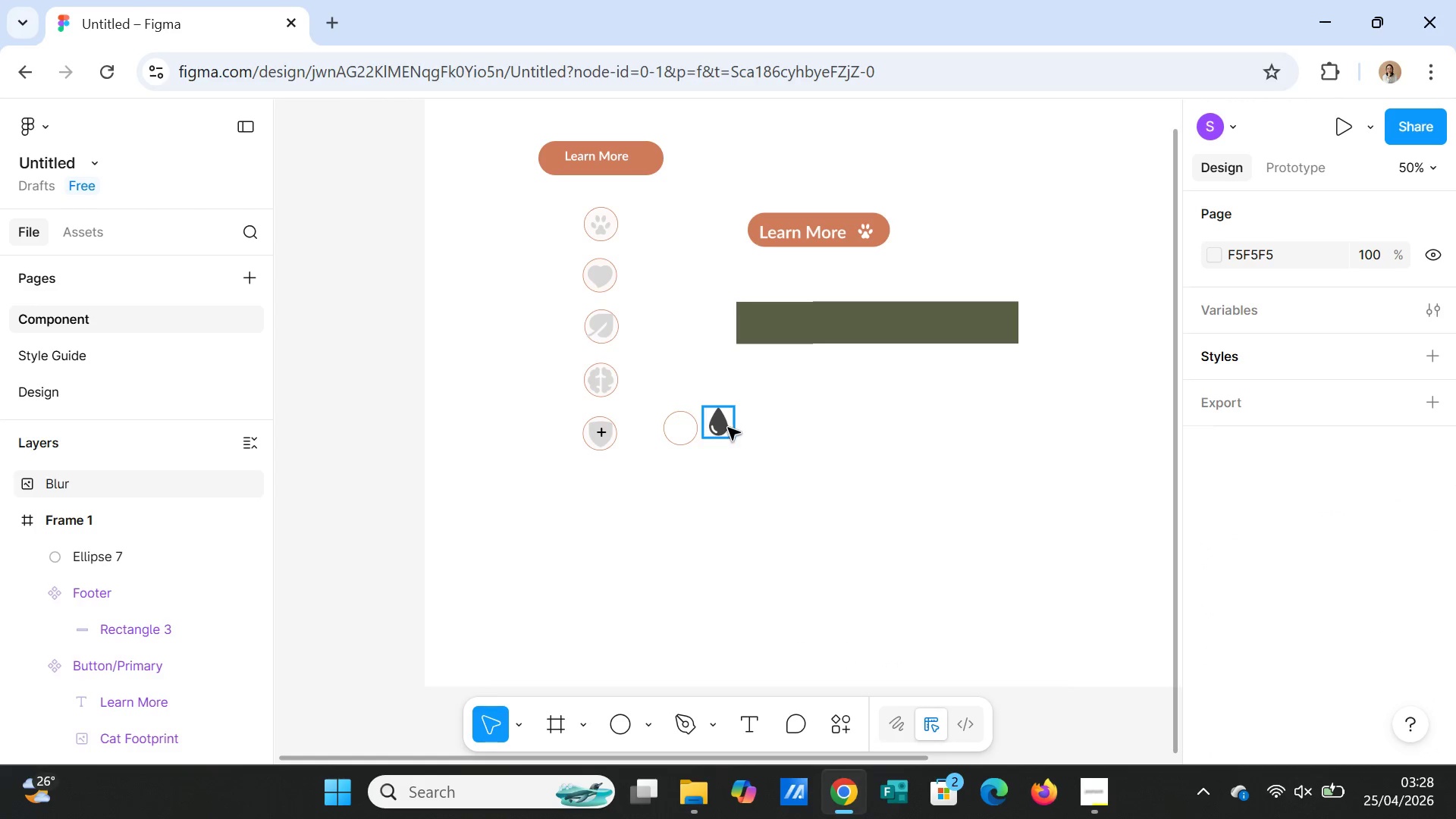 
left_click([727, 427])
 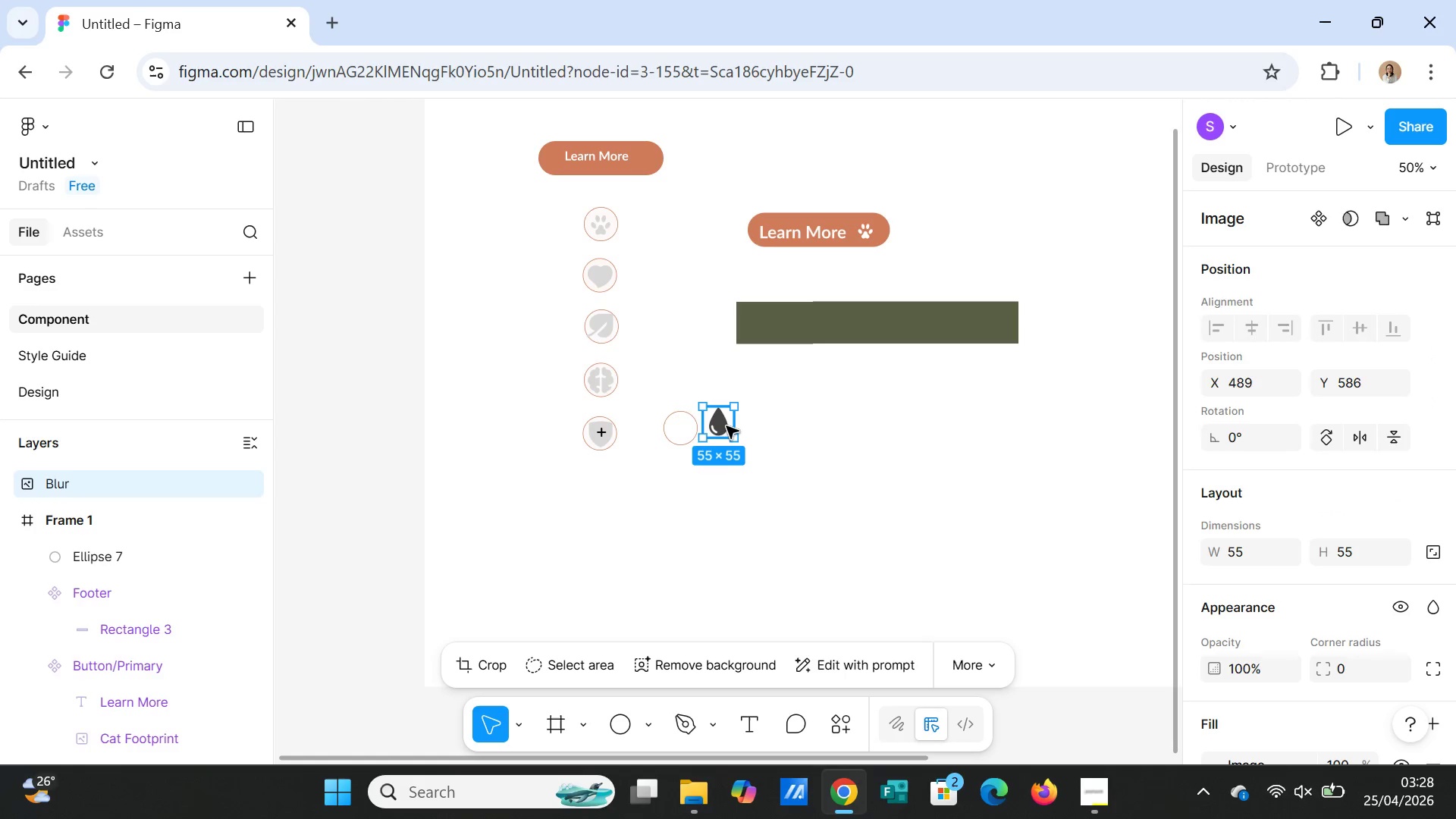 
left_click_drag(start_coordinate=[725, 426], to_coordinate=[687, 433])
 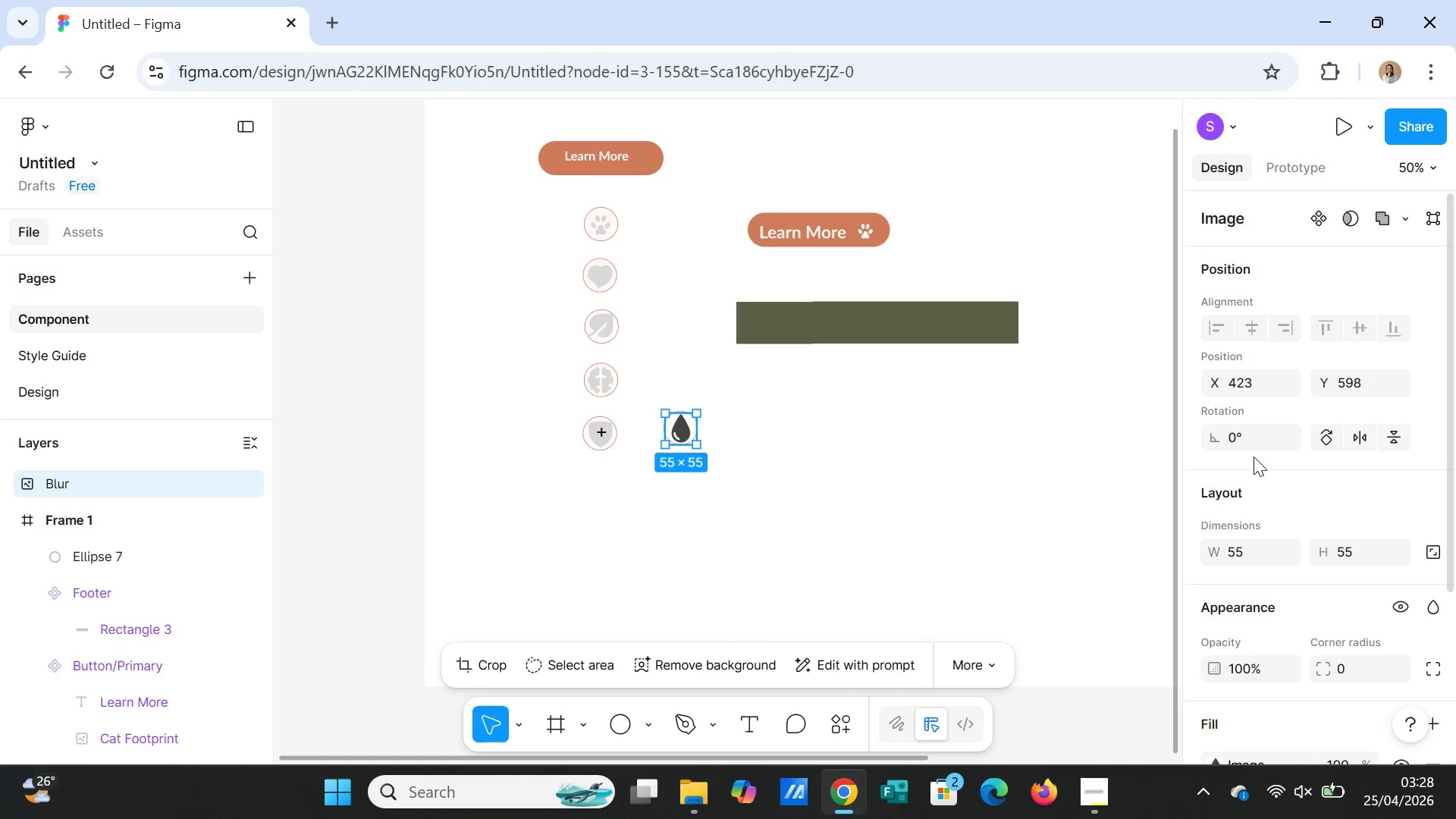 
scroll: coordinate [1244, 530], scroll_direction: down, amount: 1.0
 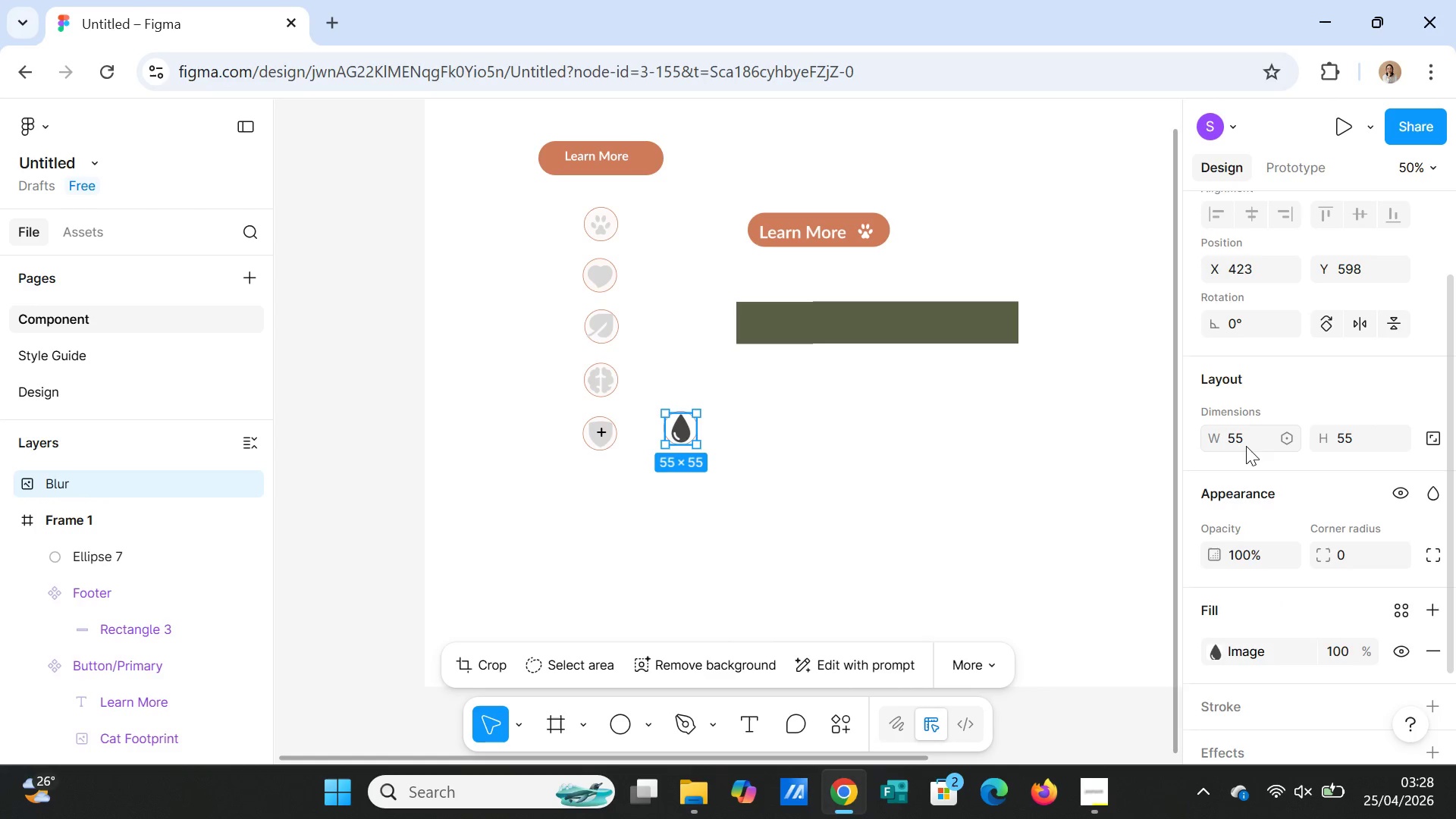 
left_click([1246, 446])
 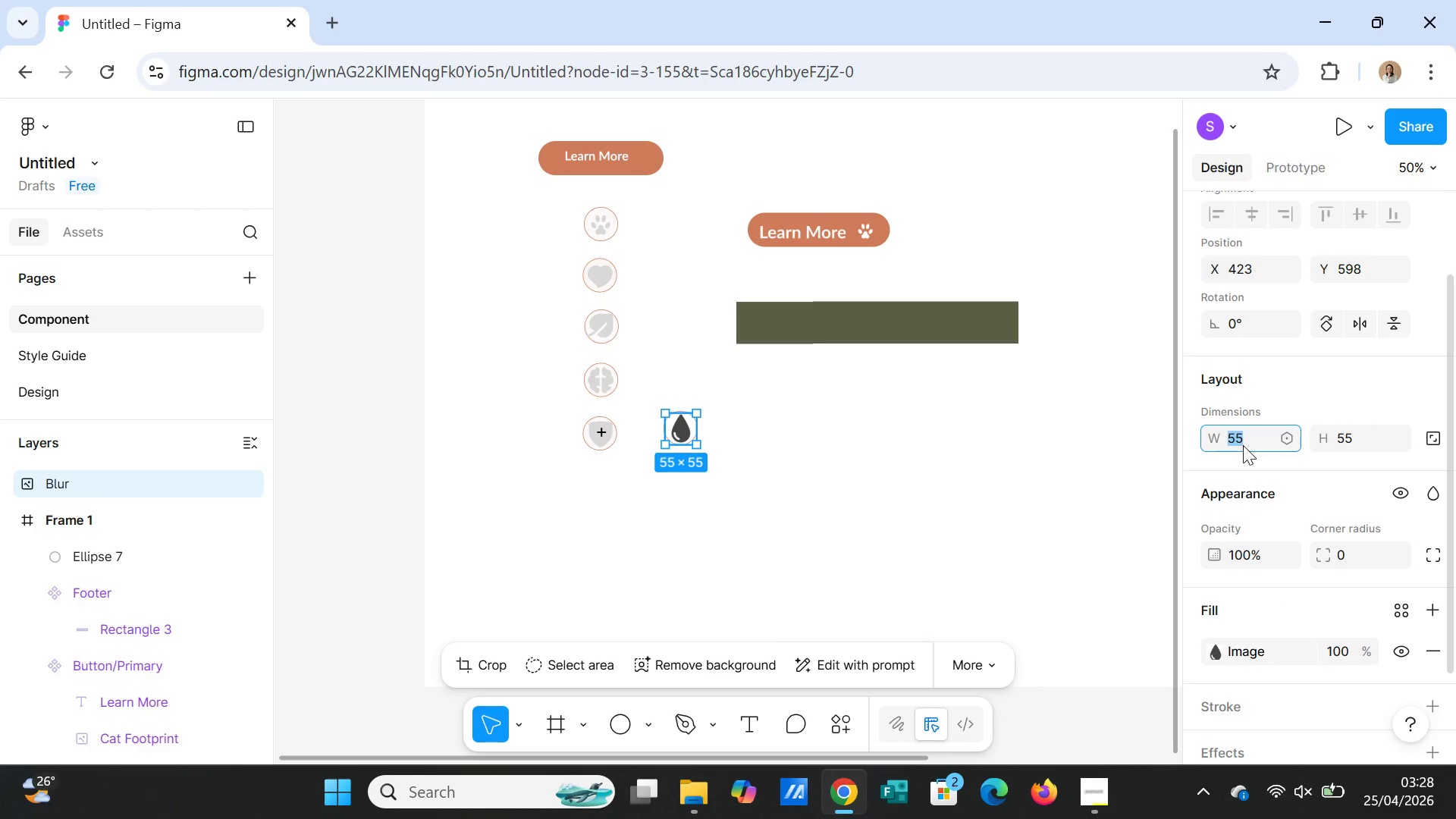 
type(50)
 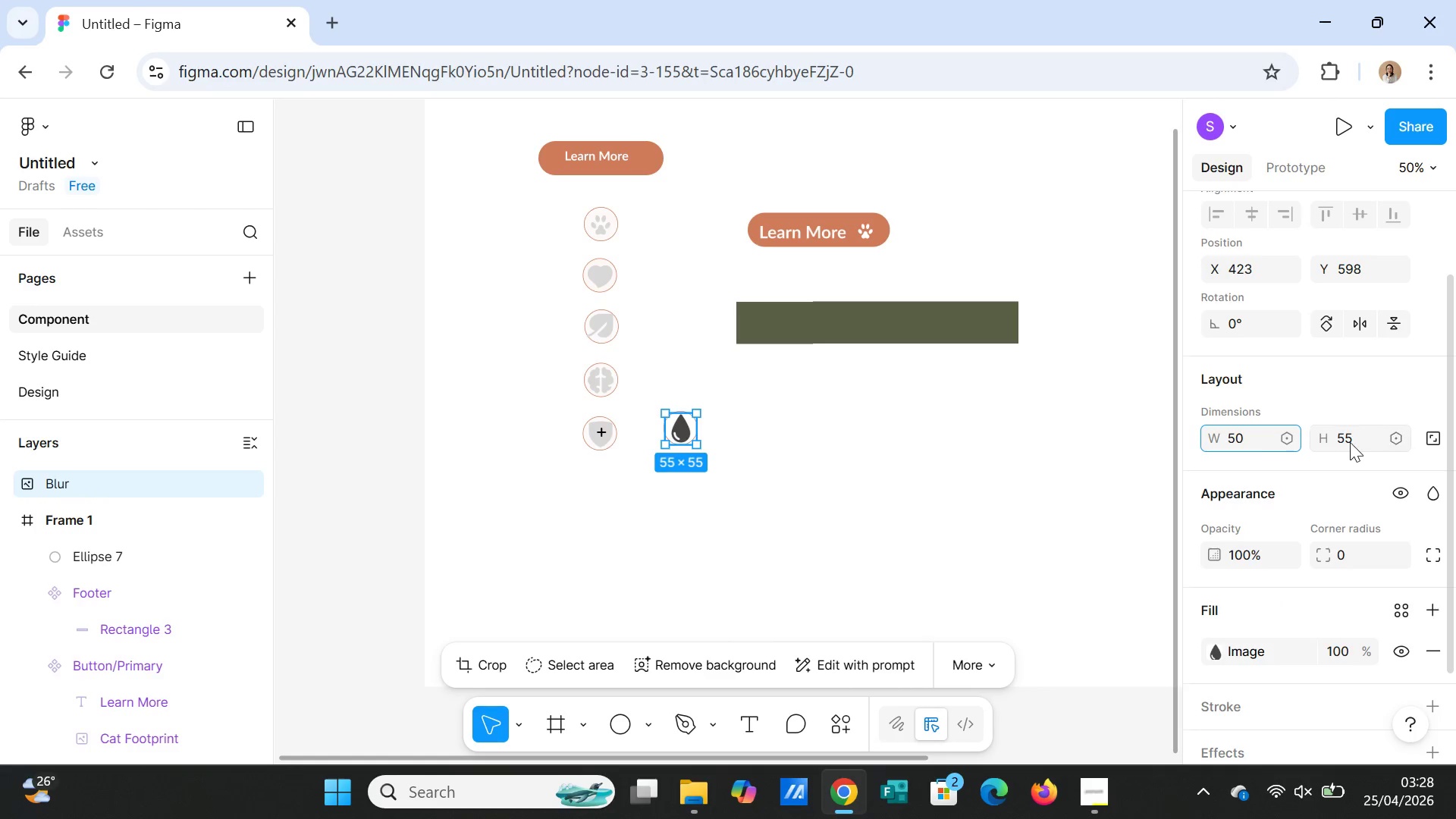 
left_click([1349, 442])
 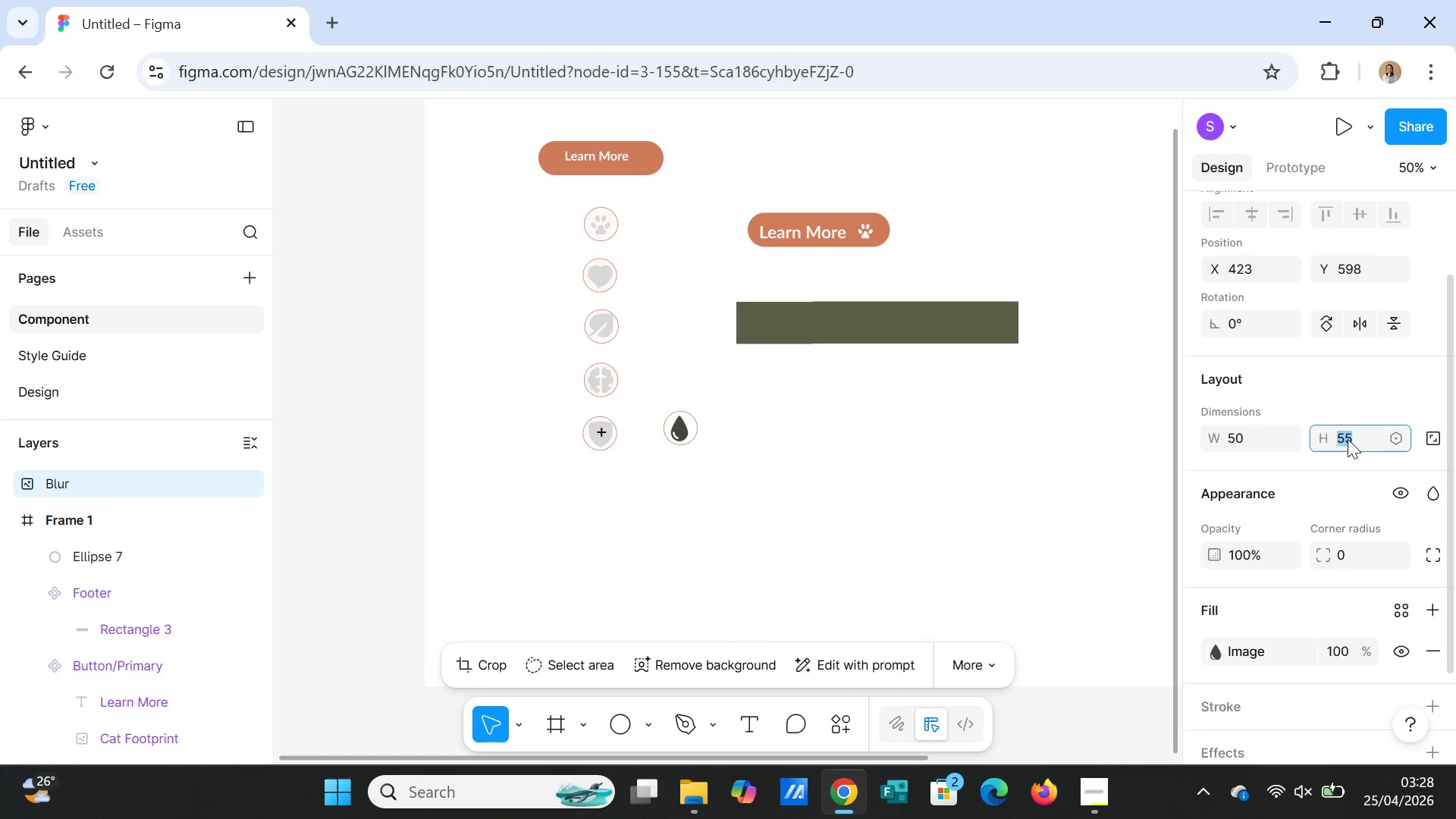 
type(50)
 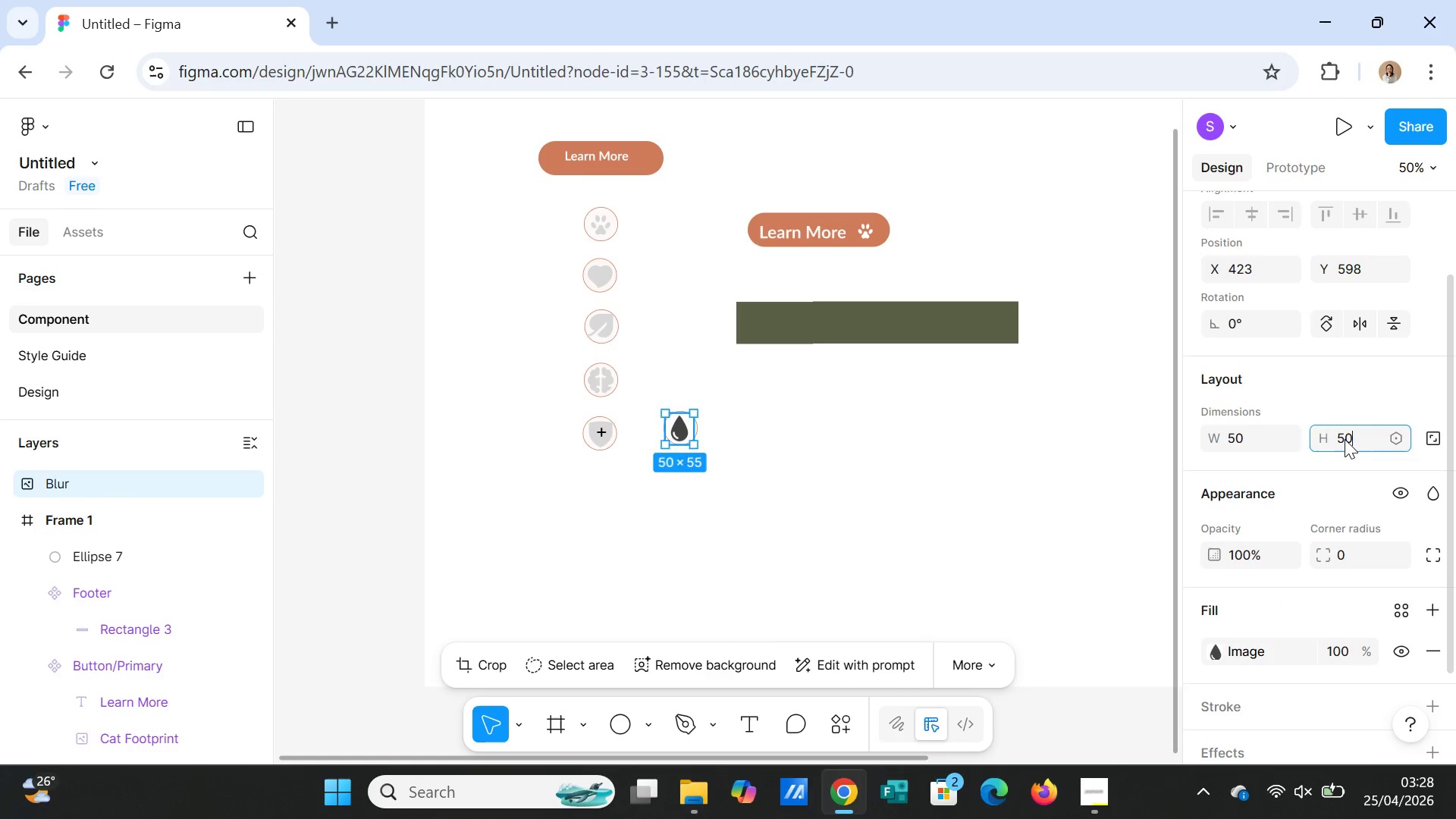 
key(Enter)
 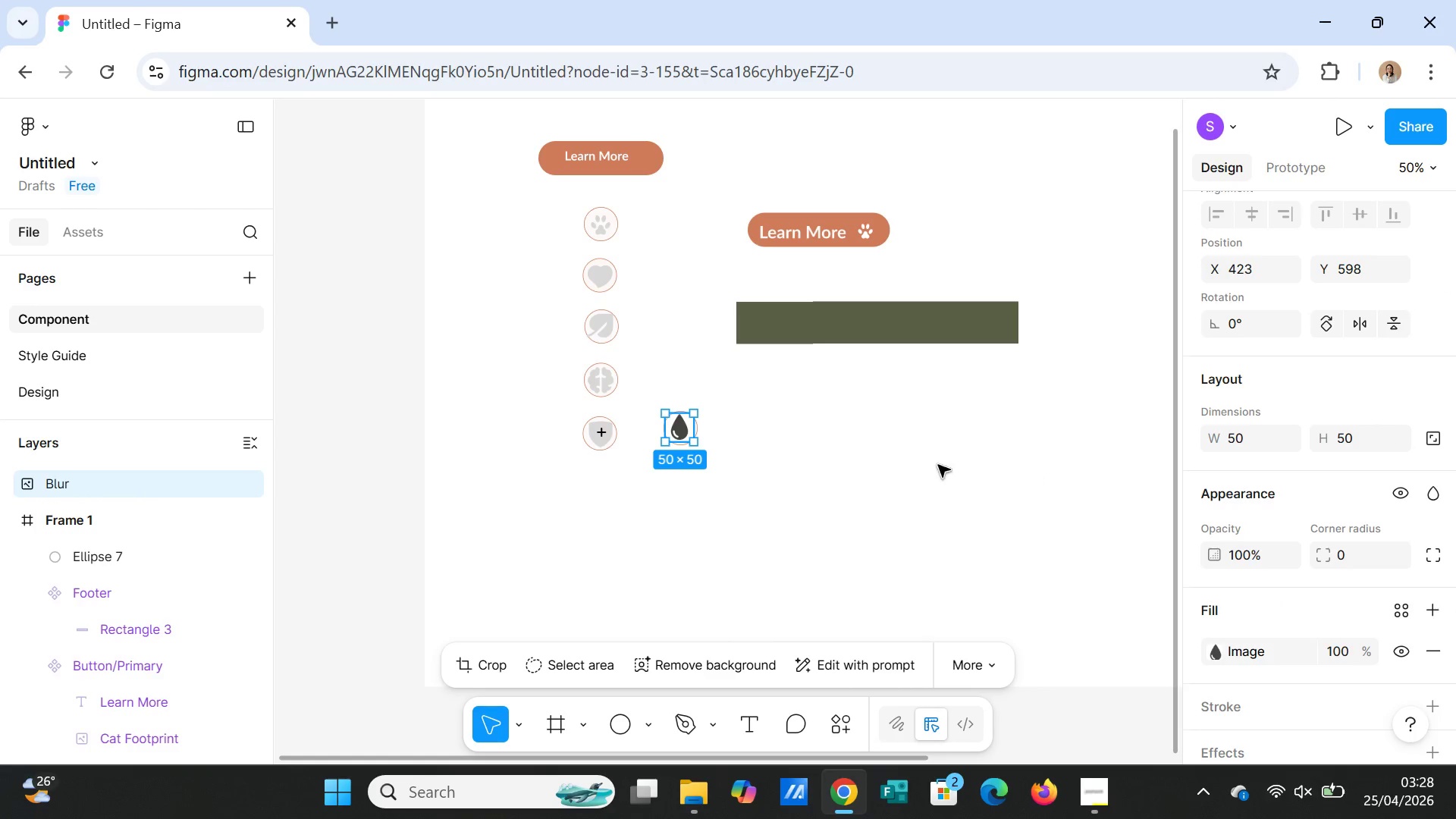 
left_click([932, 461])
 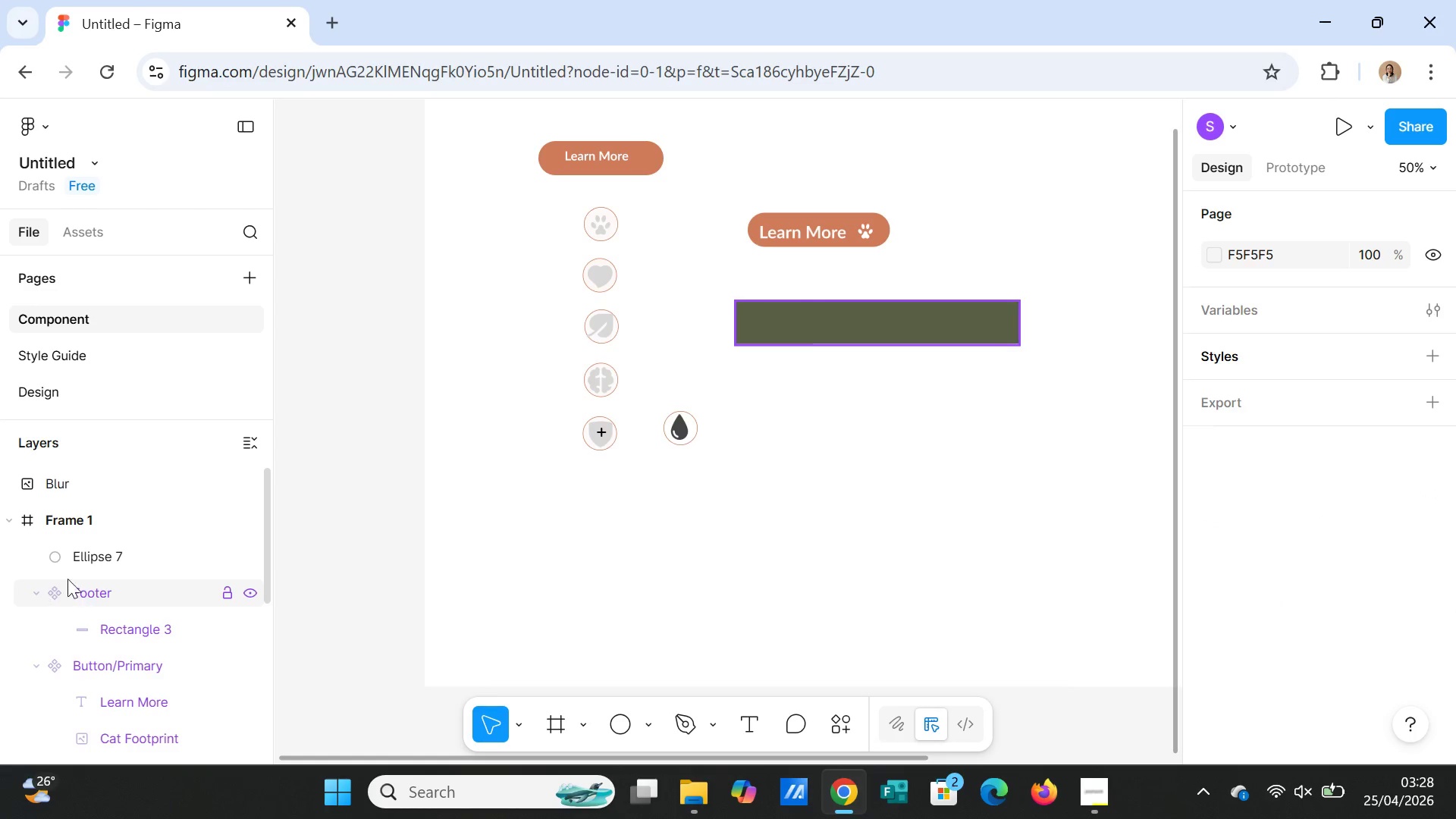 
left_click([83, 485])
 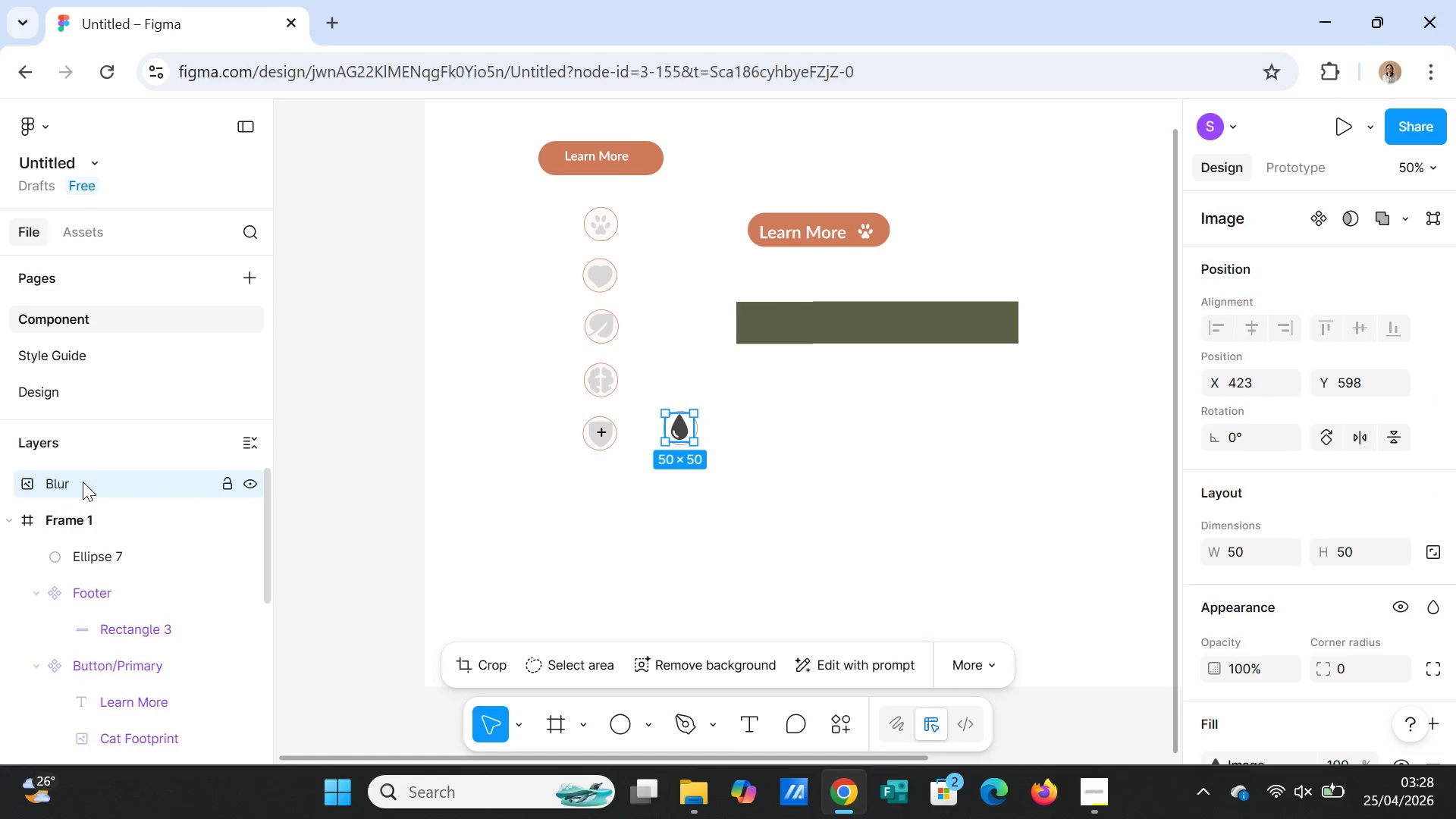 
left_click_drag(start_coordinate=[83, 482], to_coordinate=[92, 549])
 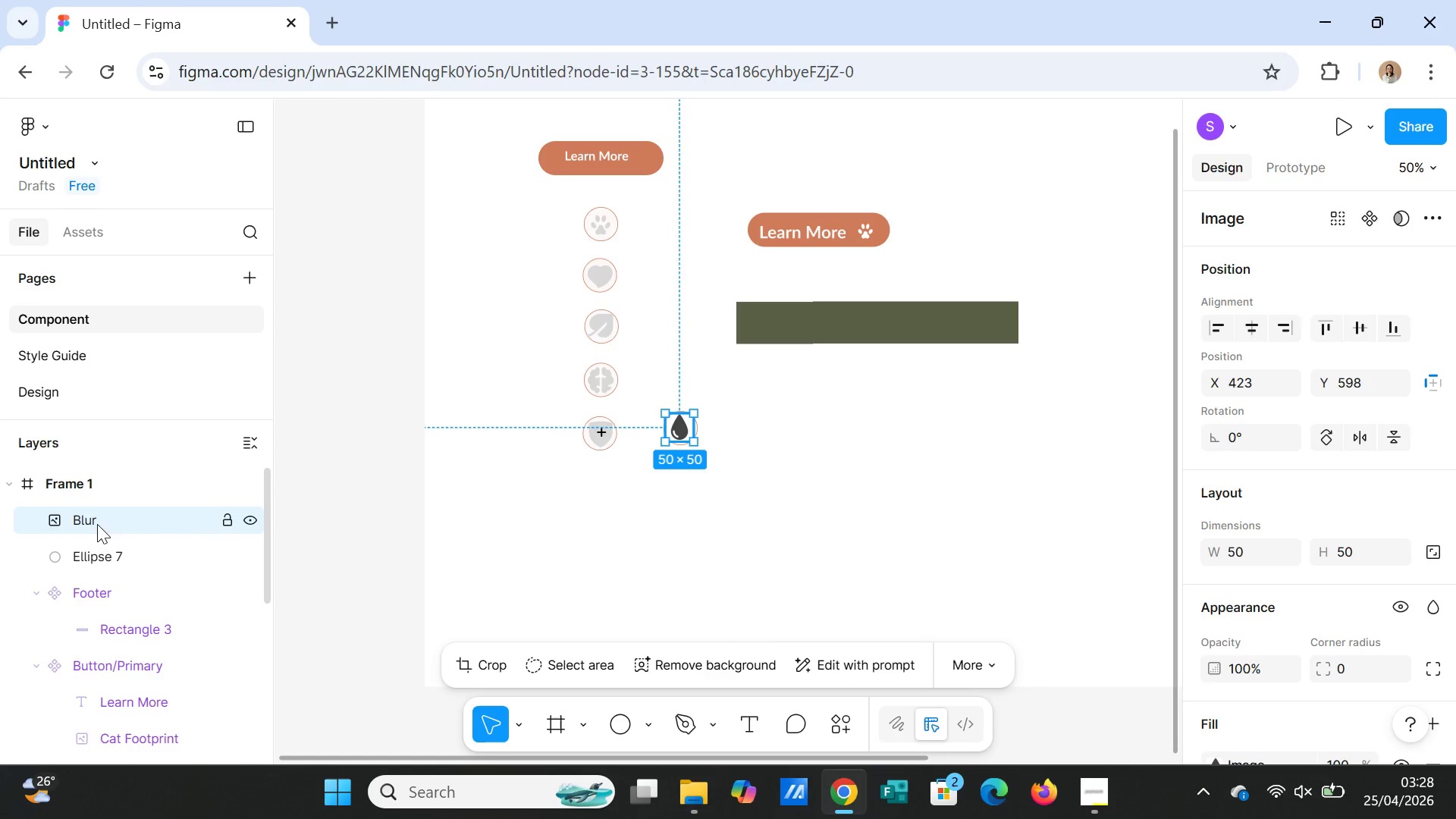 
left_click([97, 518])
 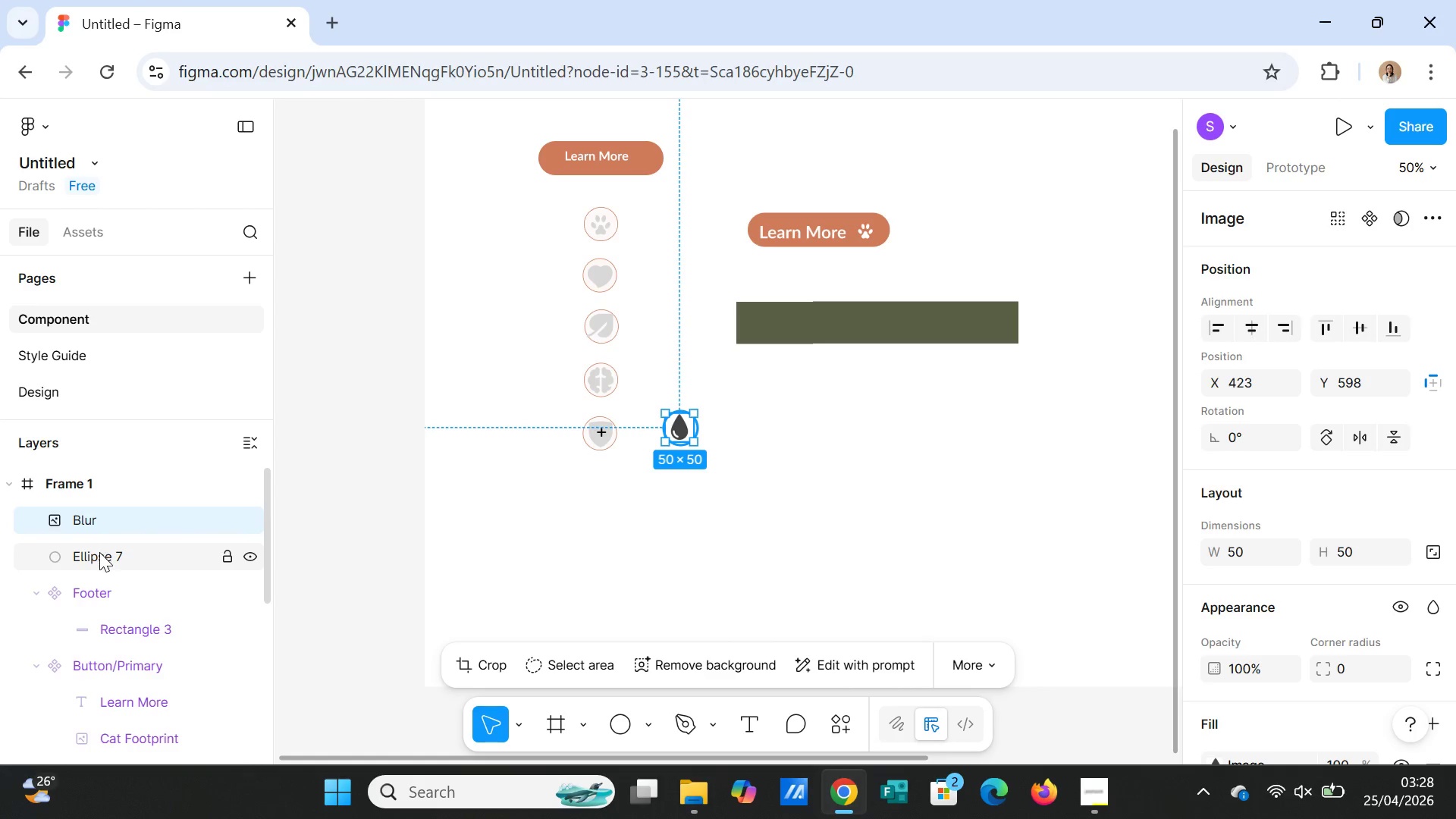 
hold_key(key=ControlLeft, duration=0.92)
left_click([99, 553])
 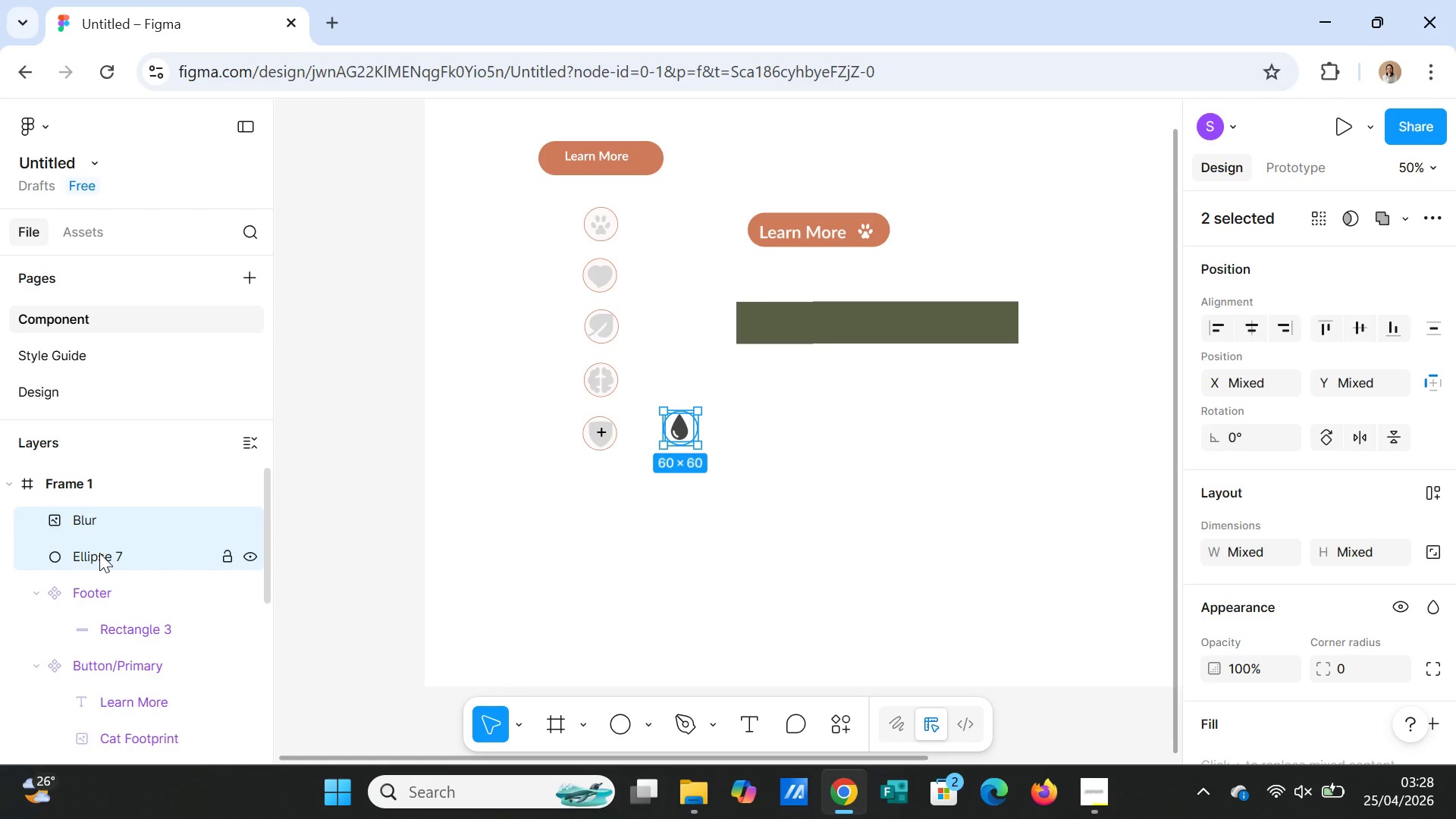 
right_click([99, 553])
 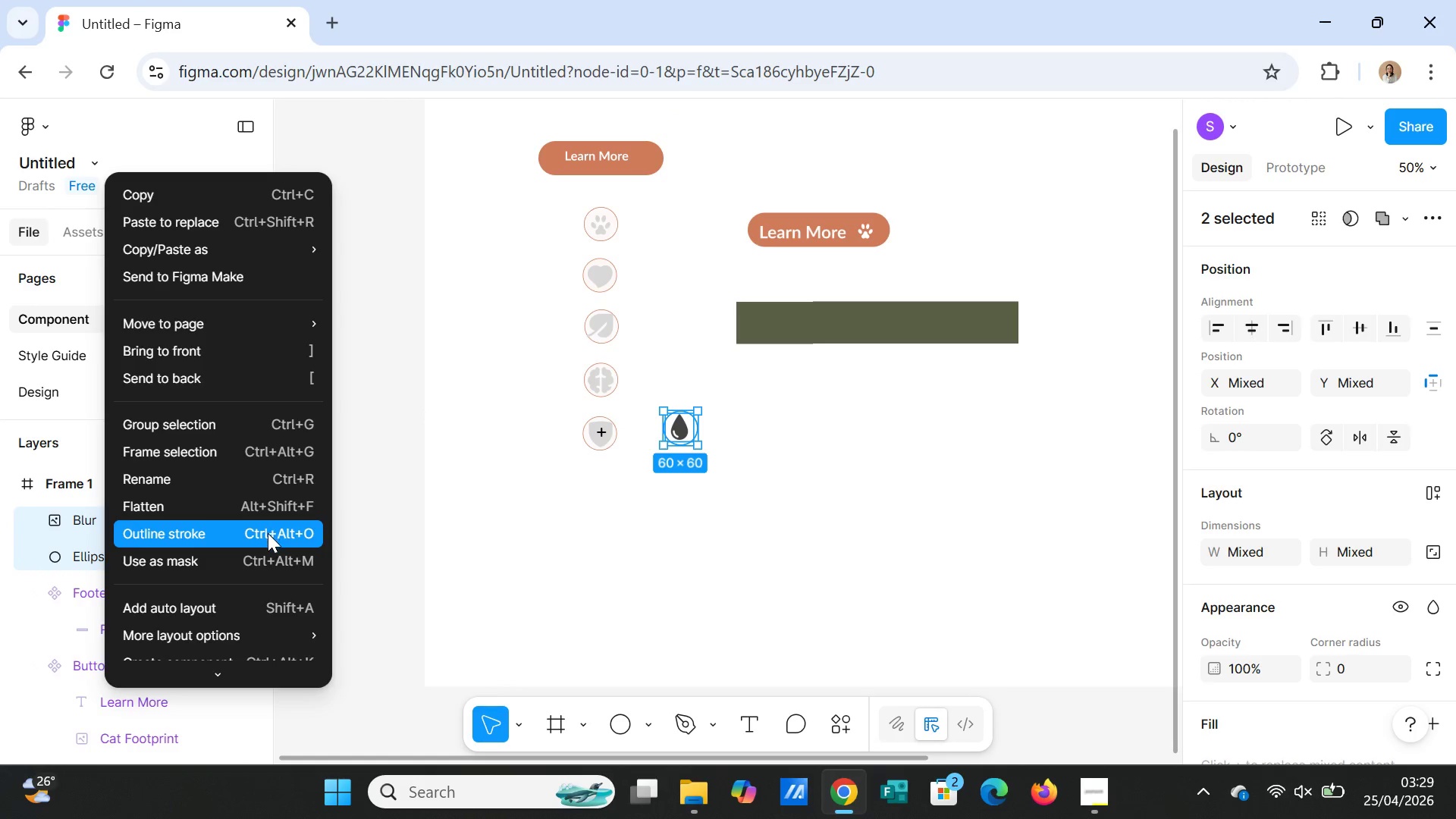 
scroll: coordinate [268, 533], scroll_direction: down, amount: 1.0
 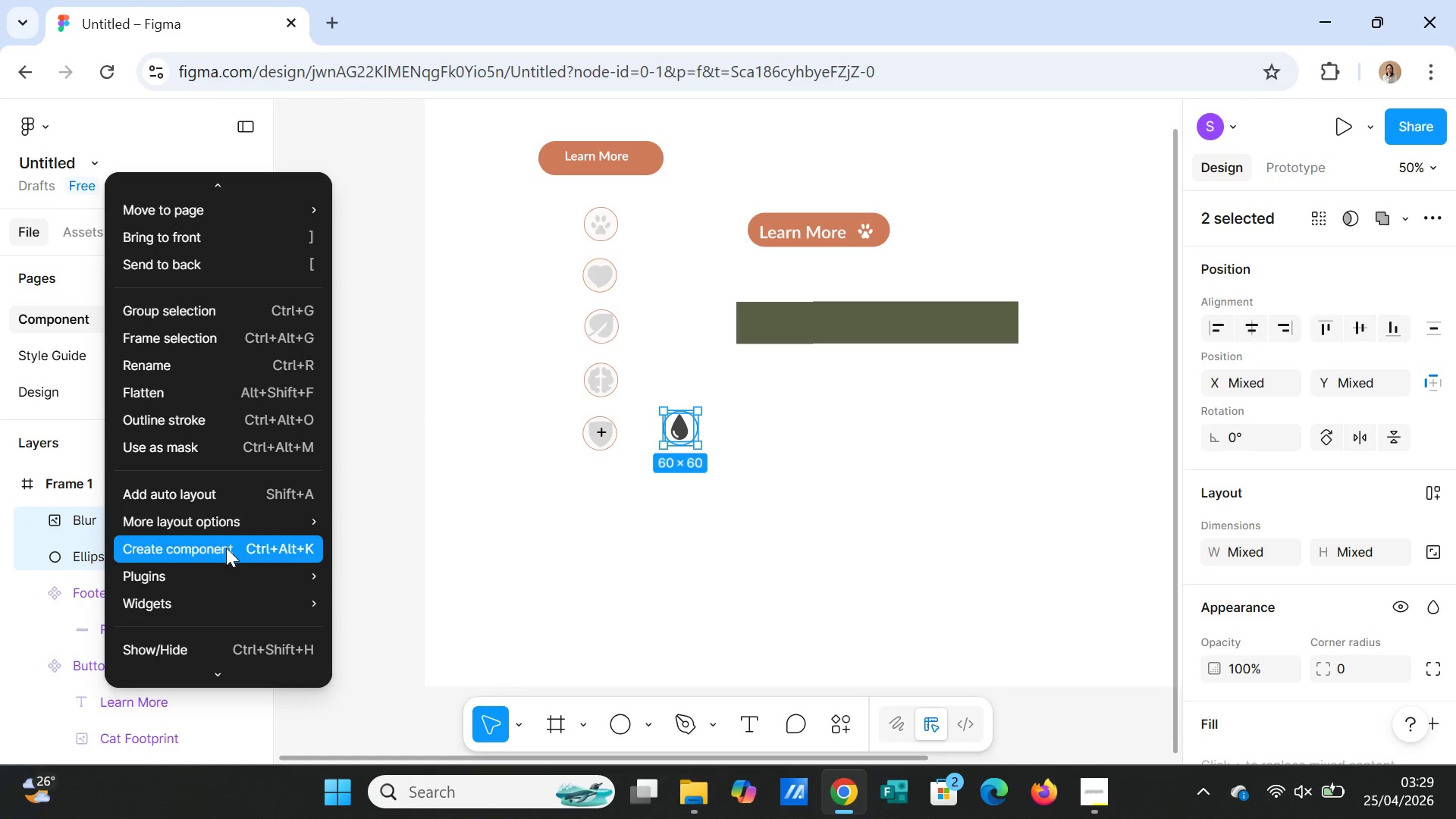 
left_click([226, 548])
 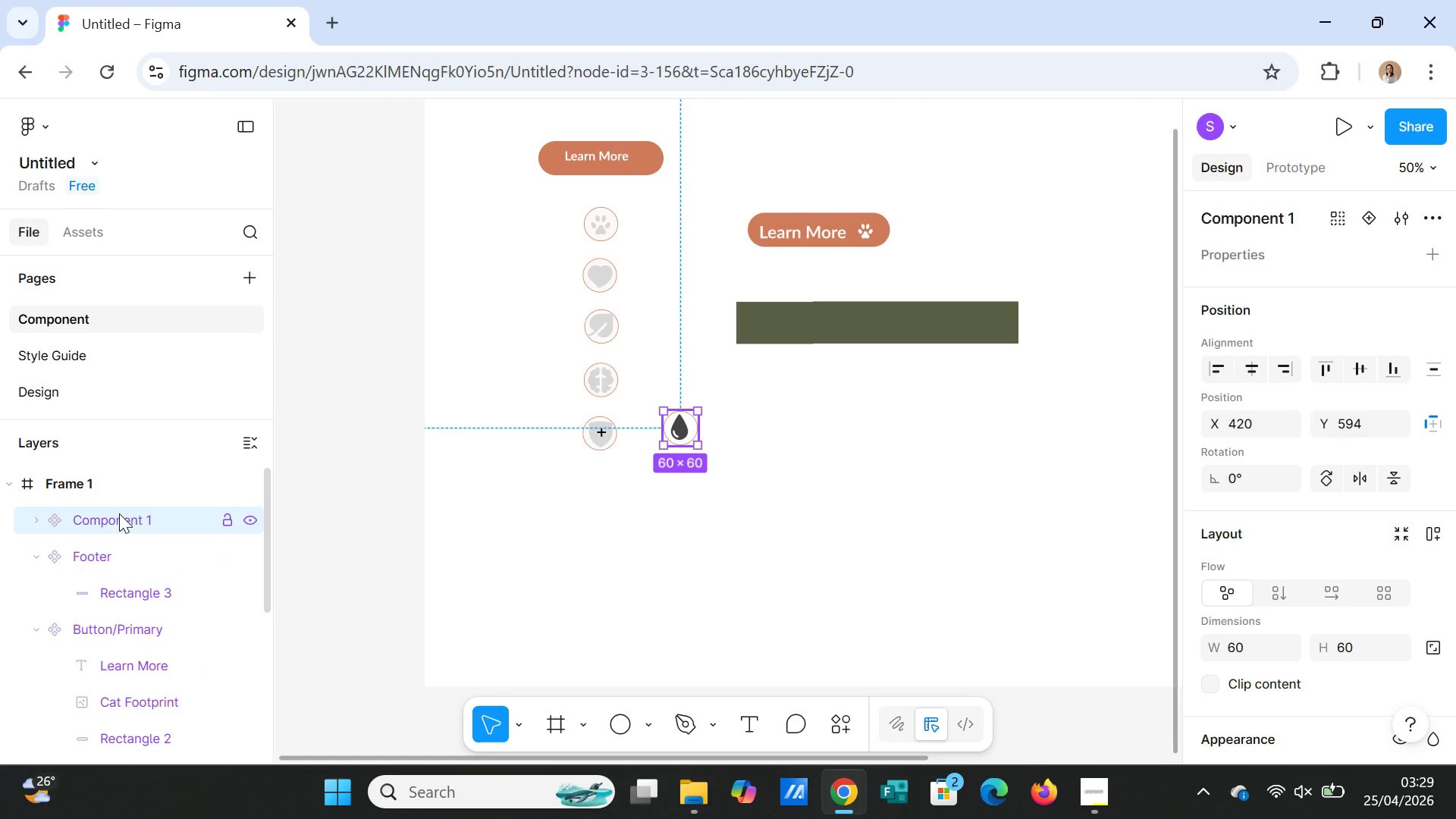 
double_click([119, 513])
 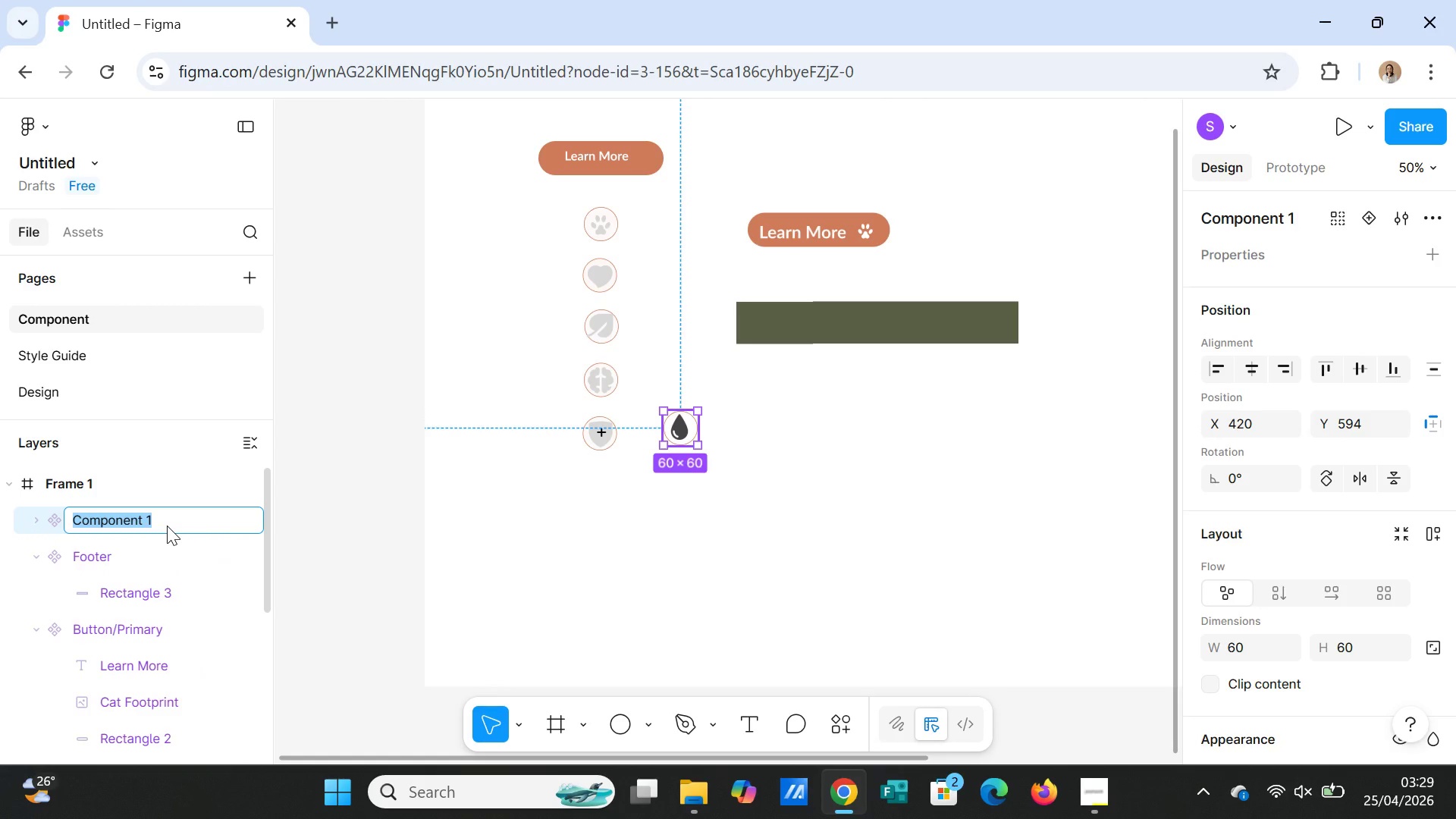 
type(Icon/Drop)
 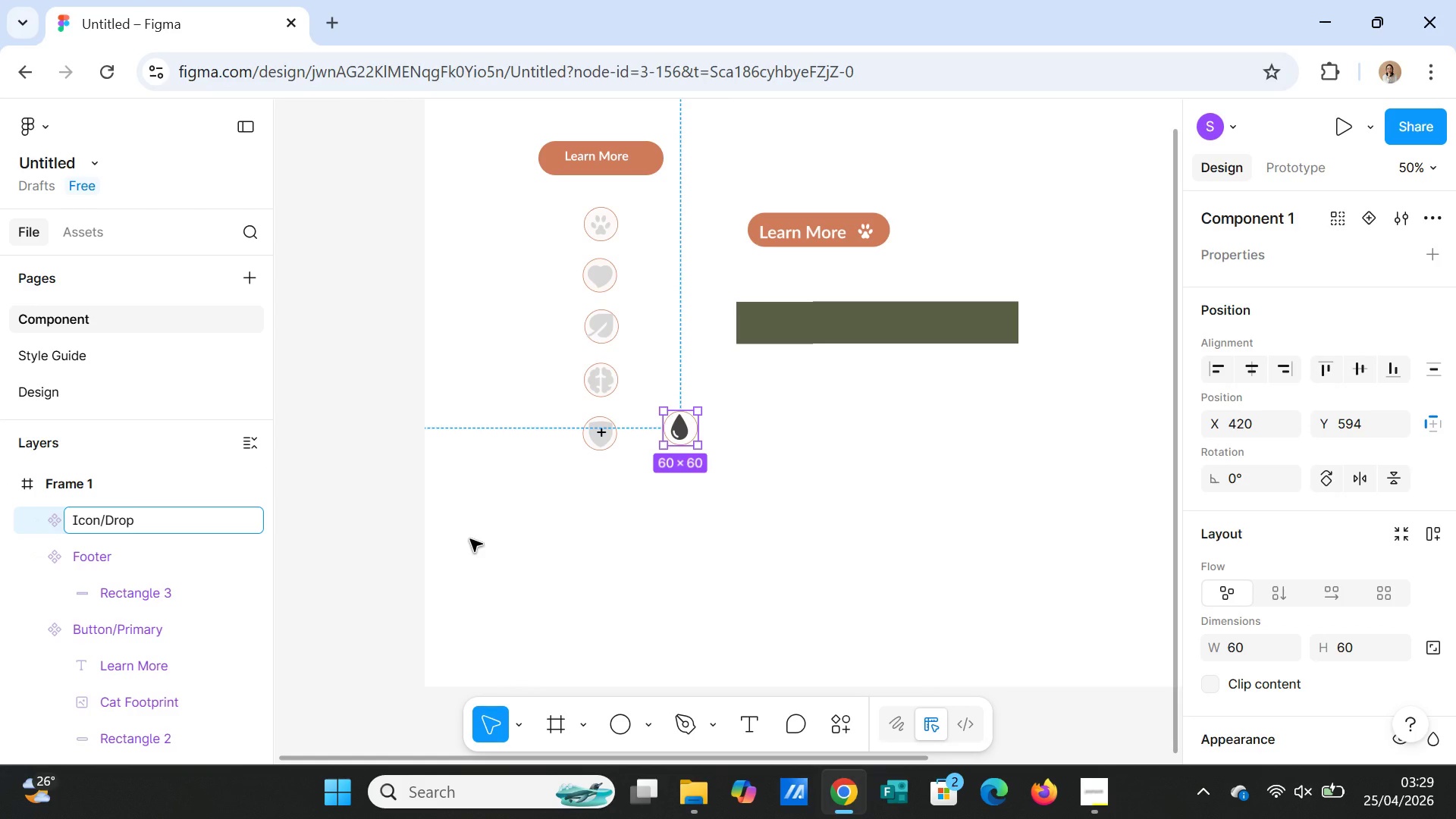 
type(Water)
 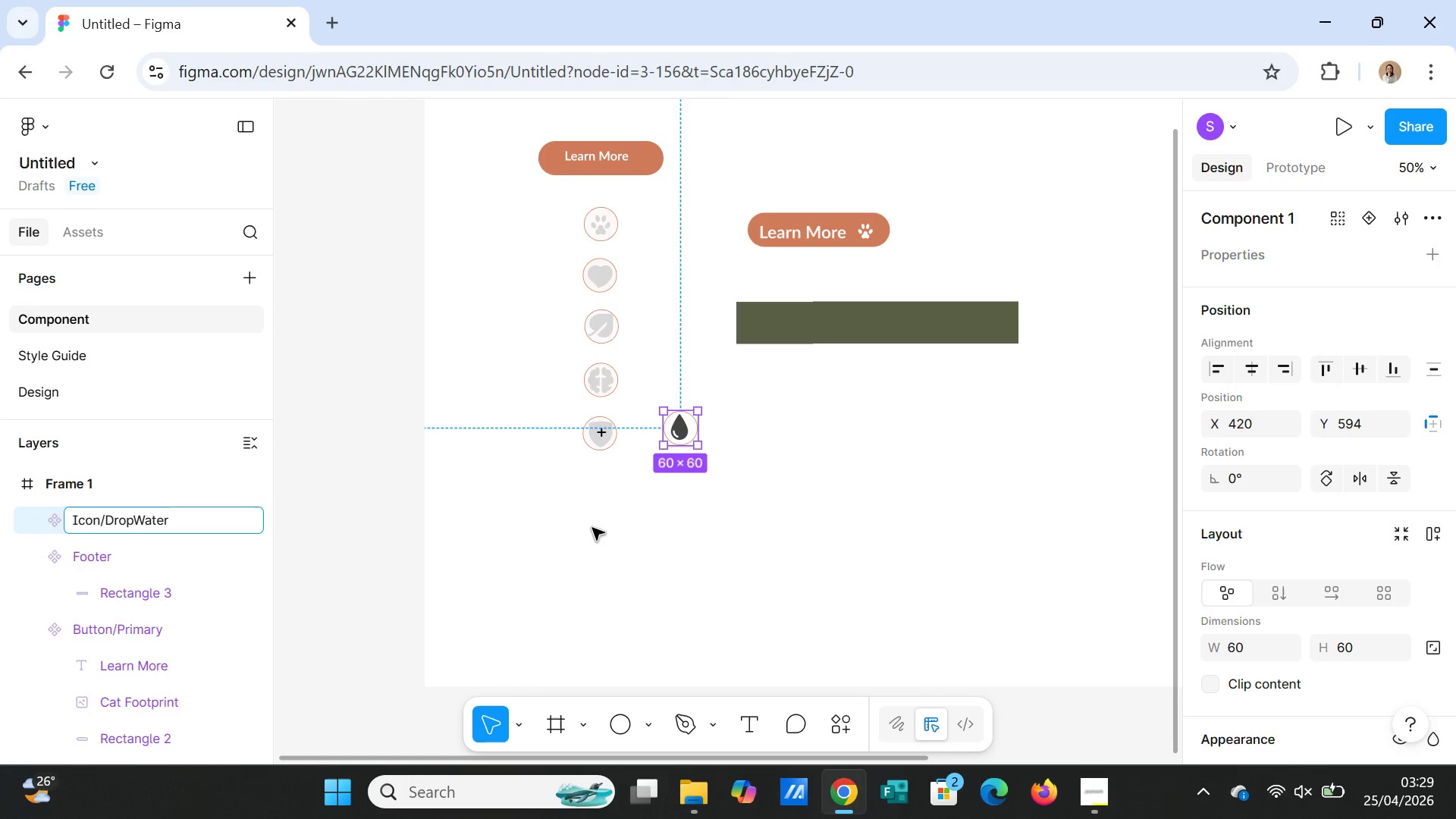 
left_click([593, 529])
 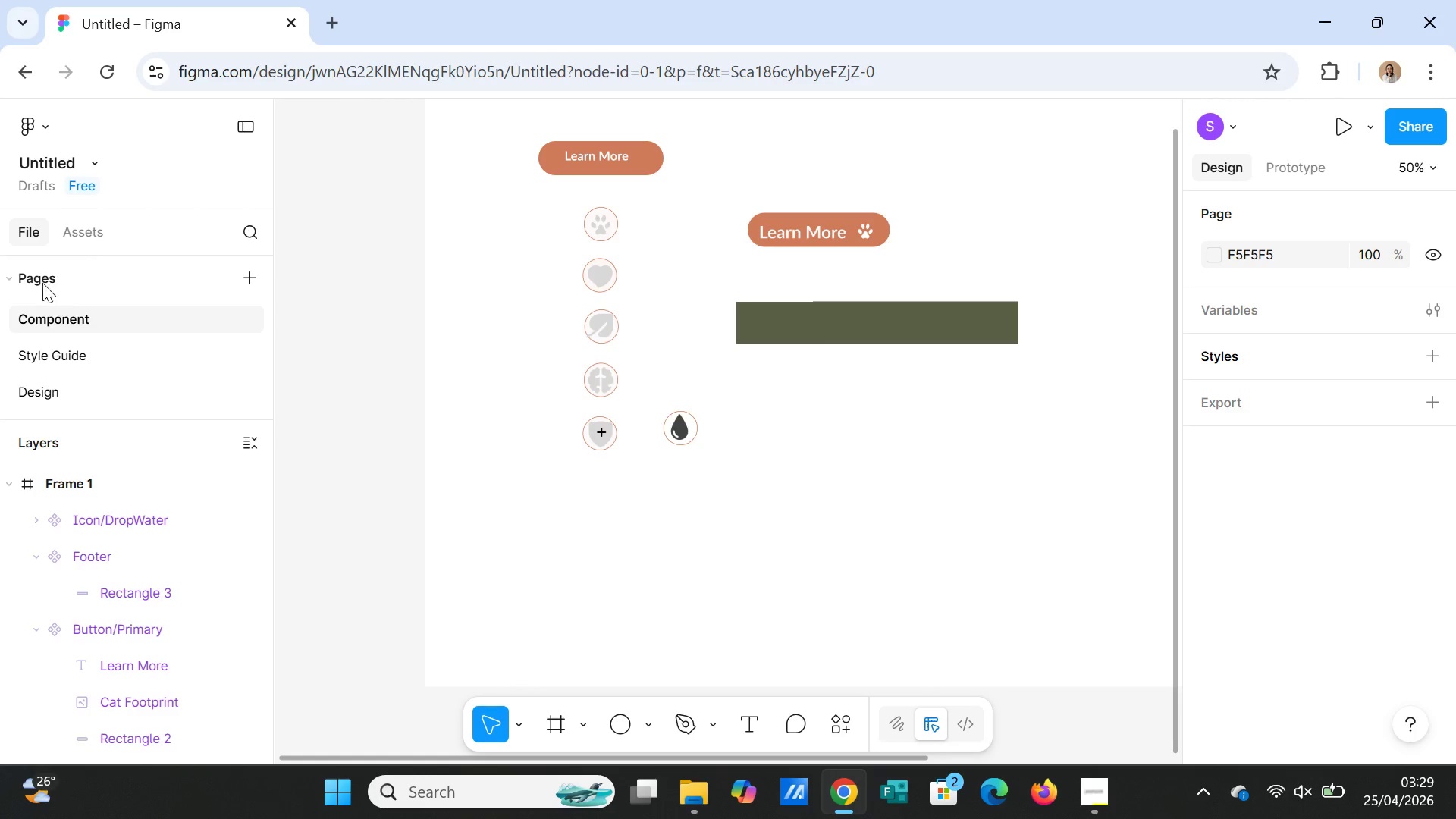 
left_click([30, 224])
 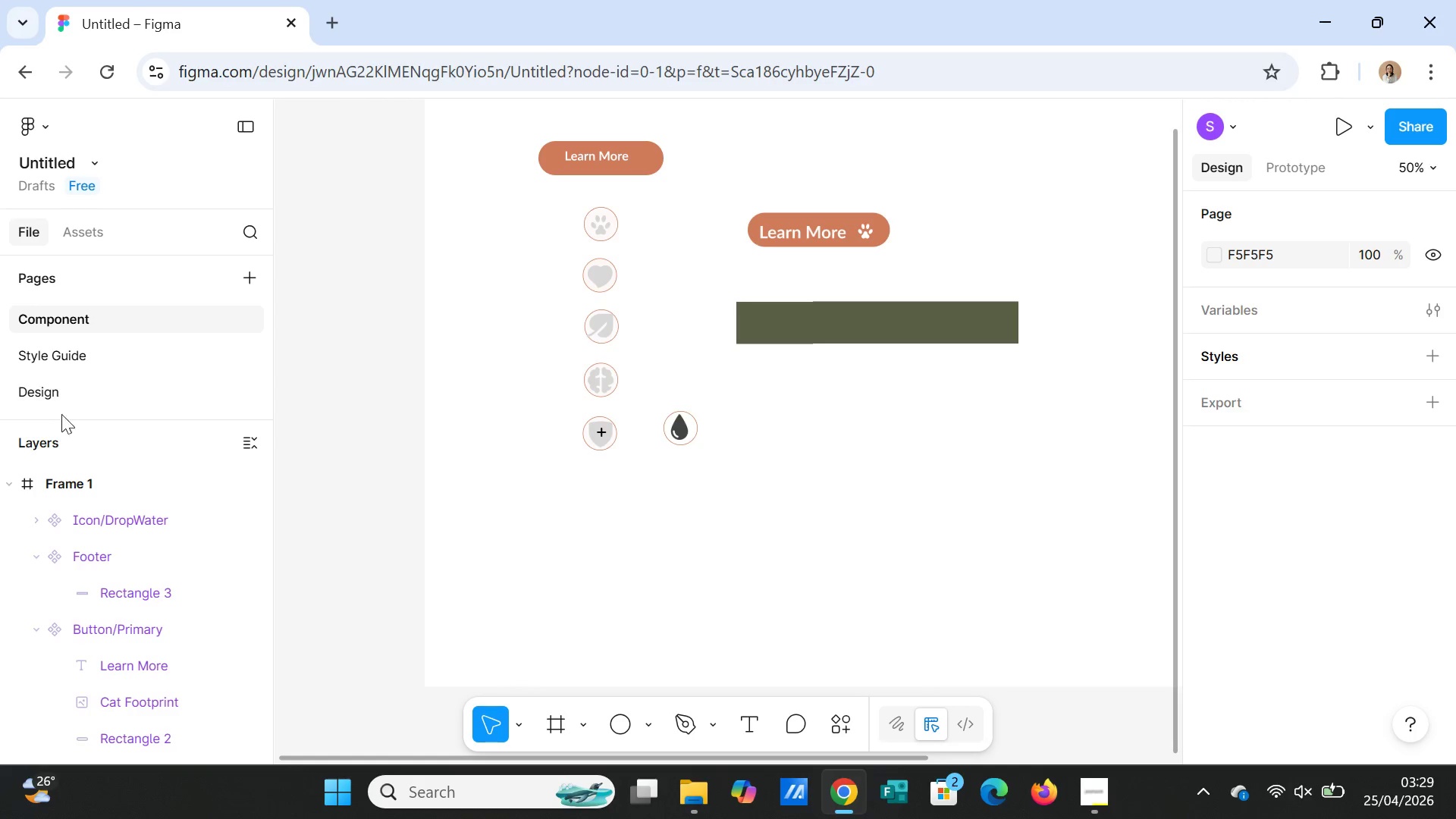 
left_click([59, 391])
 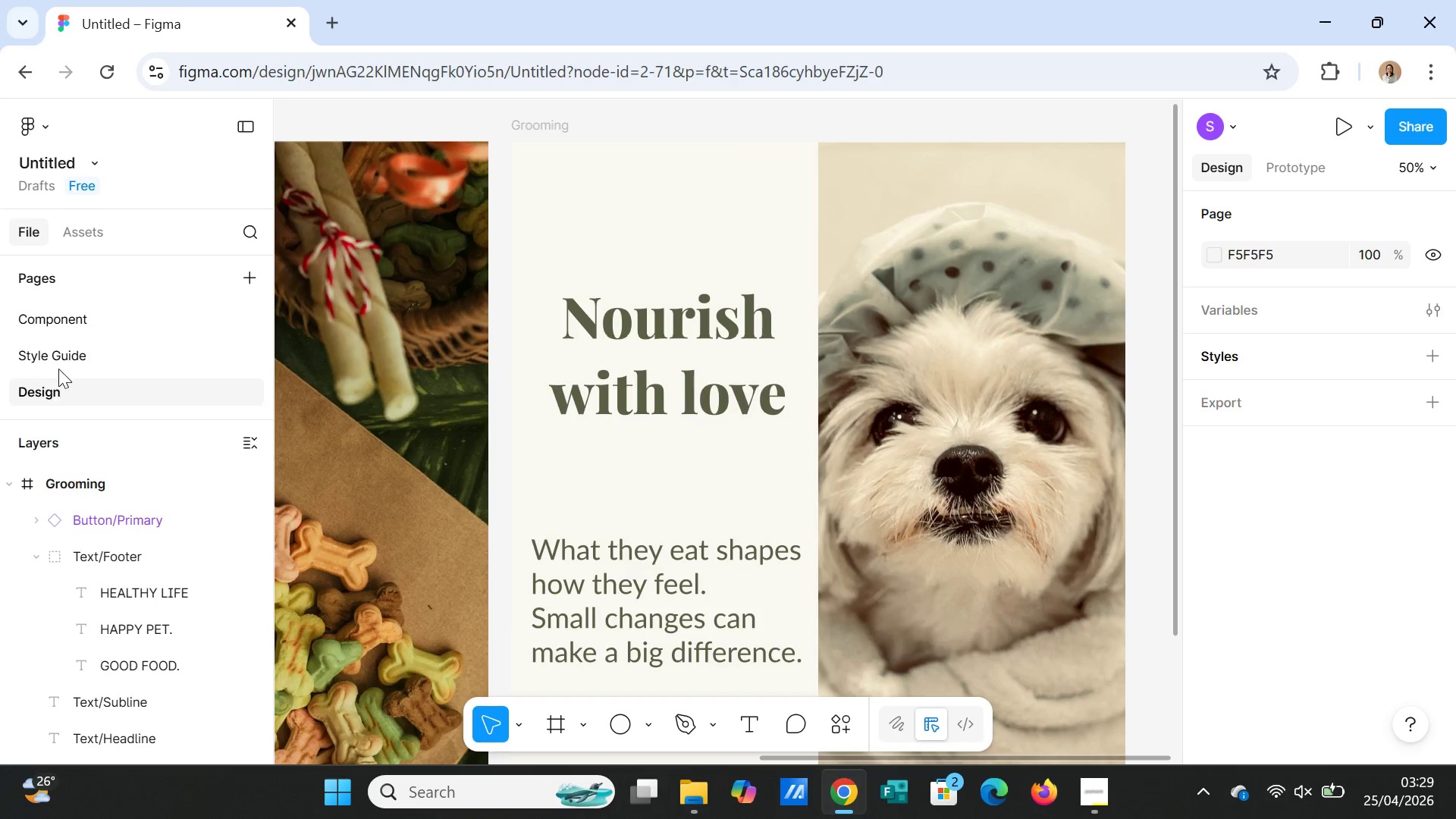 
left_click([96, 234])
 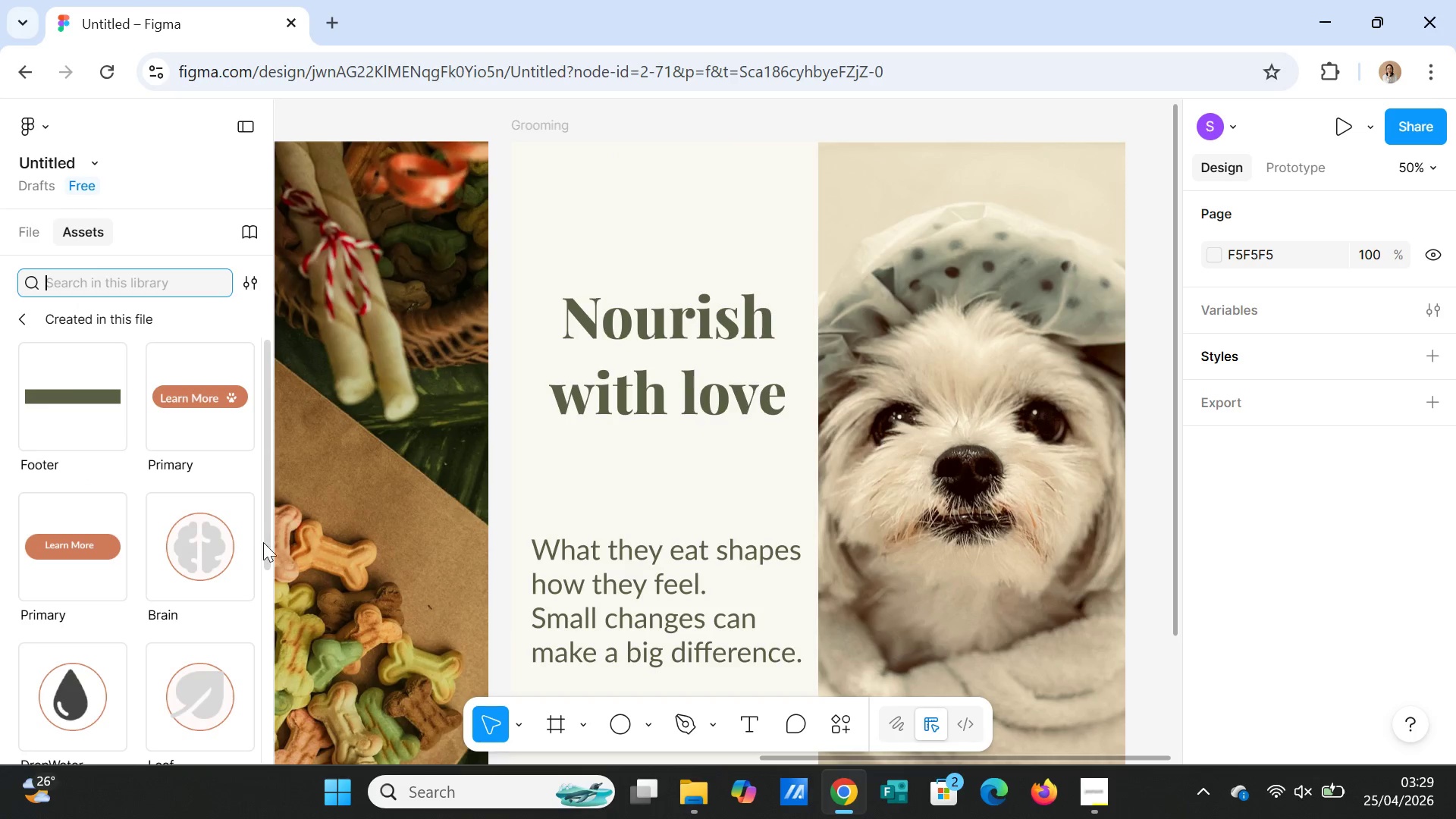 
scroll: coordinate [220, 606], scroll_direction: down, amount: 3.0
 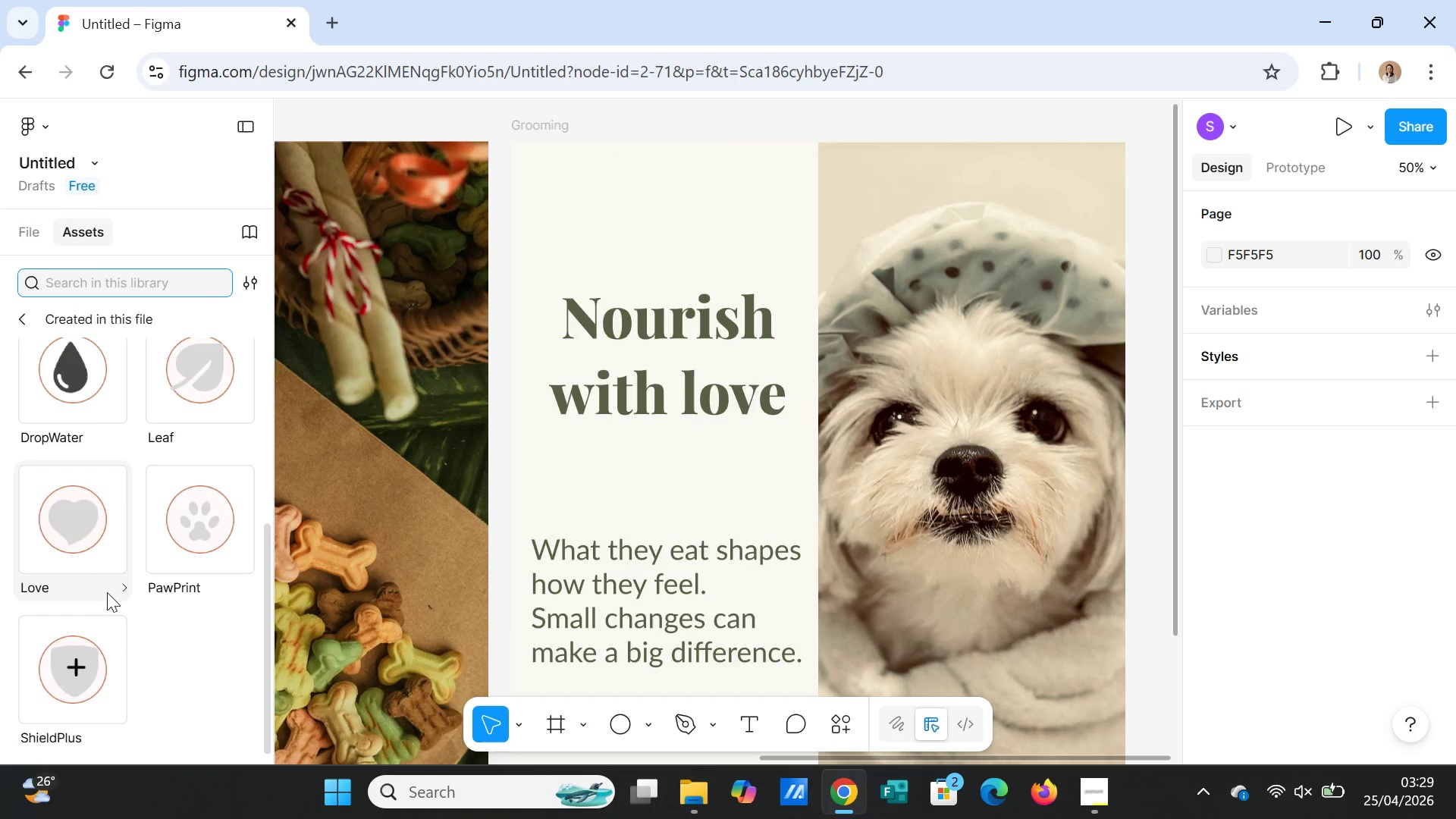 
scroll: coordinate [175, 588], scroll_direction: up, amount: 9.0
 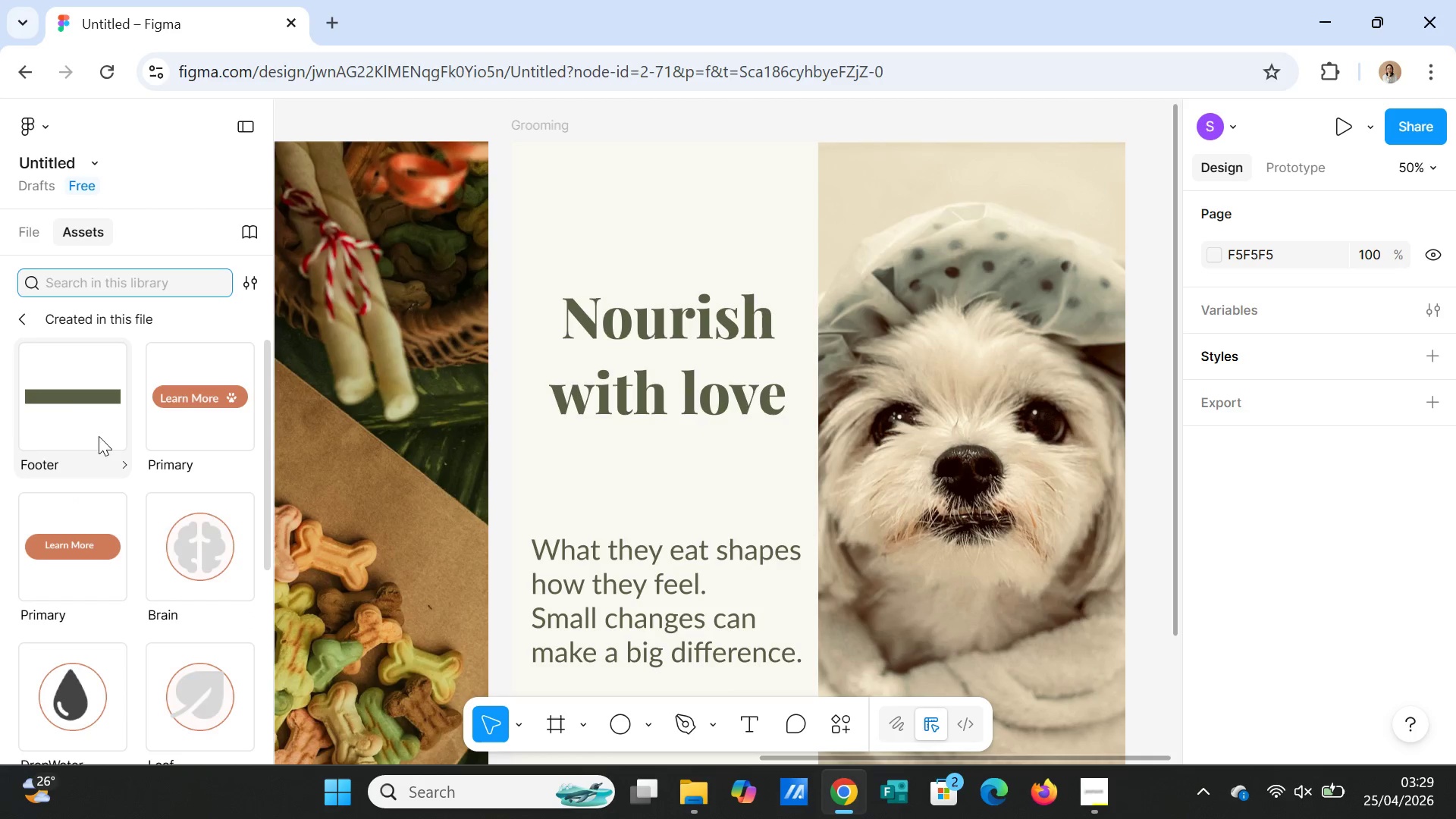 
left_click([32, 225])
 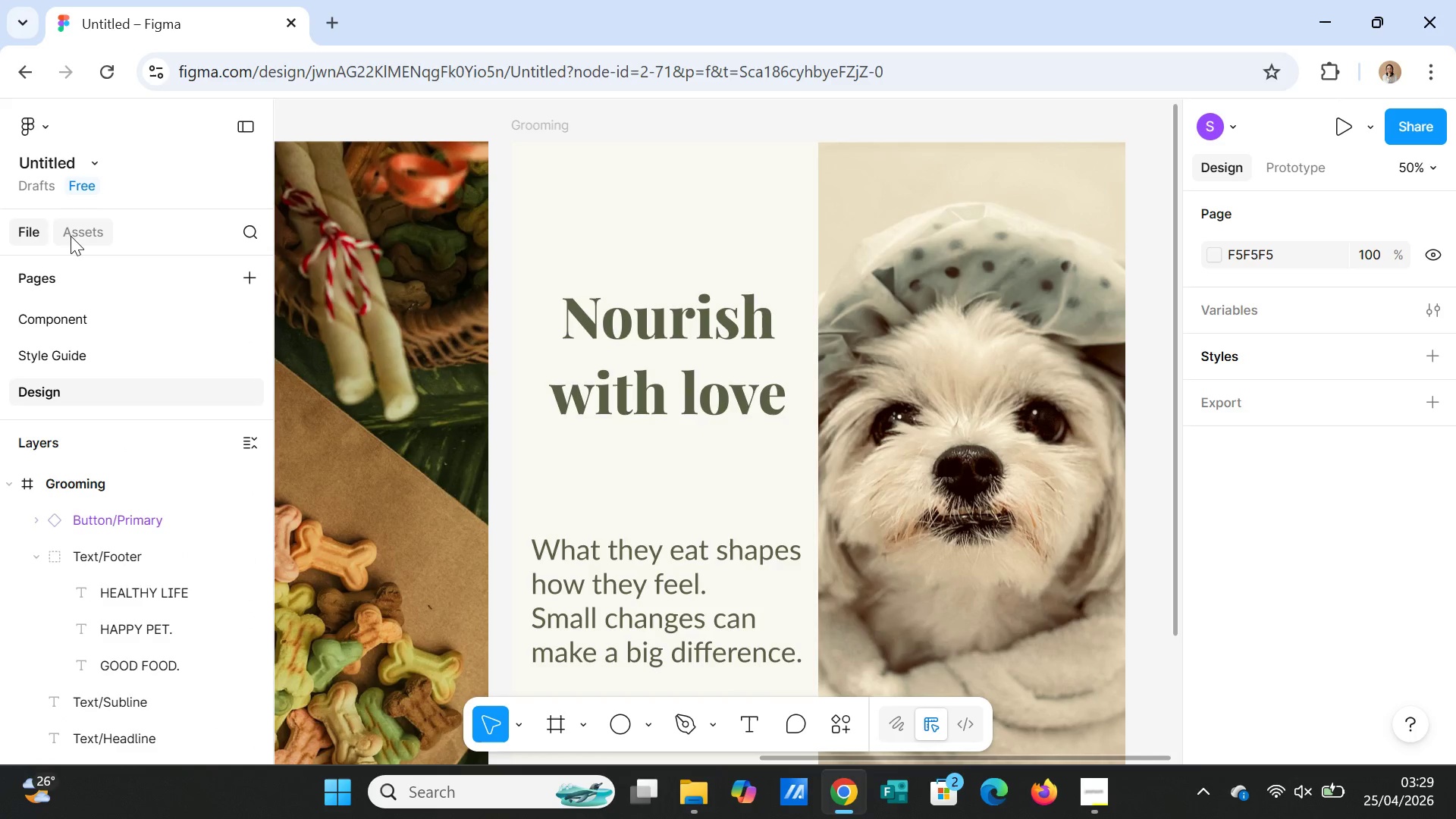 
left_click([73, 235])
 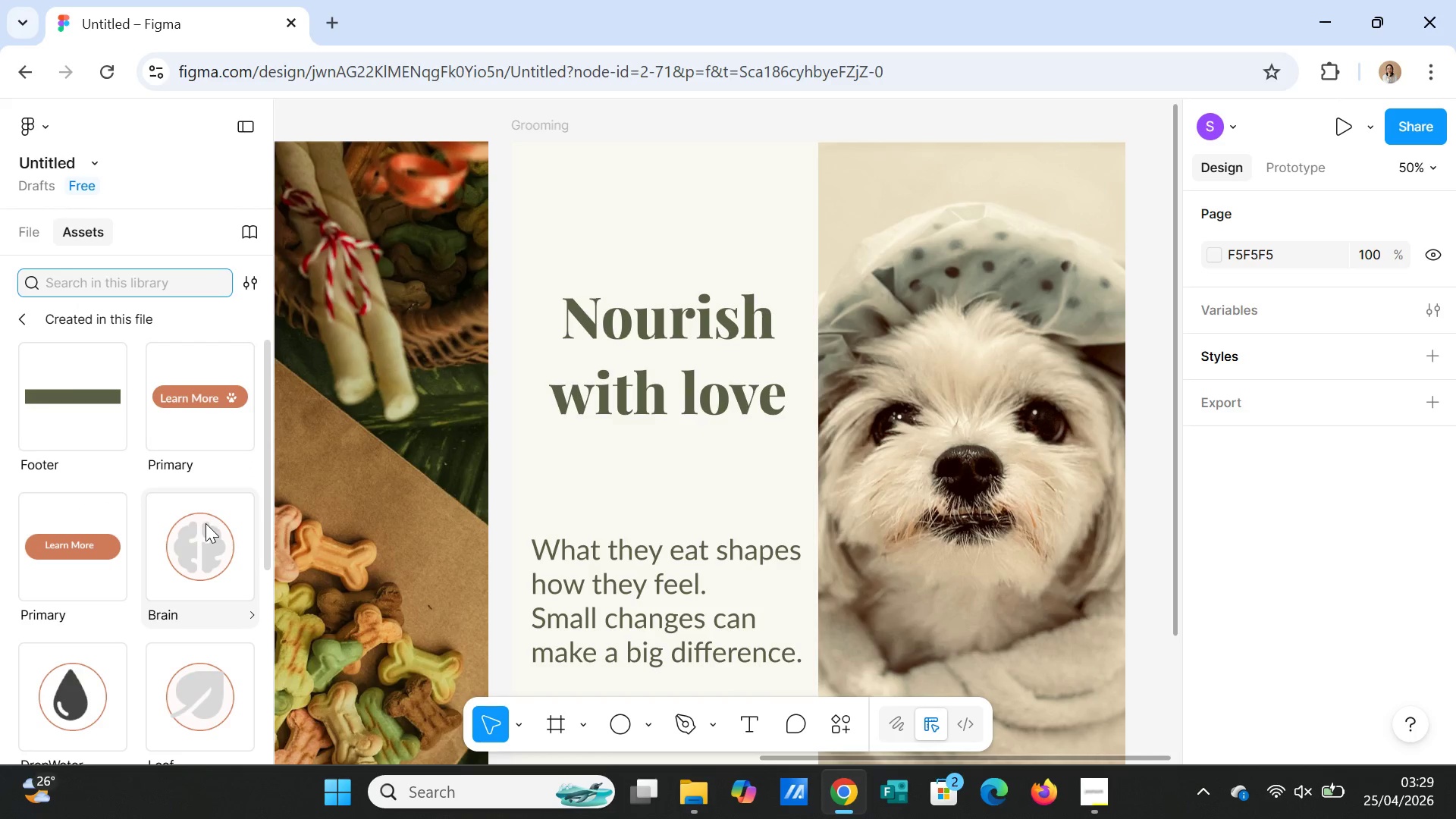 
scroll: coordinate [205, 523], scroll_direction: down, amount: 1.0
 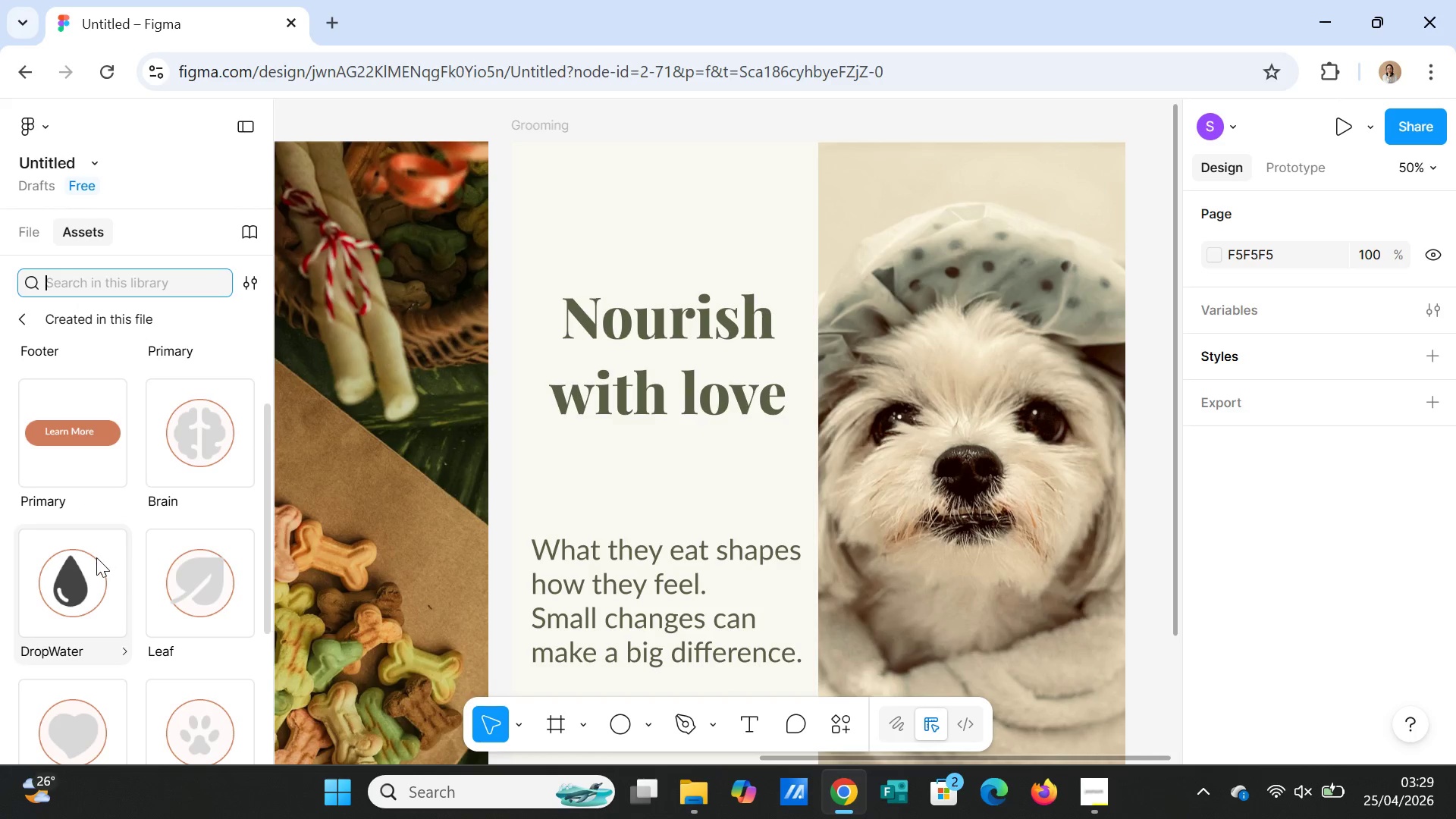 
left_click([96, 558])
 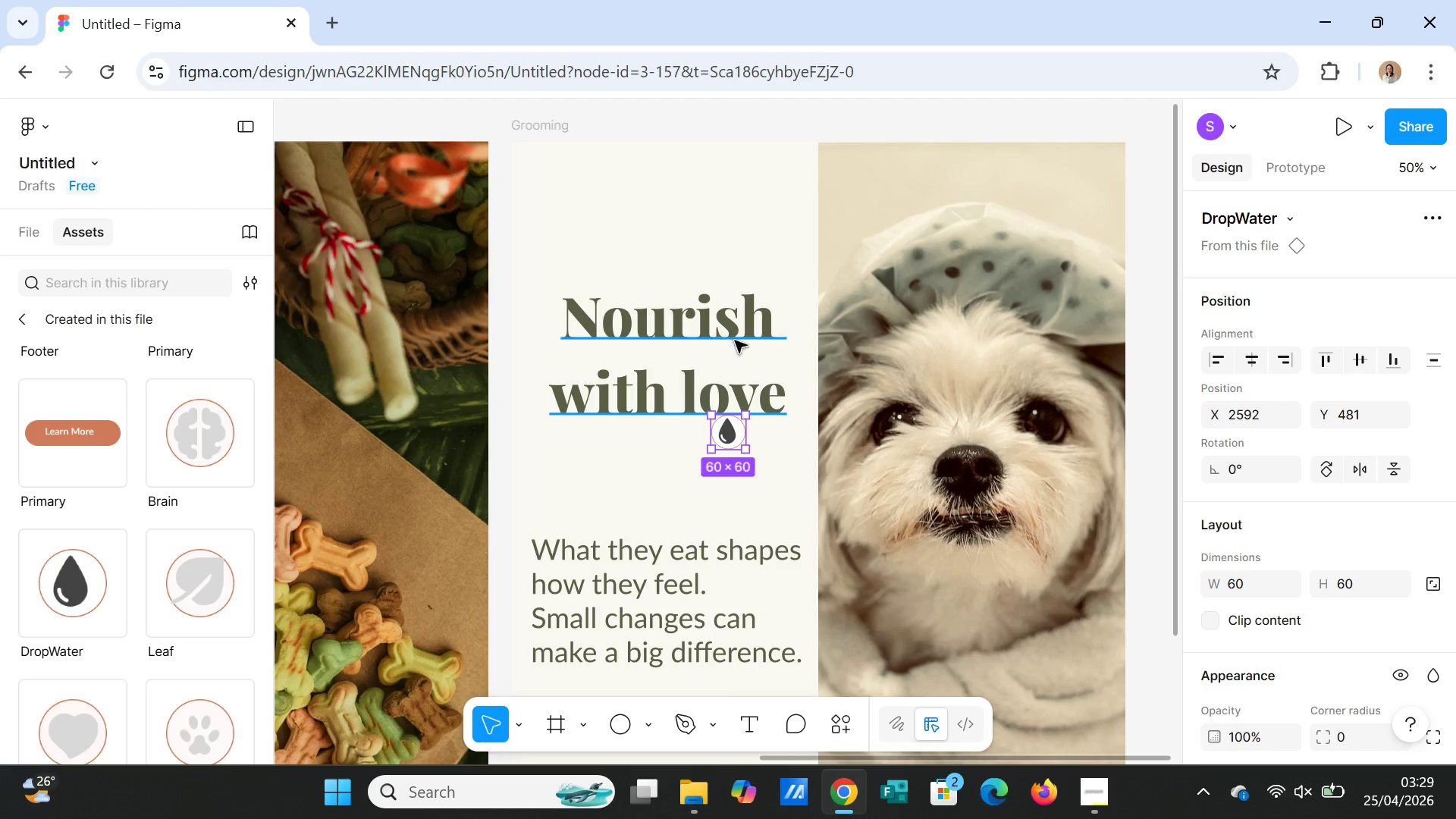 
left_click([738, 447])
 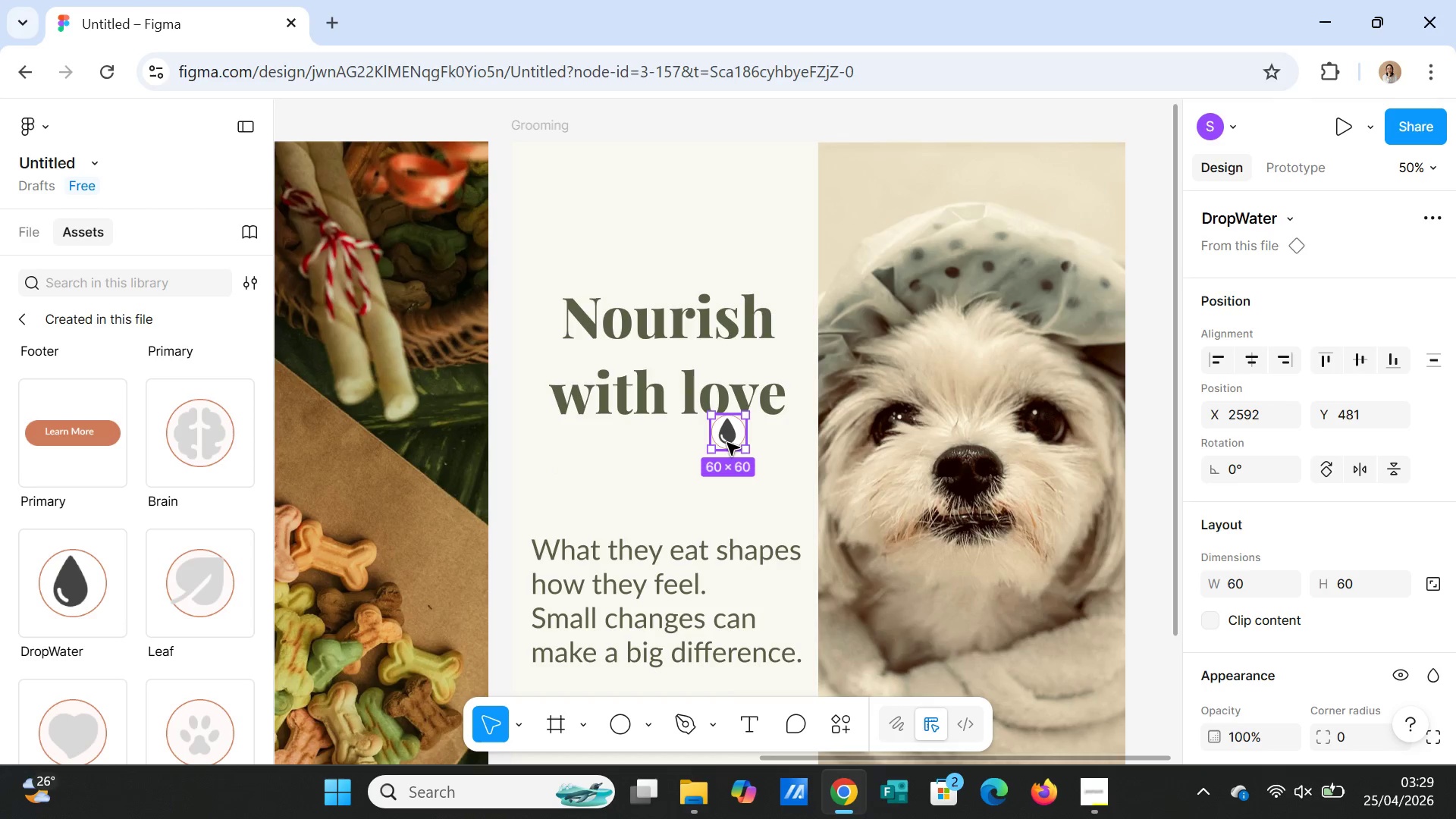 
left_click_drag(start_coordinate=[727, 443], to_coordinate=[673, 203])
 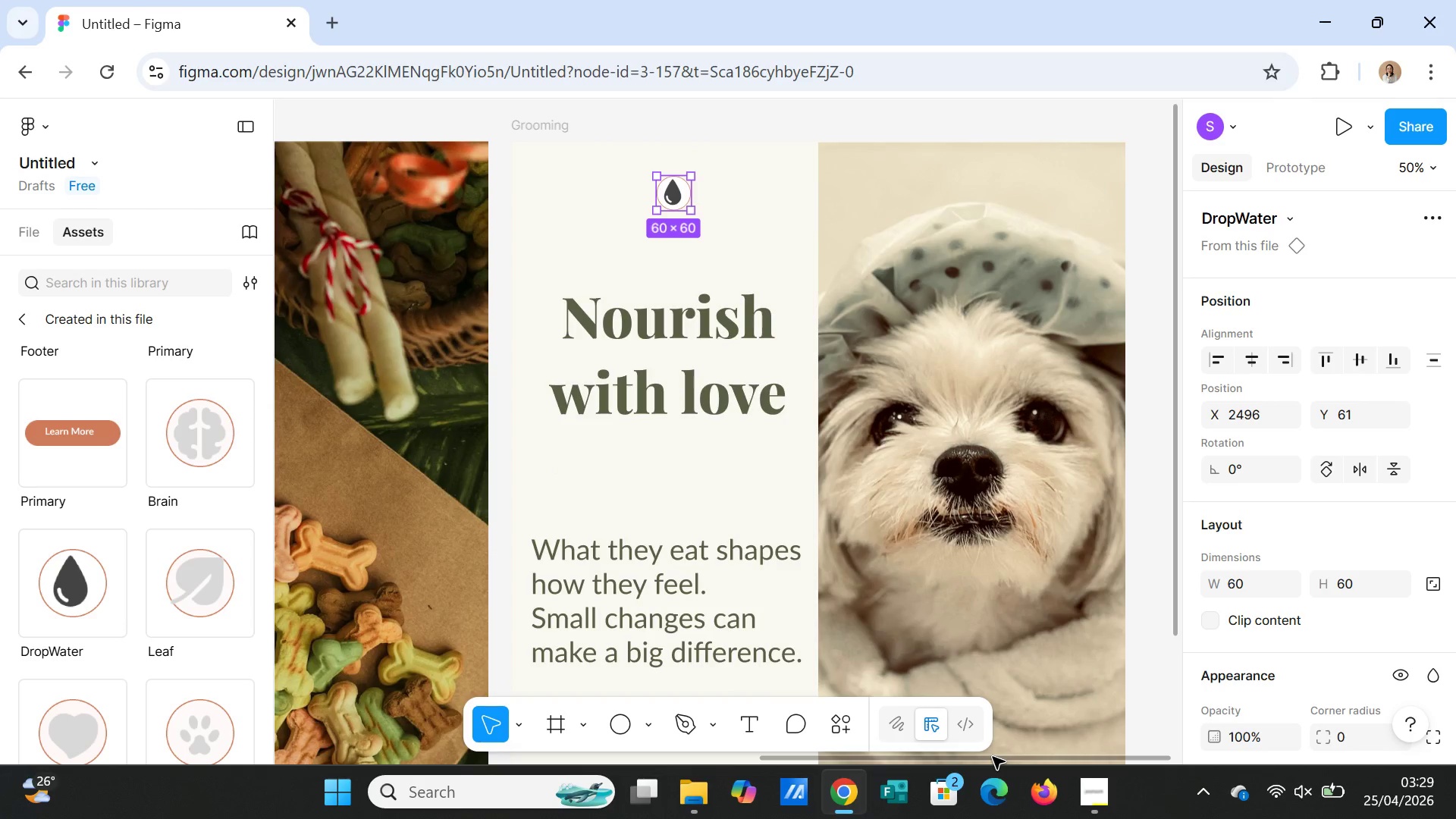 
left_click_drag(start_coordinate=[996, 758], to_coordinate=[695, 749])
 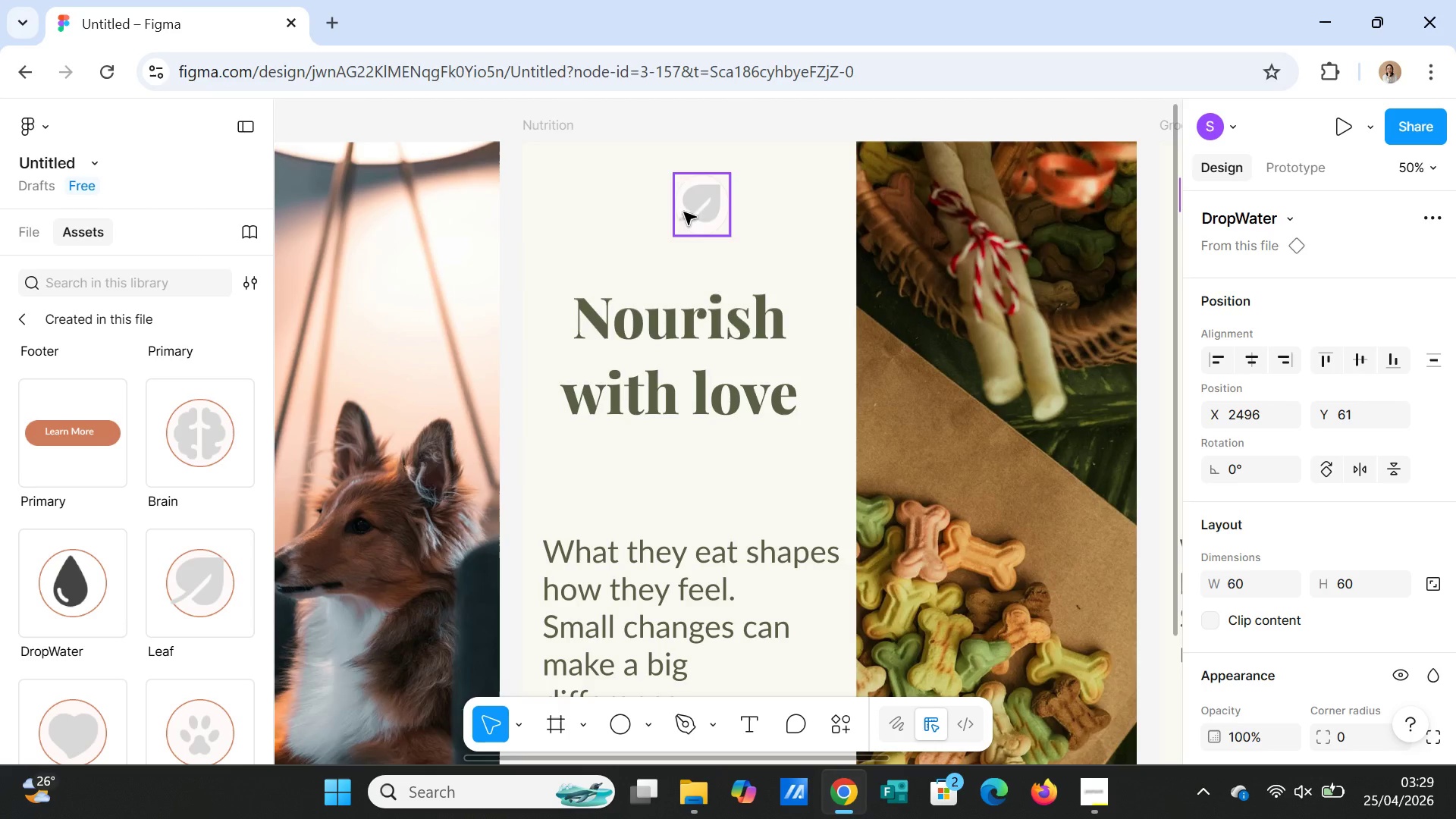 
left_click([701, 212])
 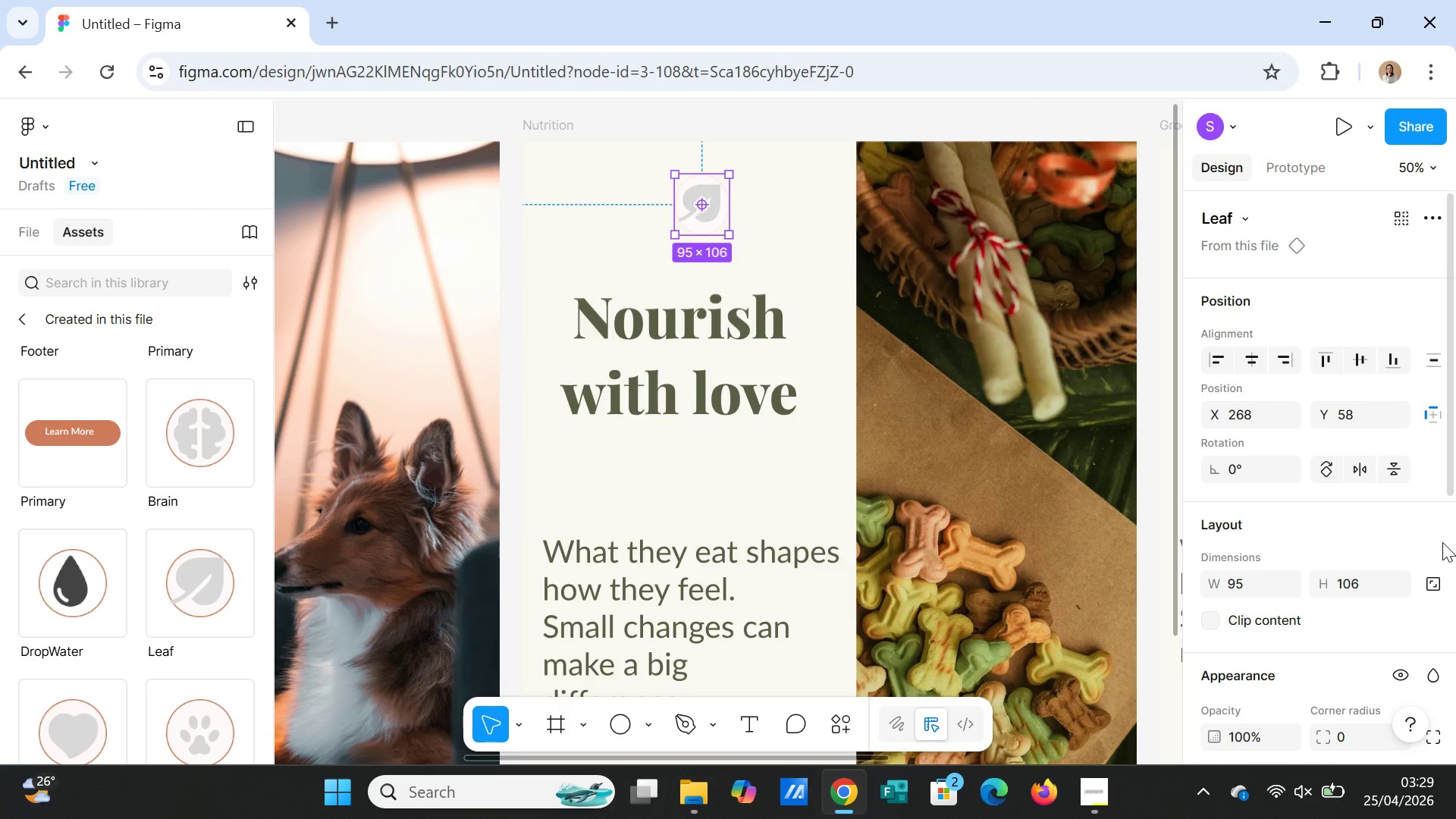 
scroll: coordinate [1443, 541], scroll_direction: down, amount: 1.0
 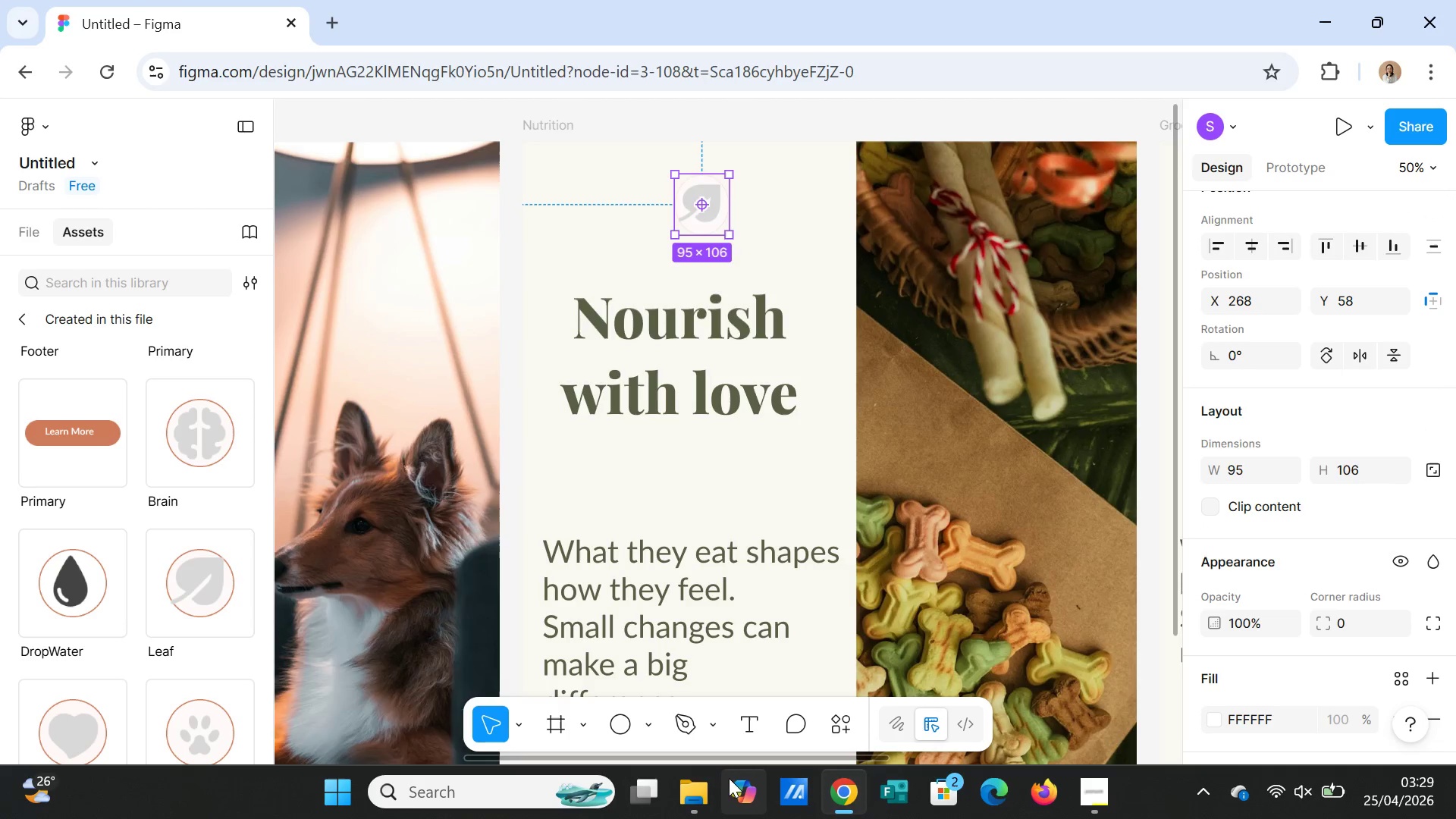 
left_click_drag(start_coordinate=[720, 758], to_coordinate=[1026, 748])
 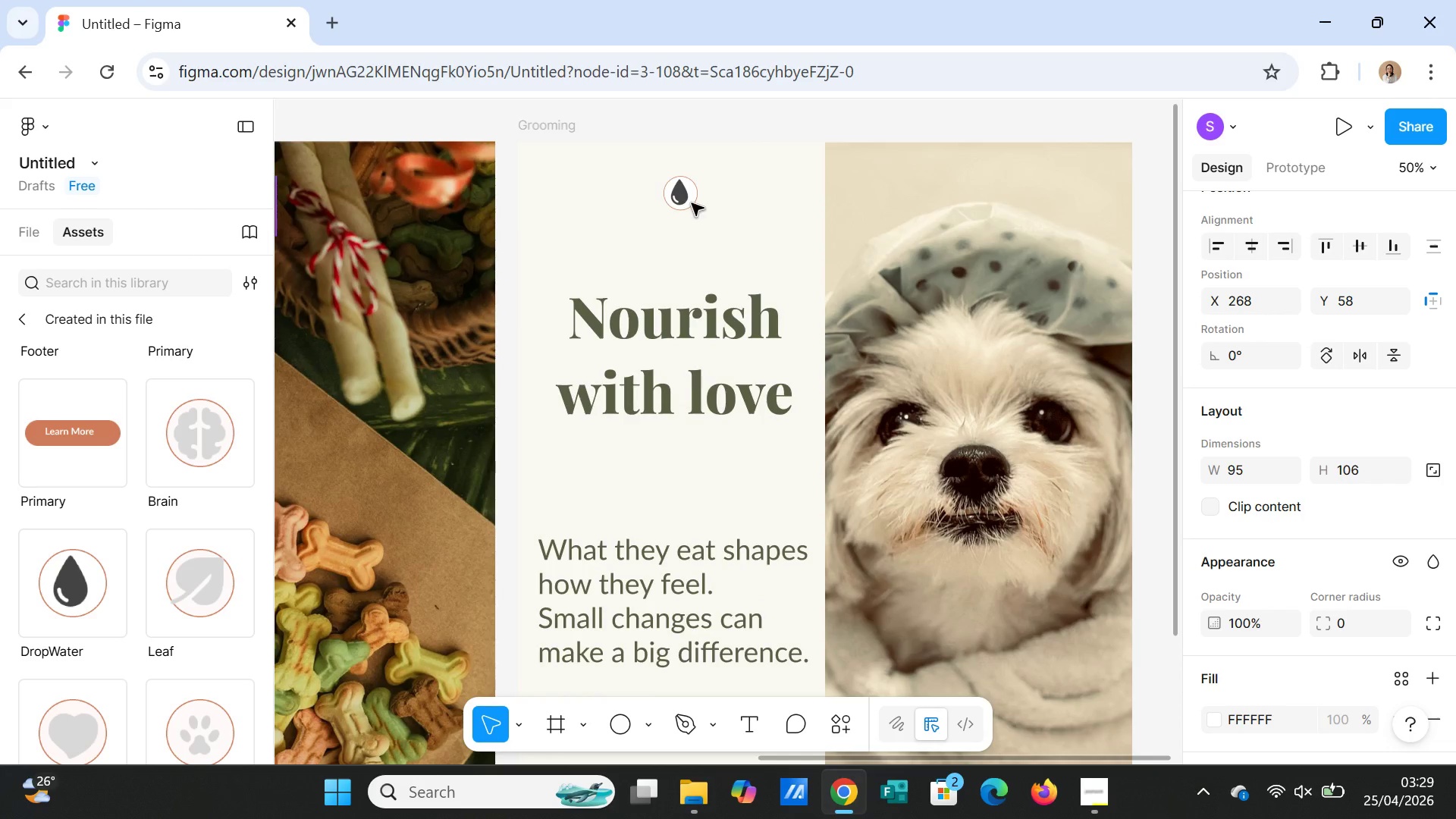 
left_click([683, 193])
 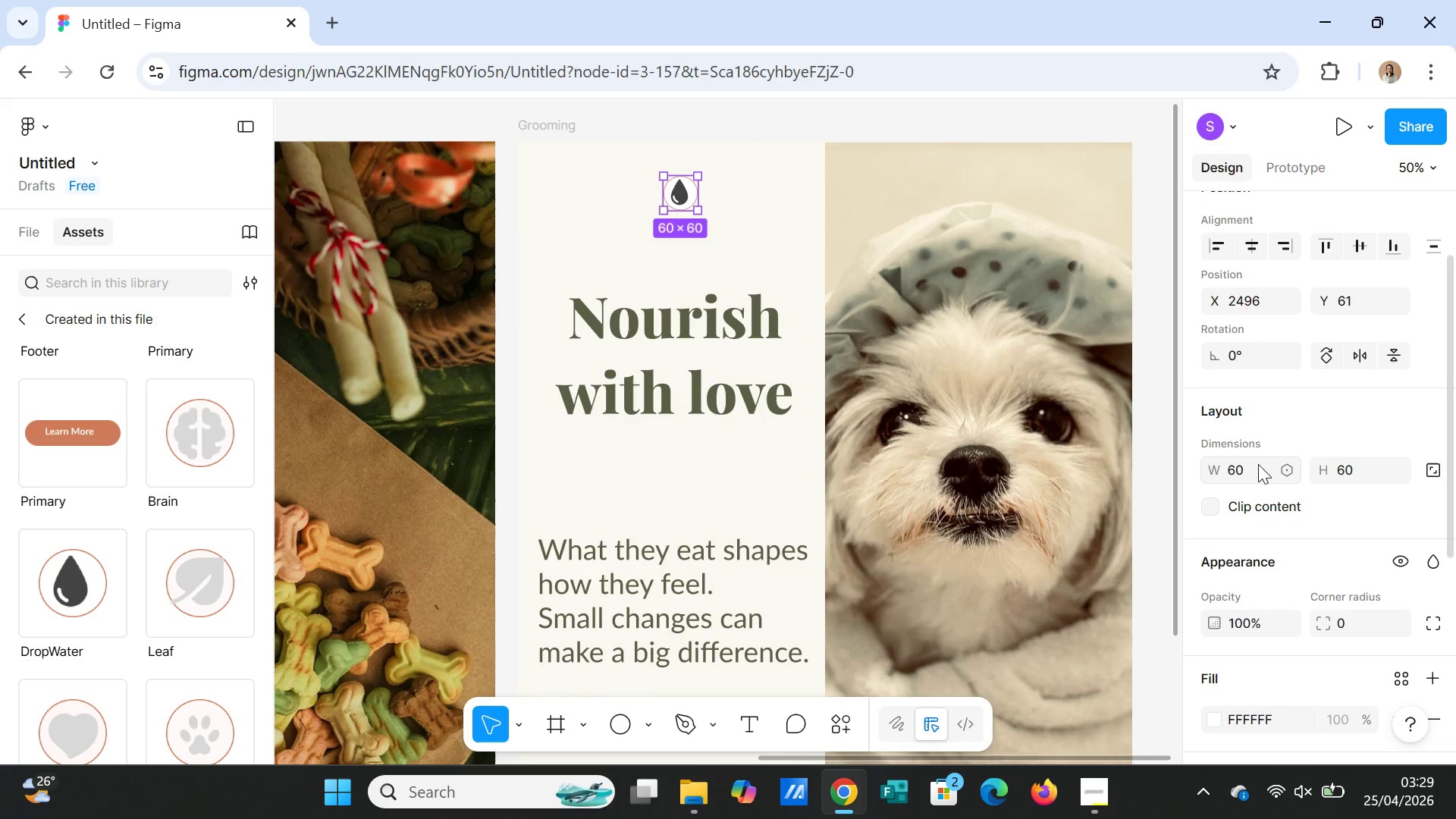 
left_click([1255, 466])
 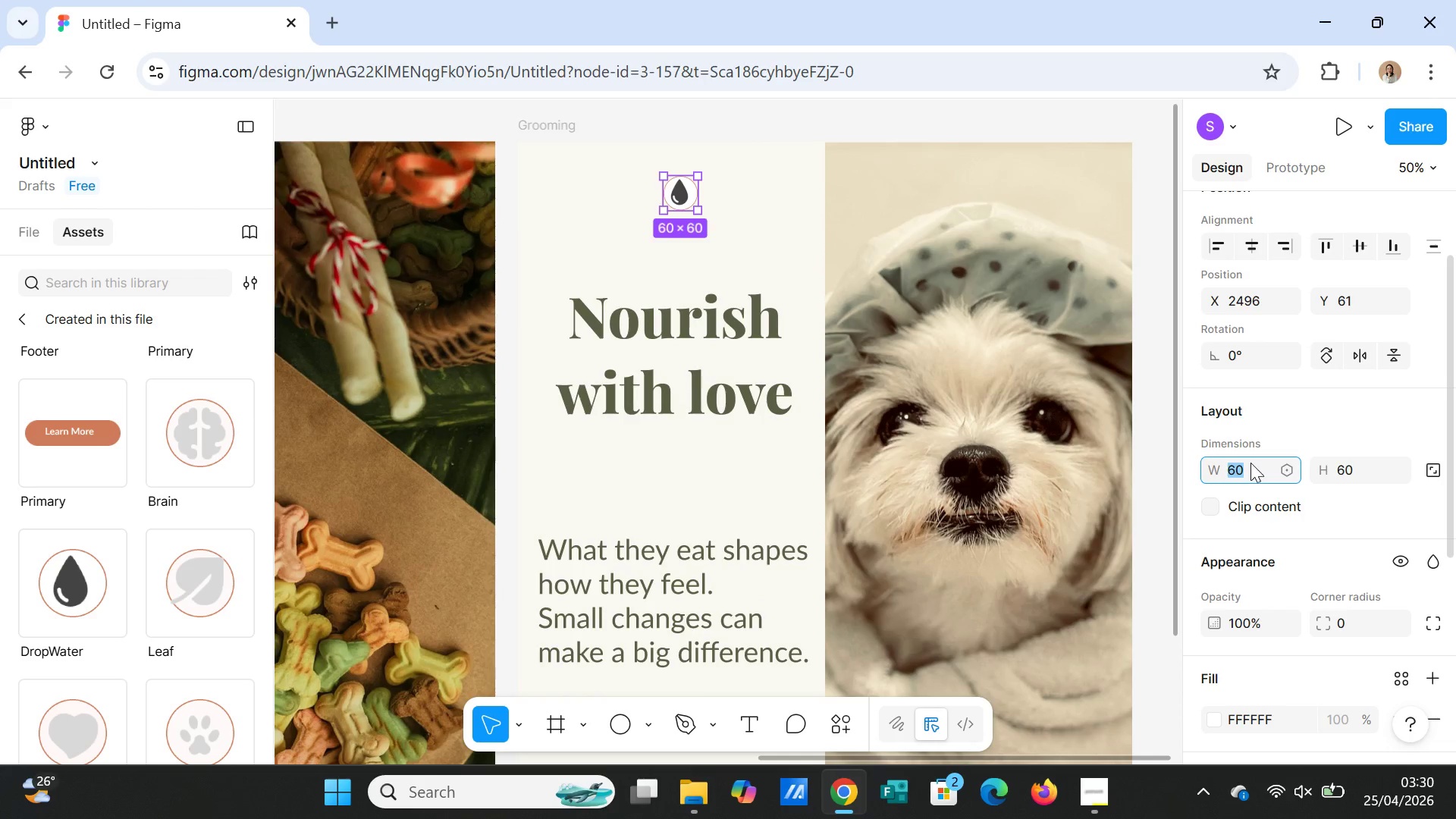 
key(9)
 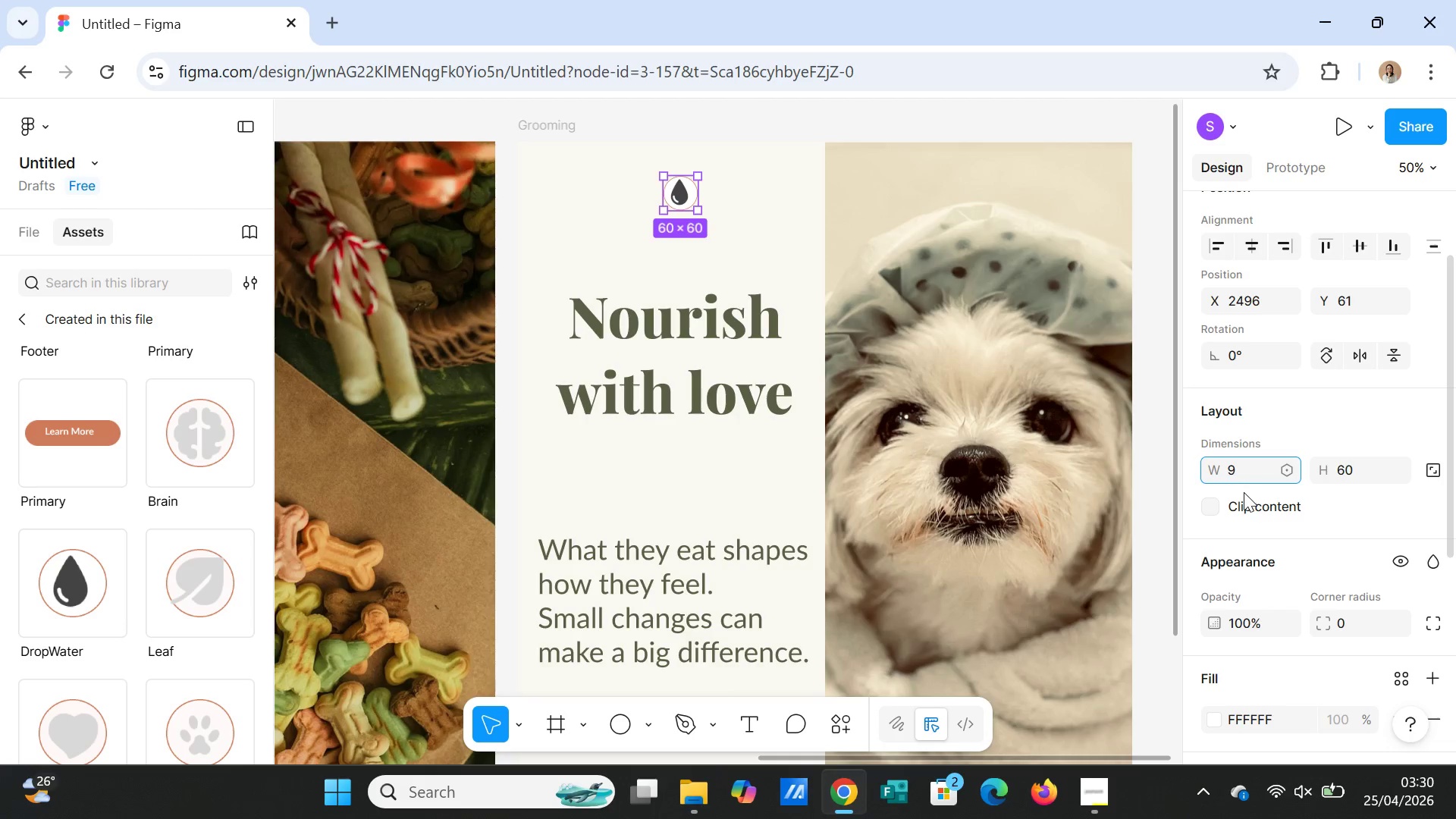 
key(5)
 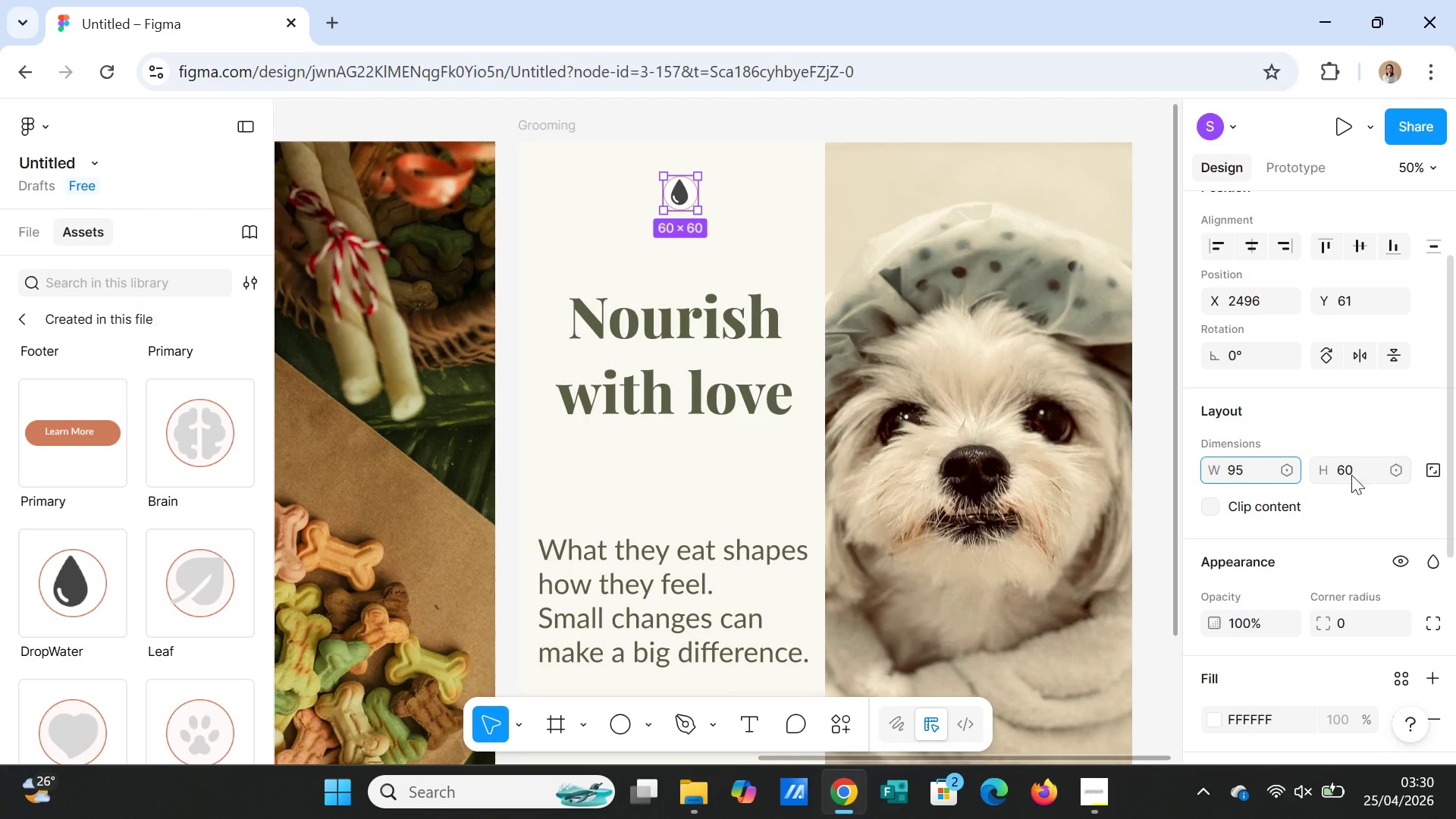 
left_click([1352, 473])
 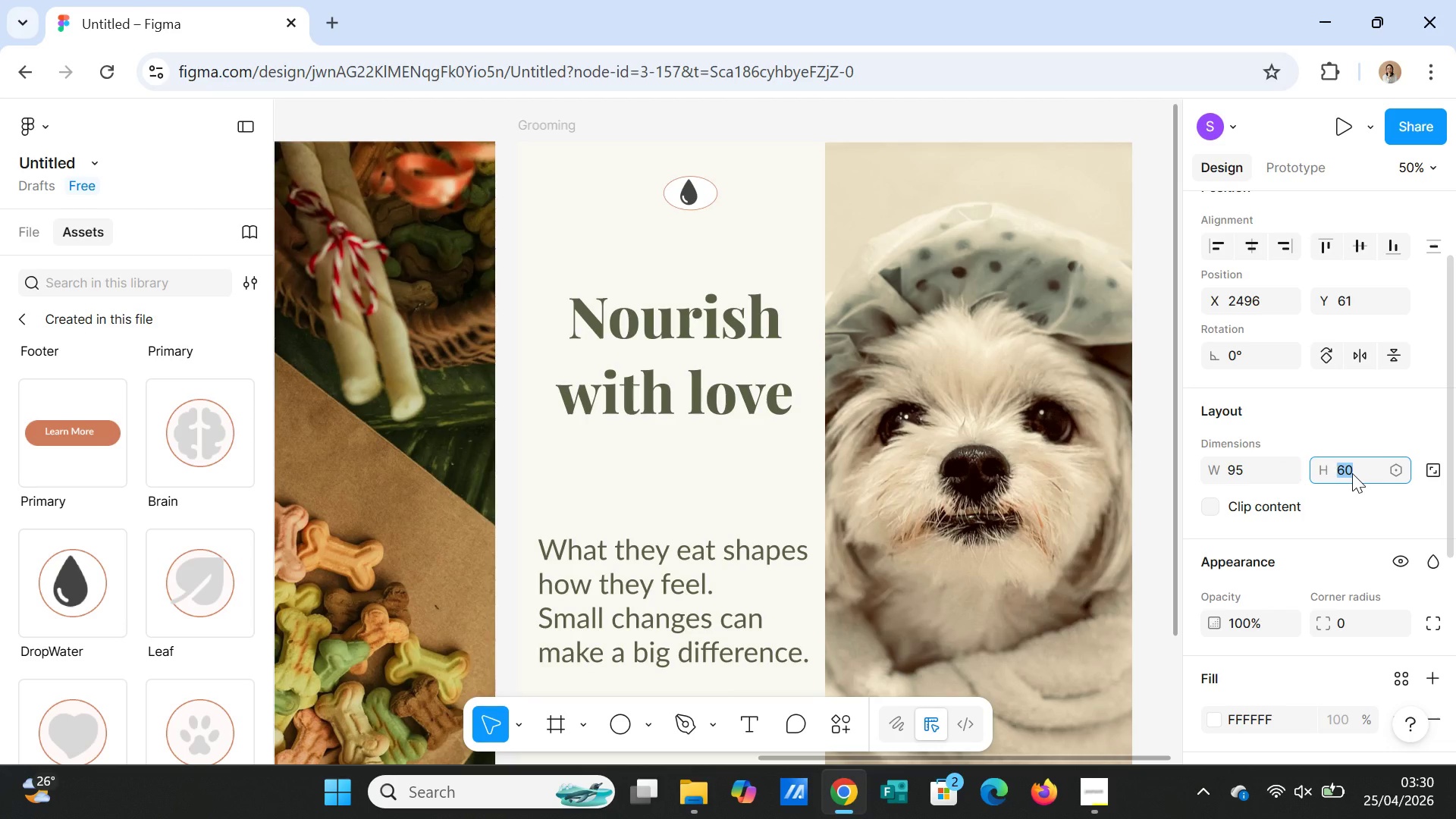 
type(106)
 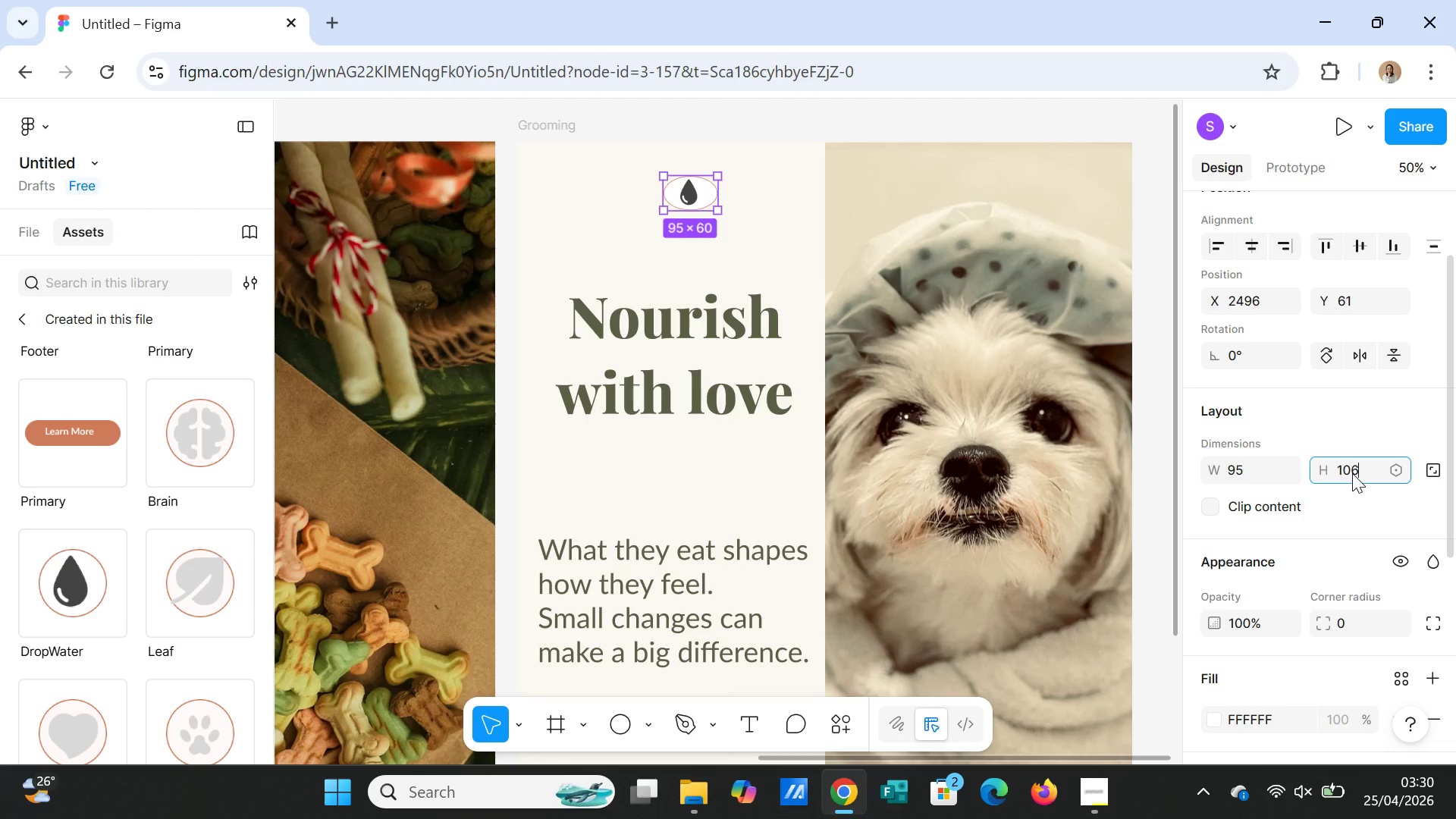 
key(Enter)
 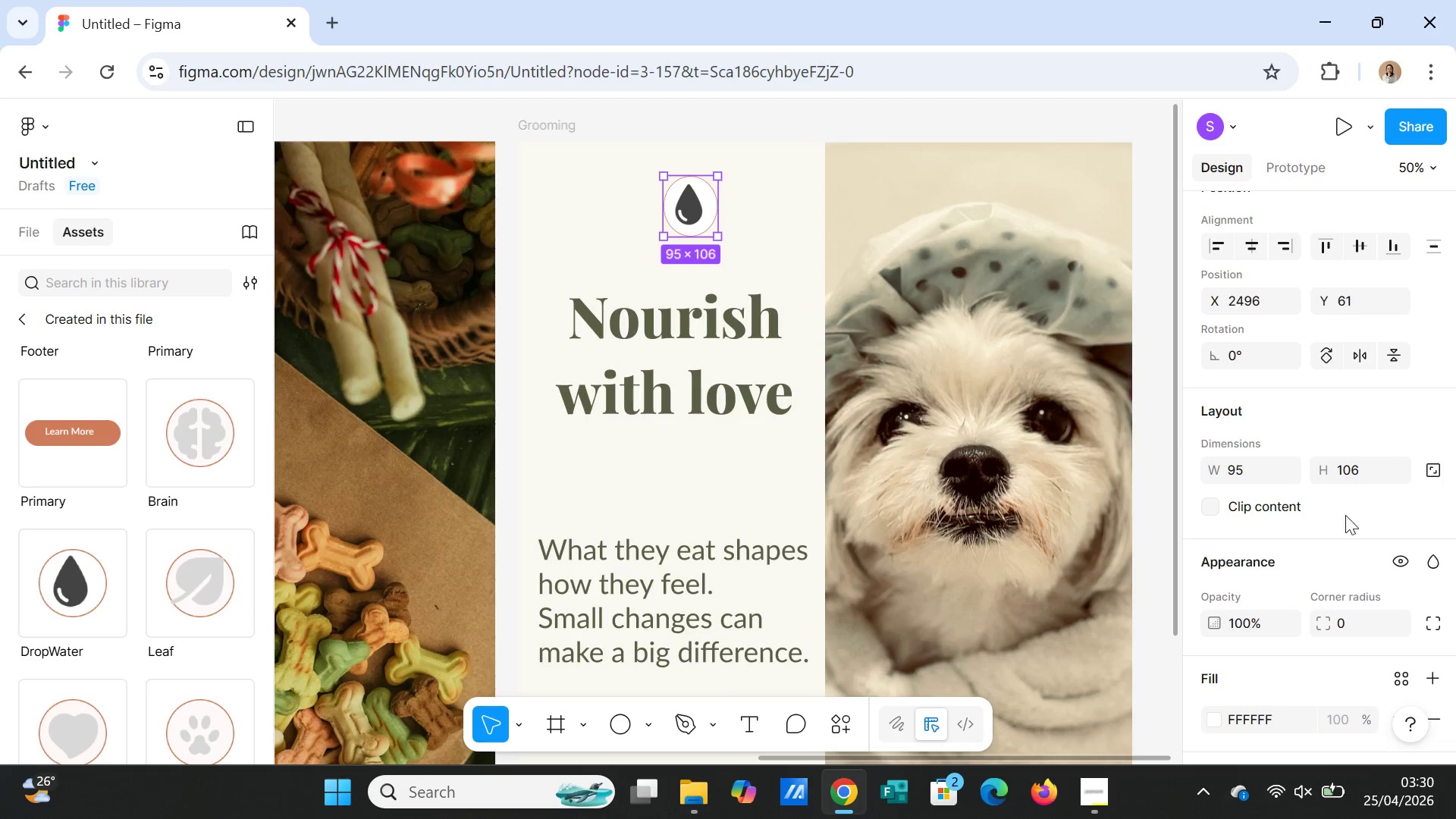 
scroll: coordinate [1291, 676], scroll_direction: down, amount: 3.0
 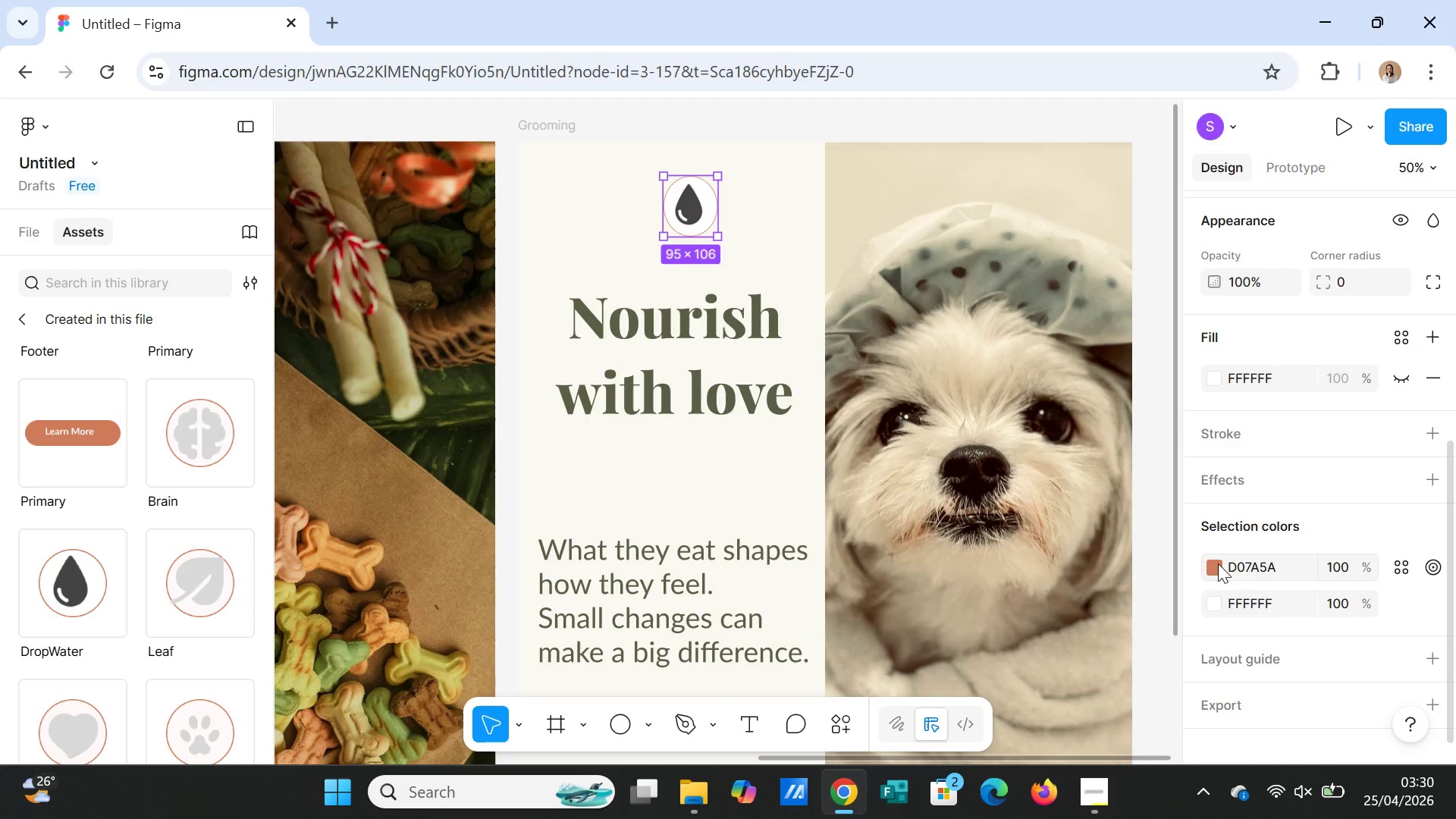 
wait(5.03)
 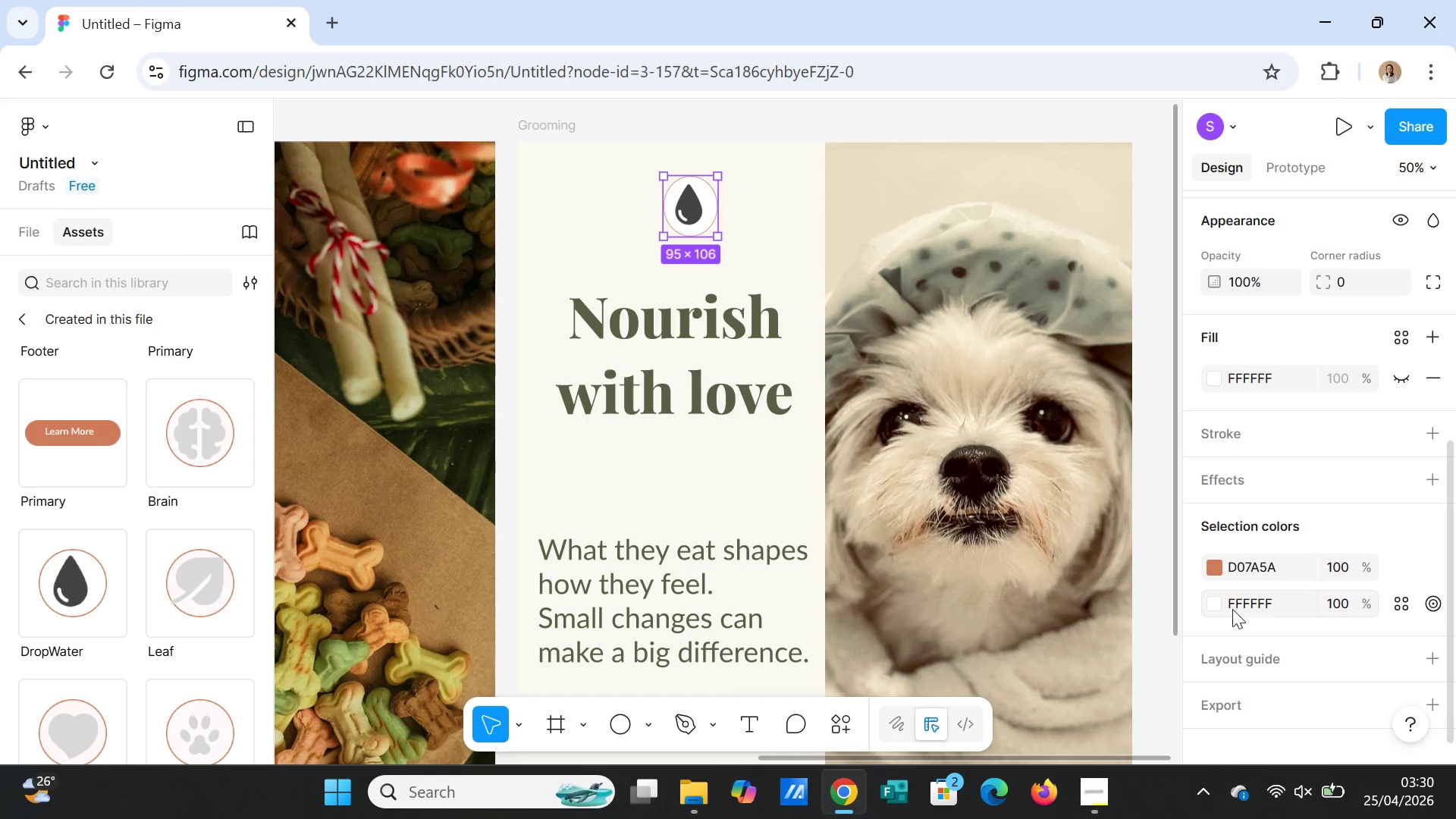 
left_click([1218, 564])
 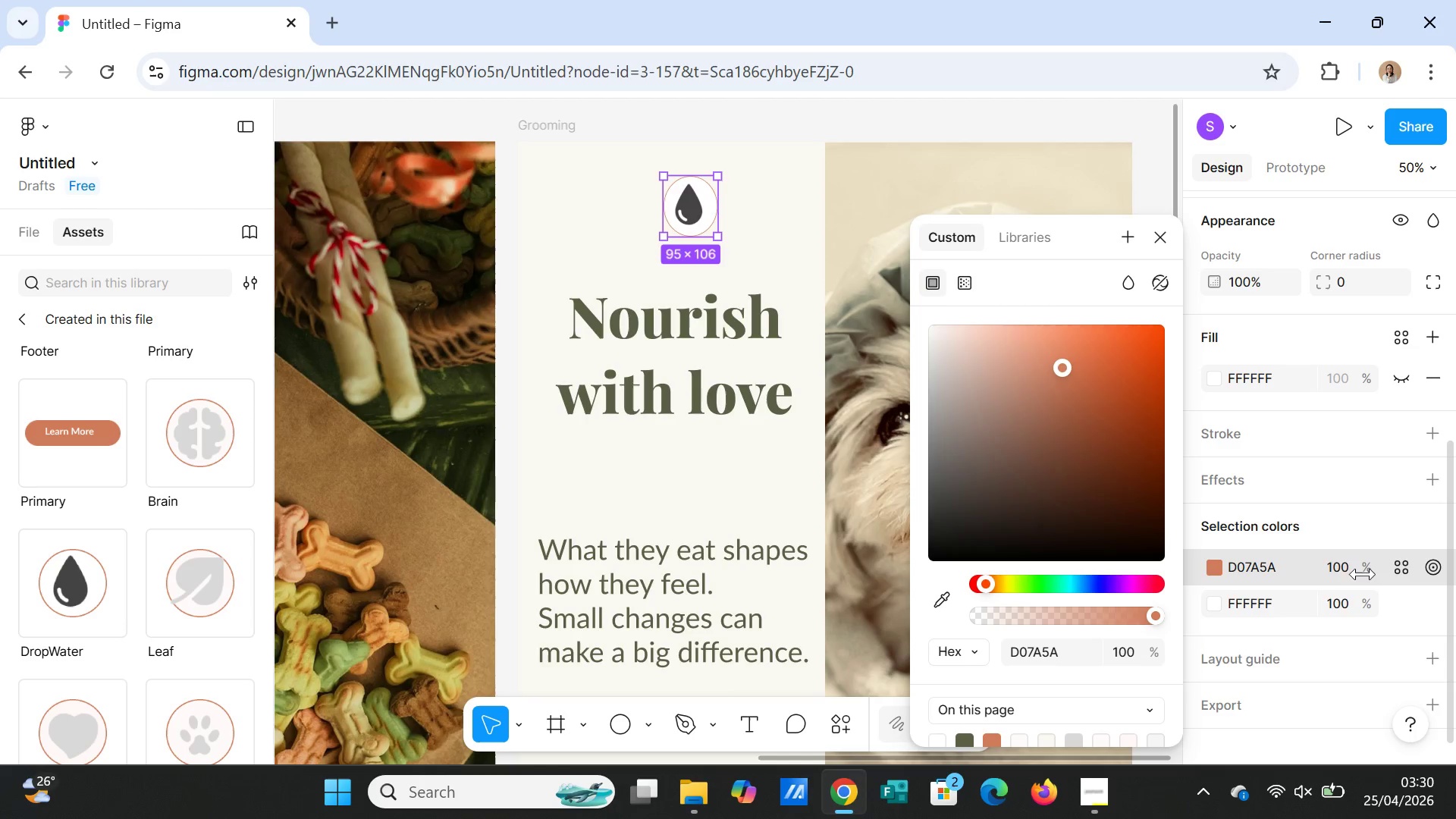 
left_click([1339, 572])
 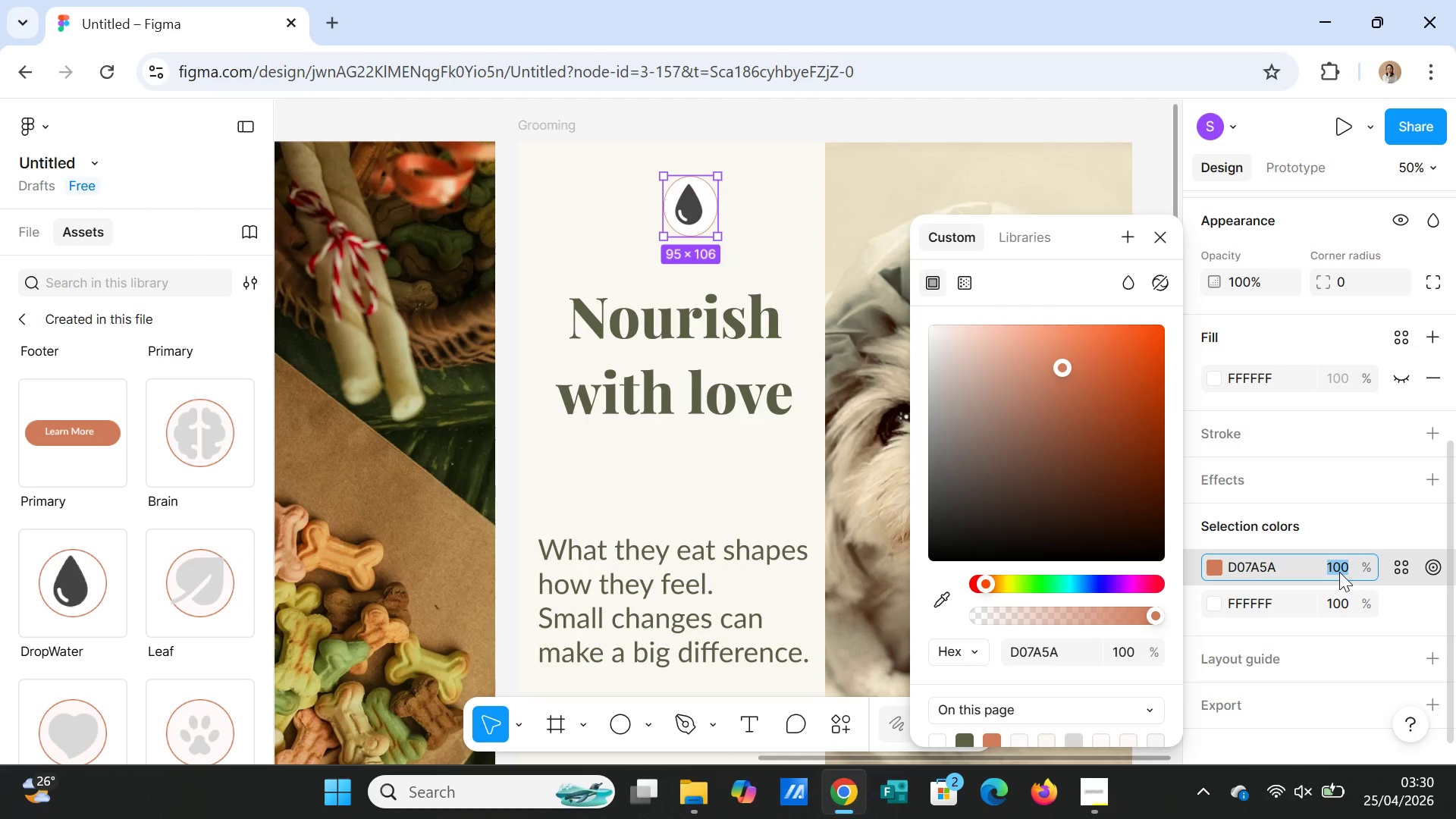 
type(50)
 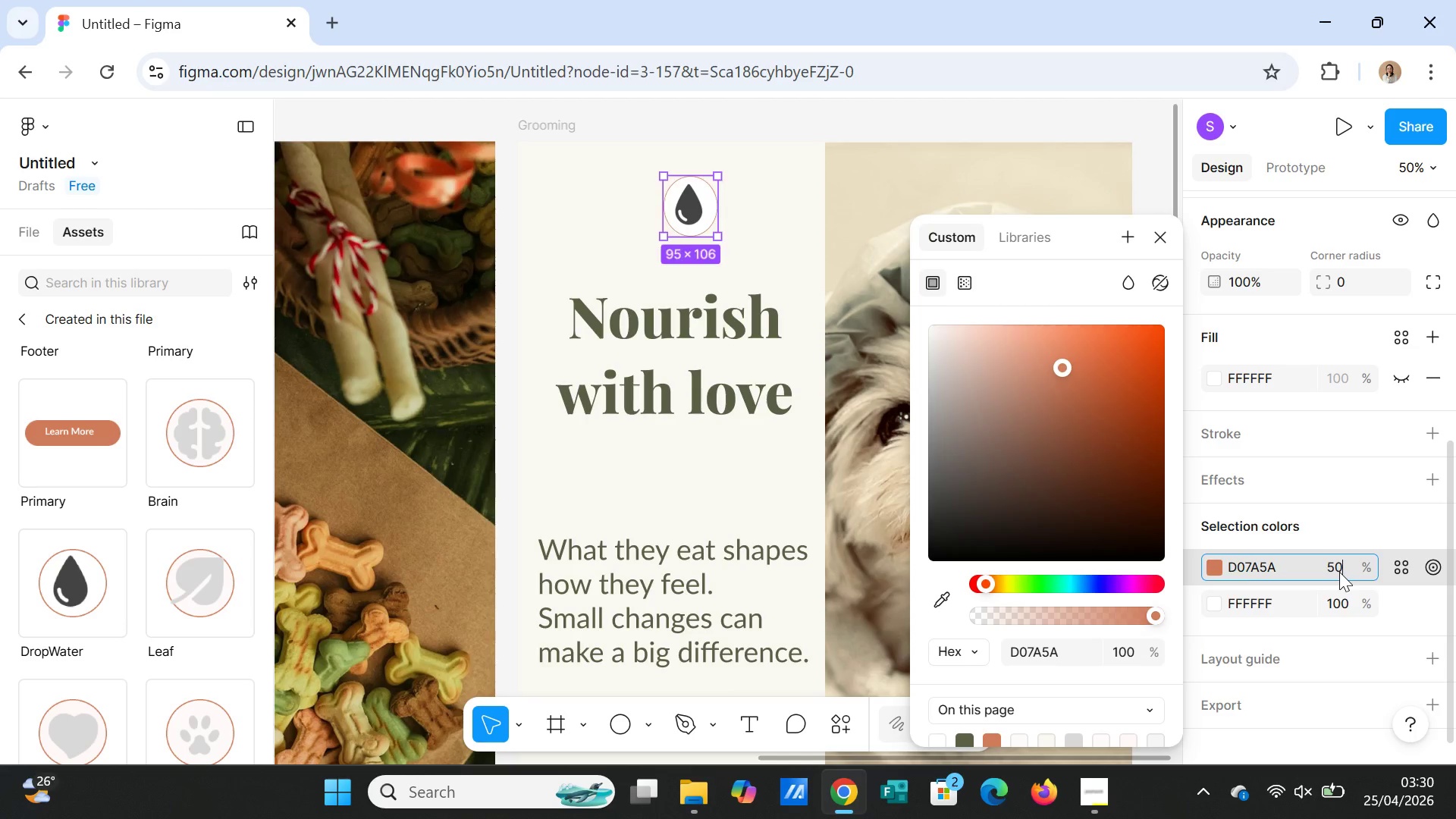 
key(Enter)
 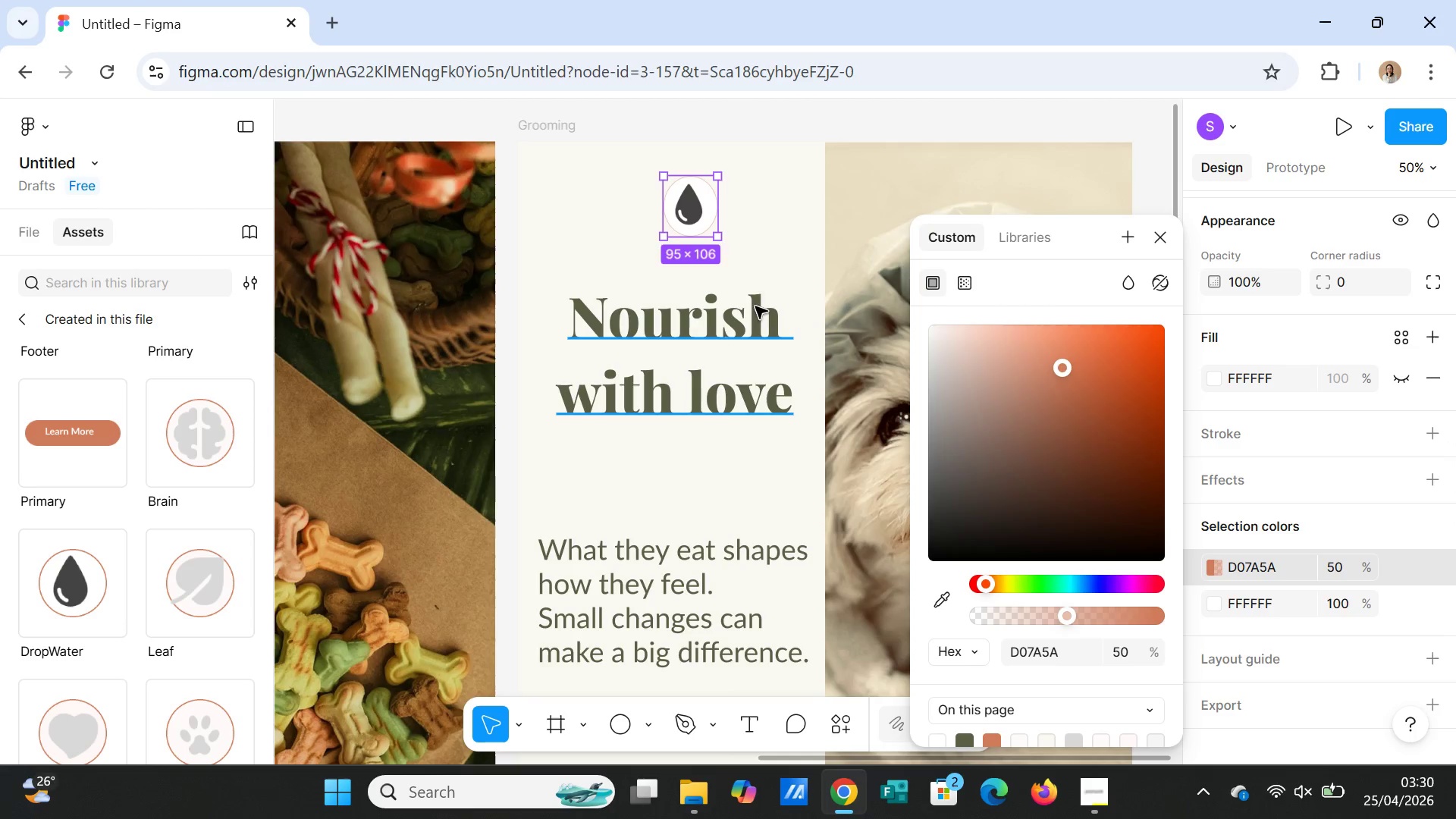 
left_click([777, 271])
 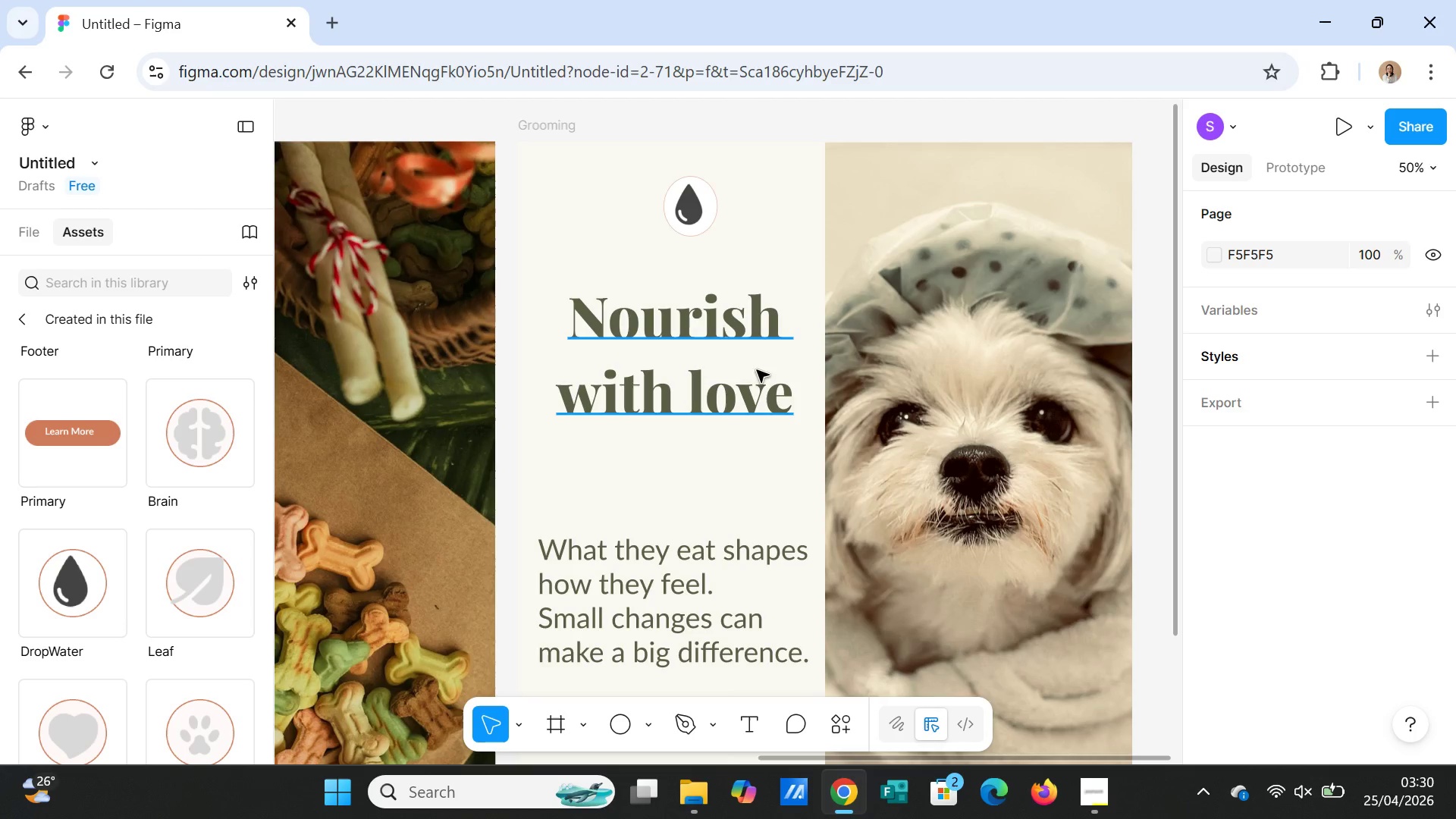 
scroll: coordinate [663, 496], scroll_direction: down, amount: 1.0
 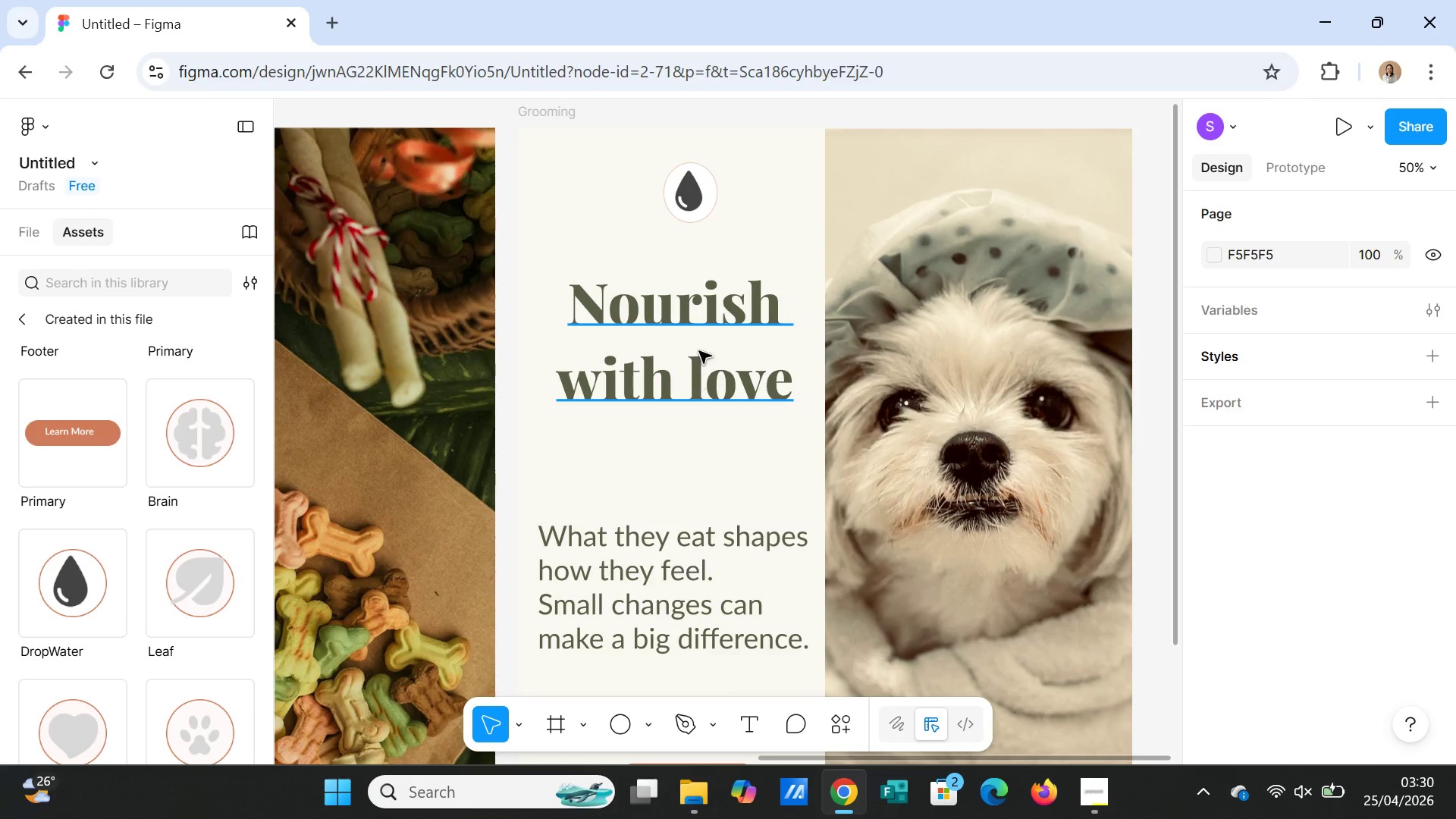 
double_click([699, 329])
 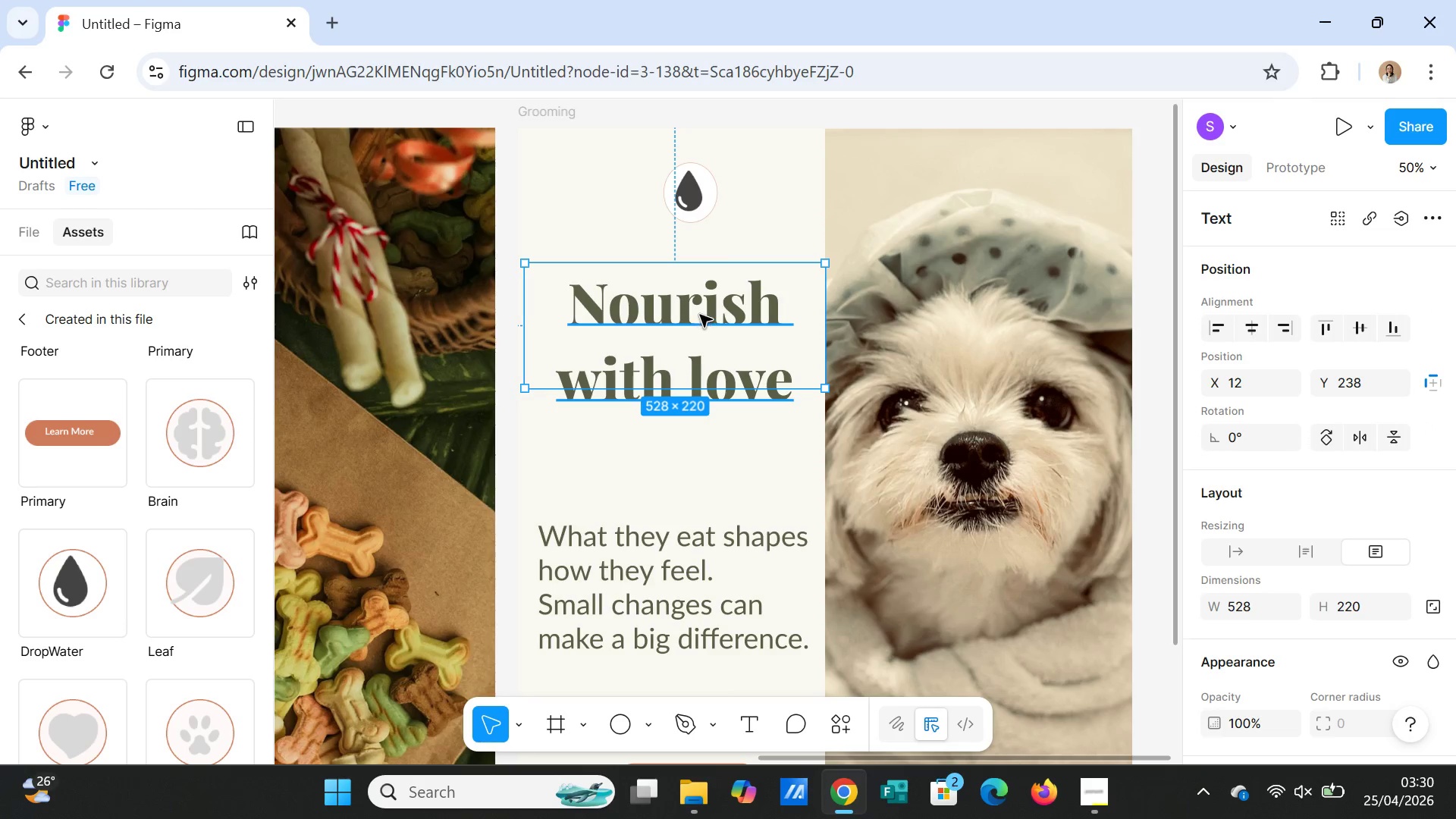 
double_click([700, 314])
 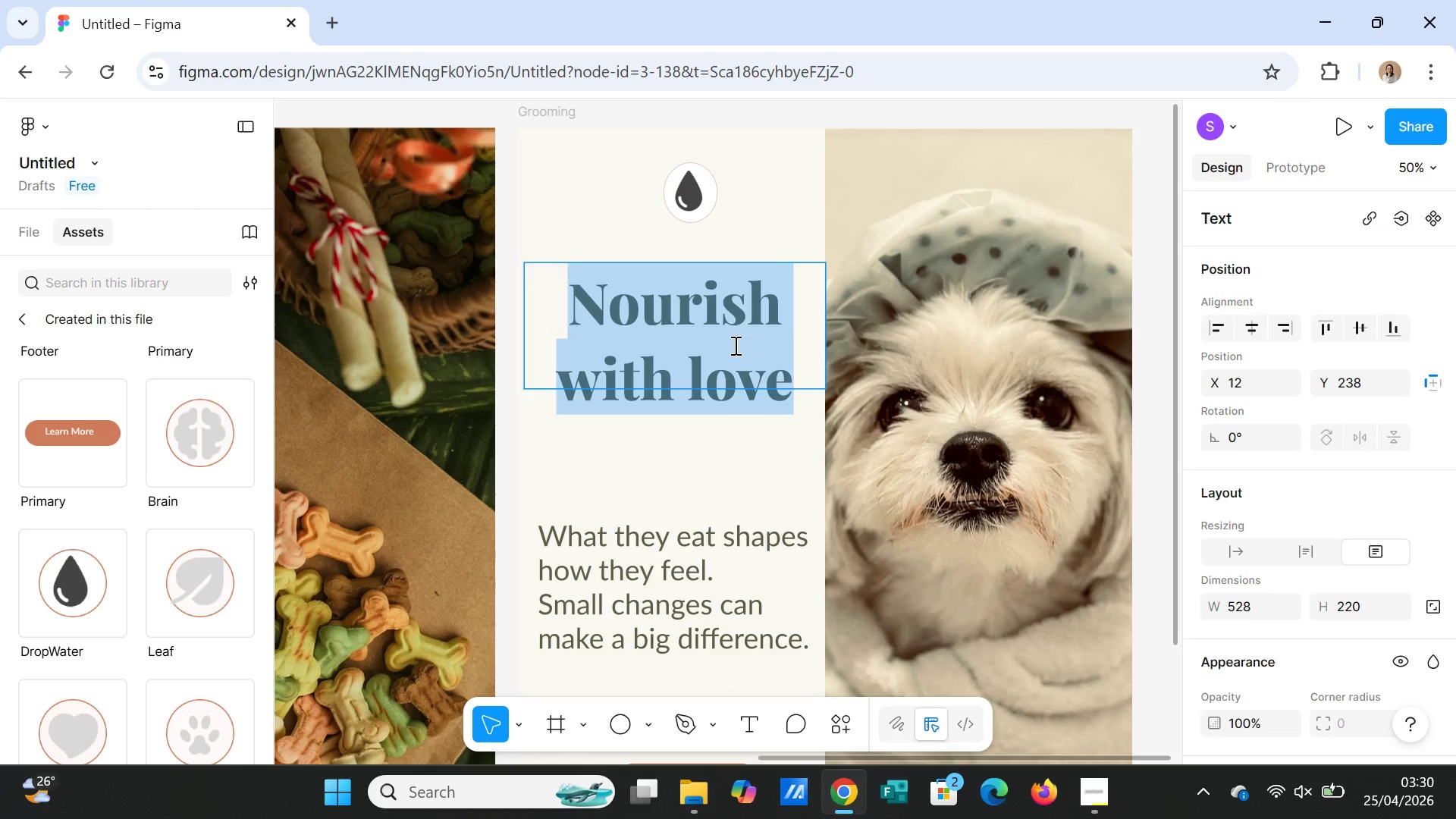 
wait(9.27)
 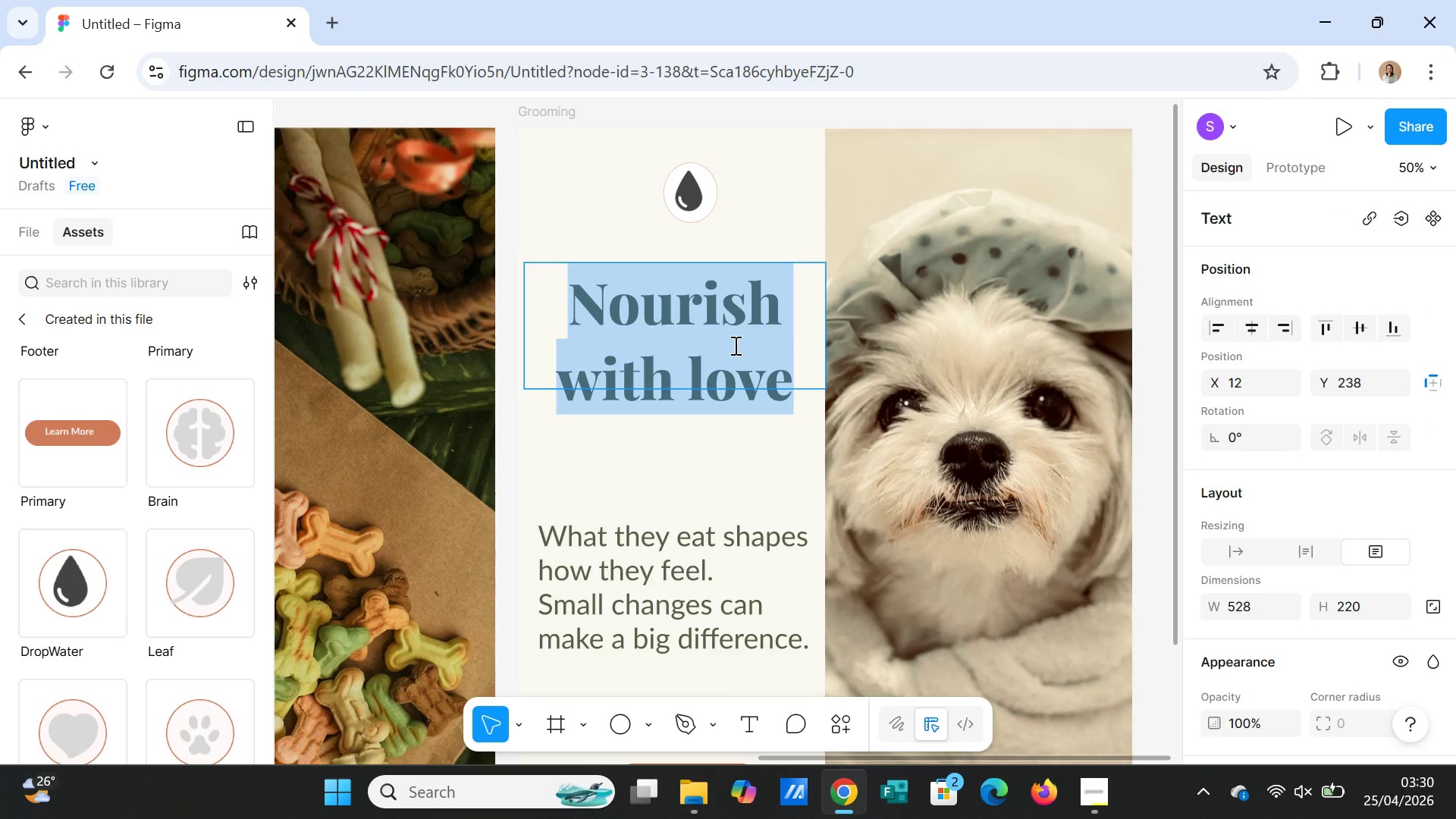 
type(Clean,)
 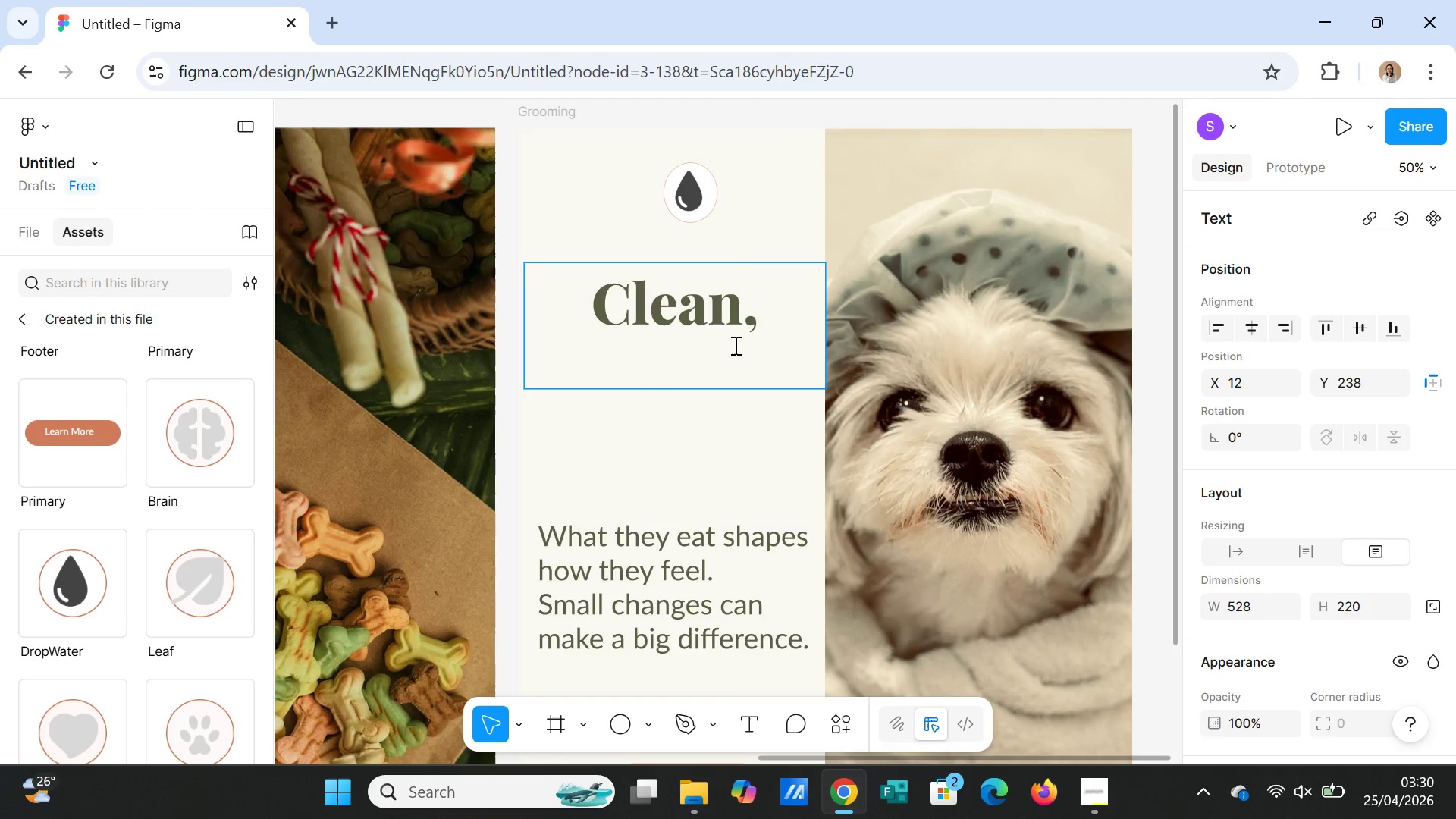 
key(Backslash)
 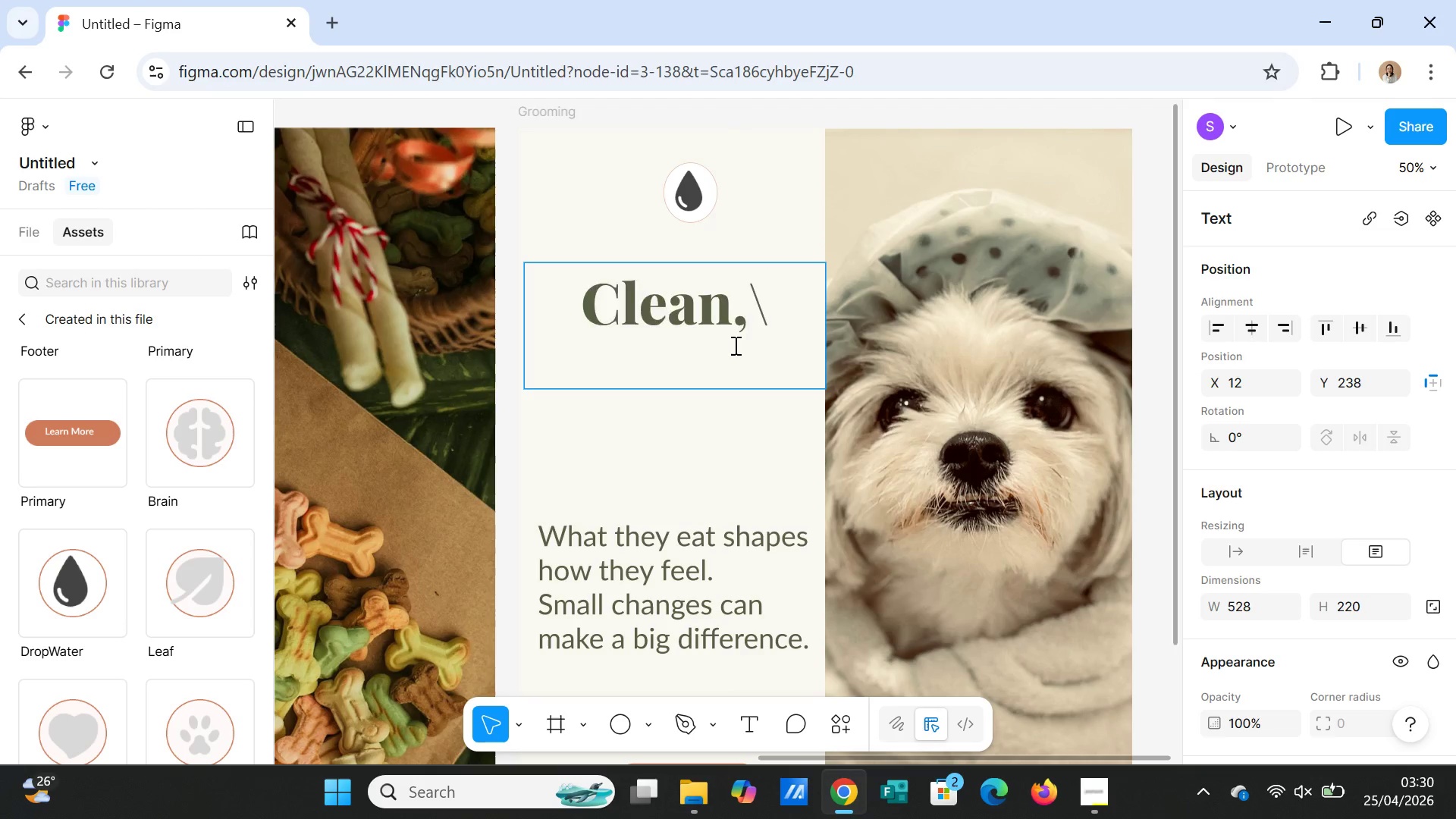 
key(C)
 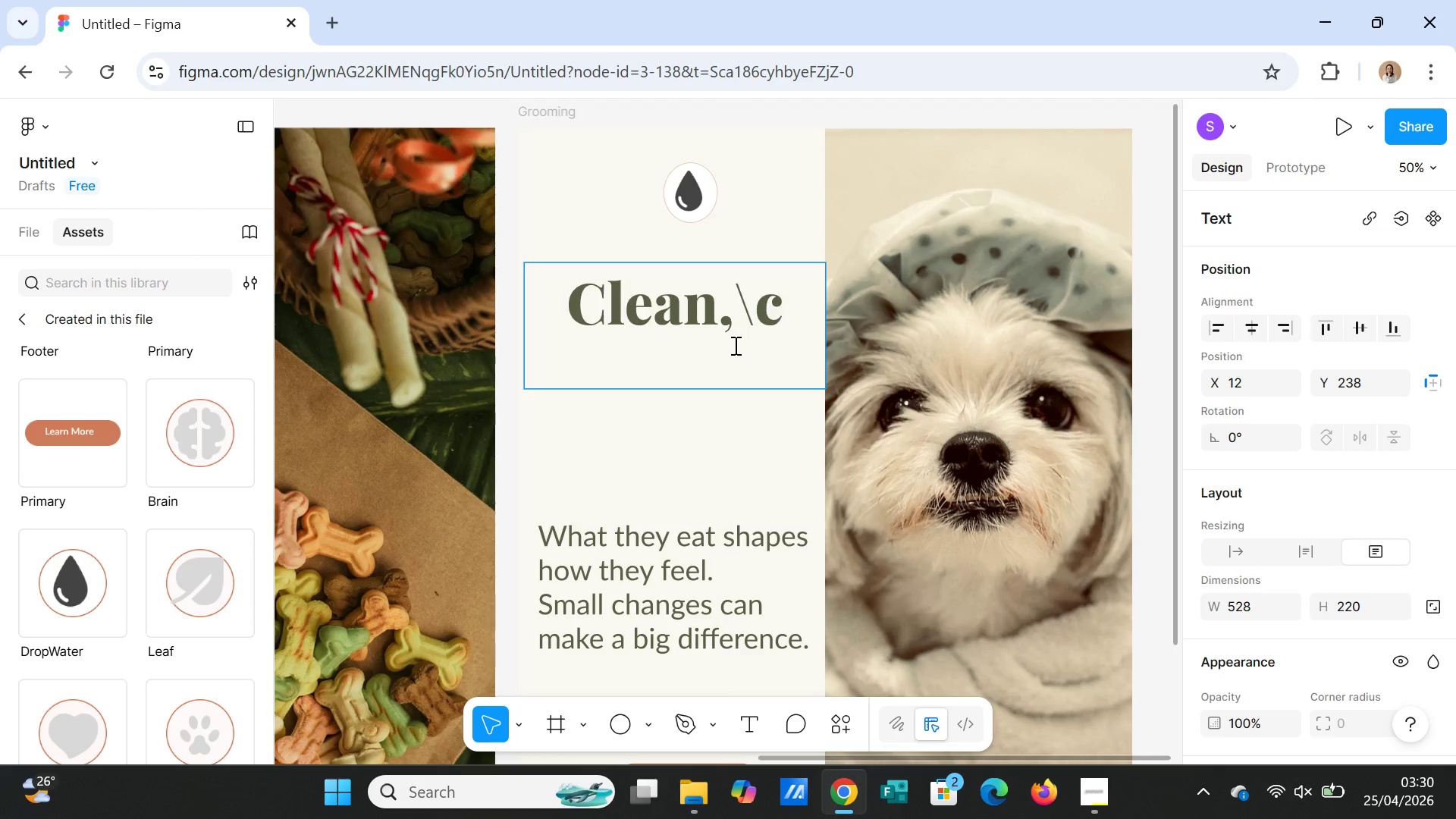 
key(Backspace)
 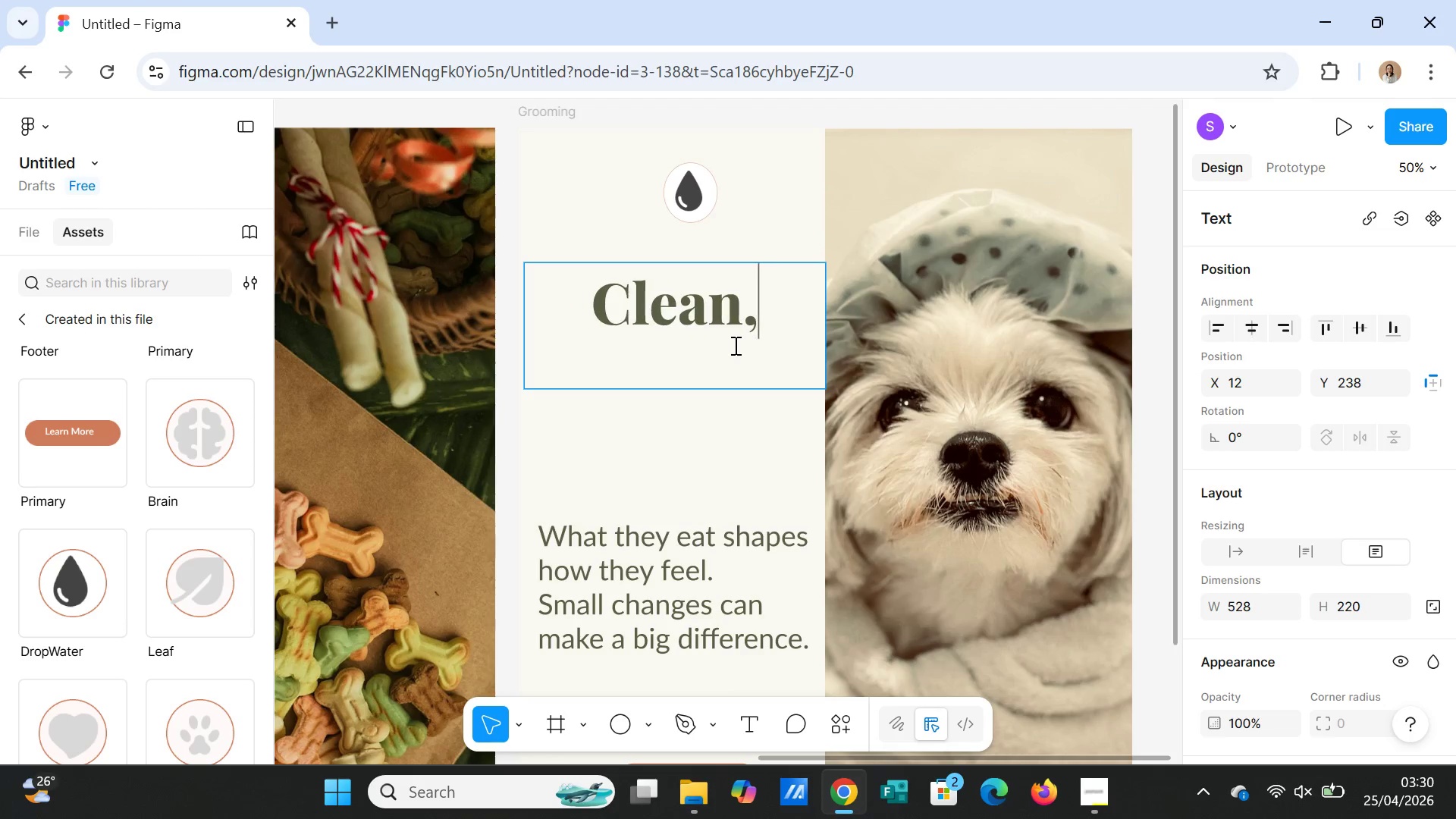 
key(Backspace)
 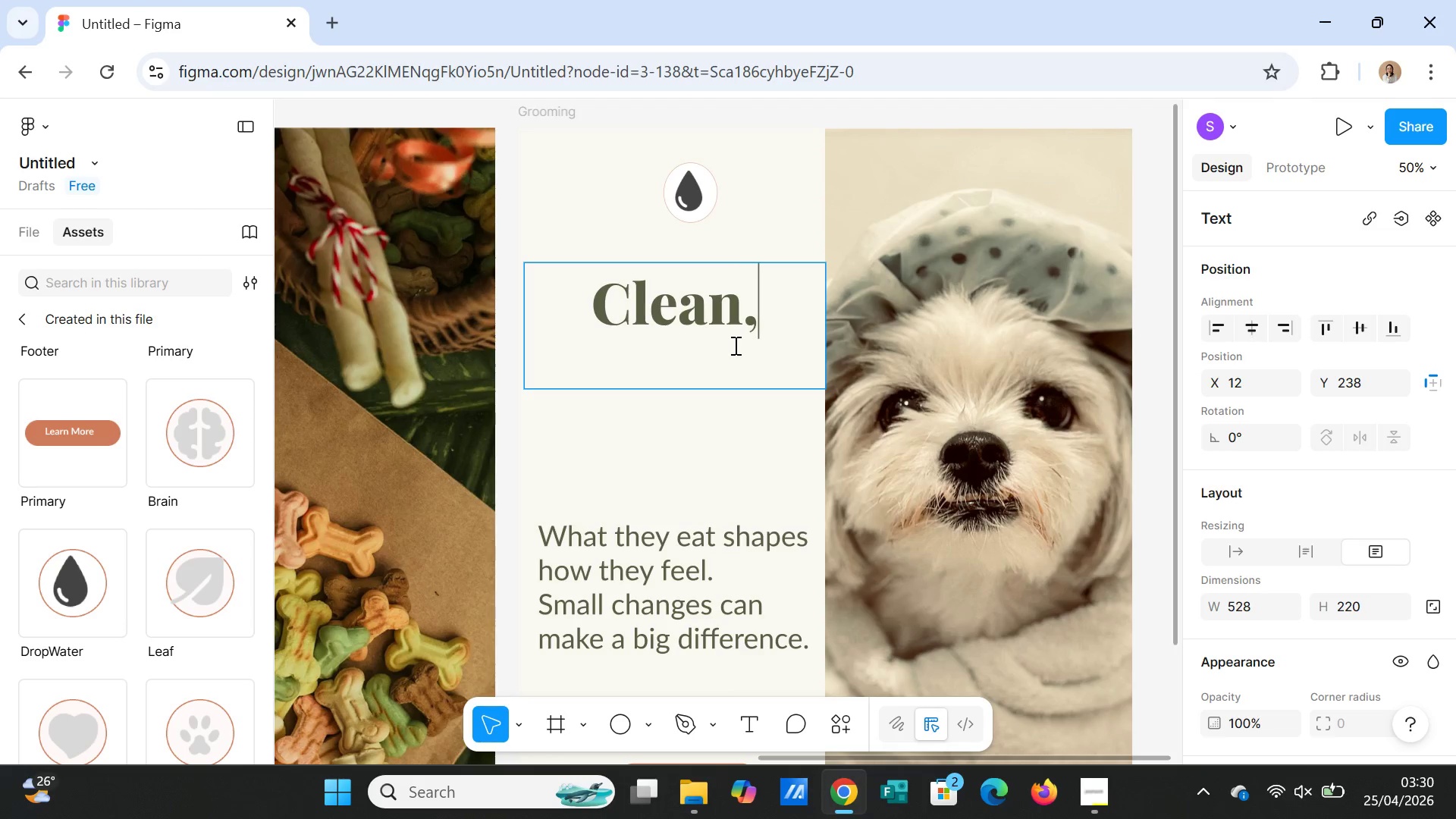 
key(Backspace)
 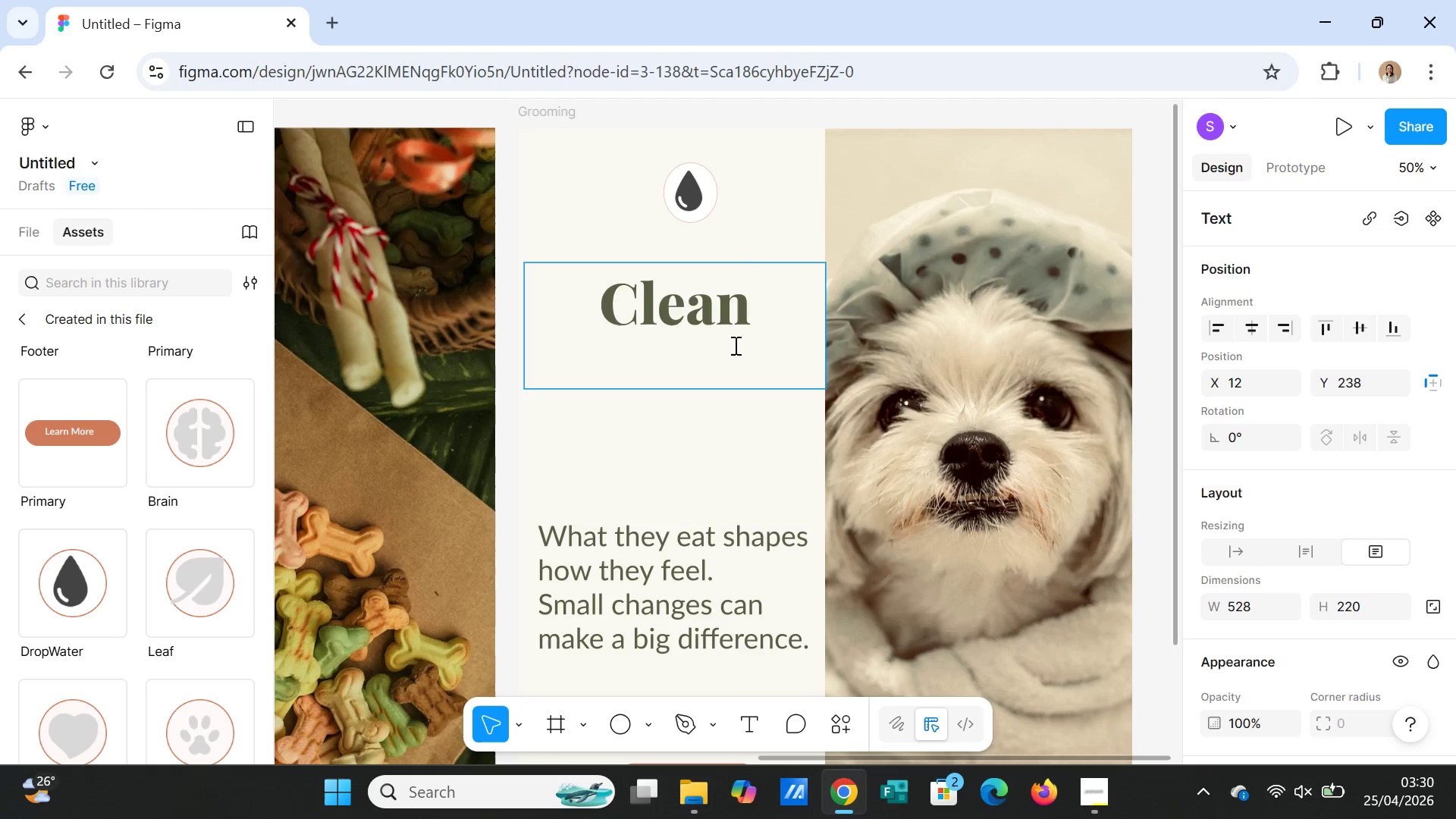 
key(Comma)
 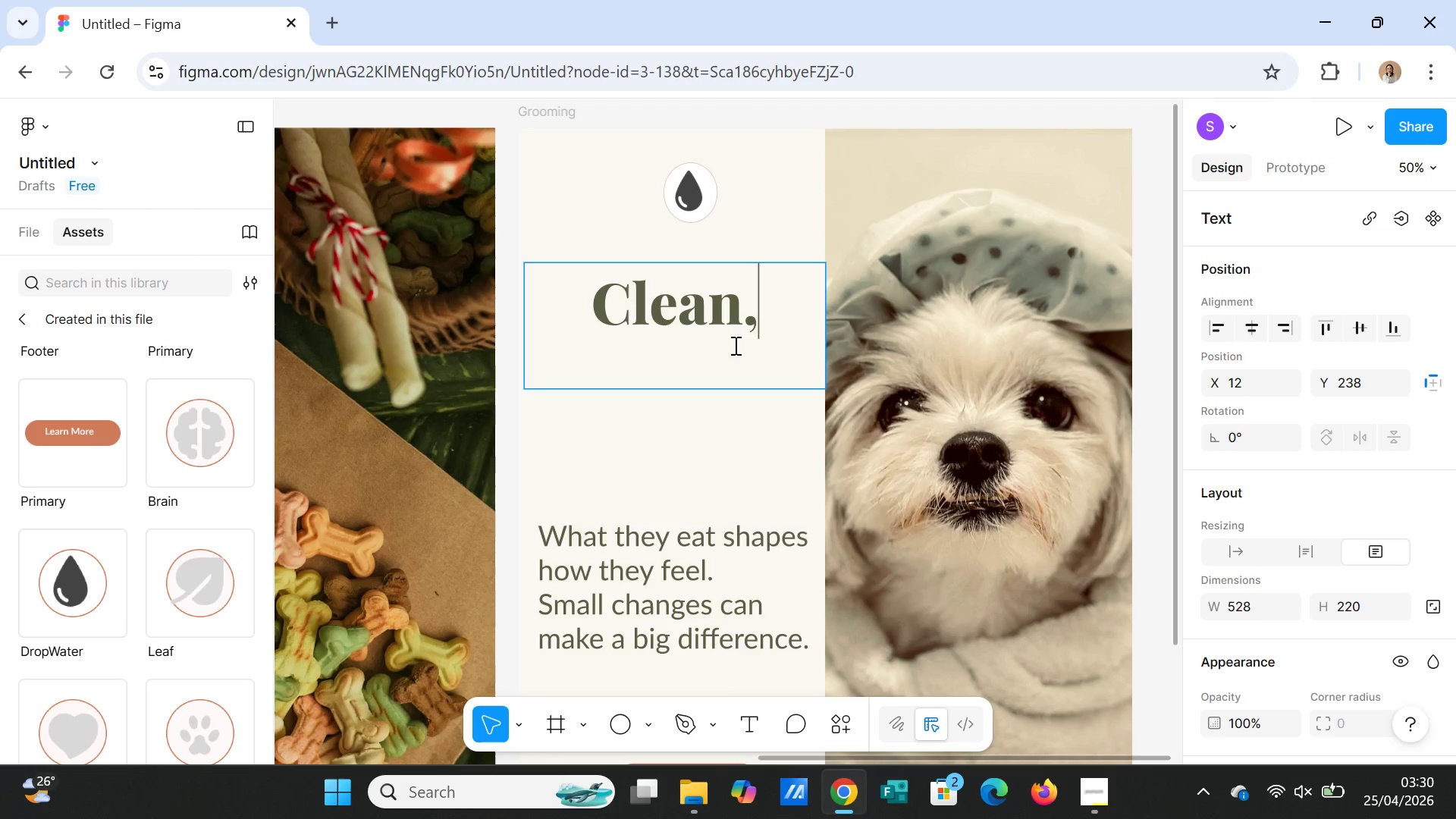 
key(Enter)
 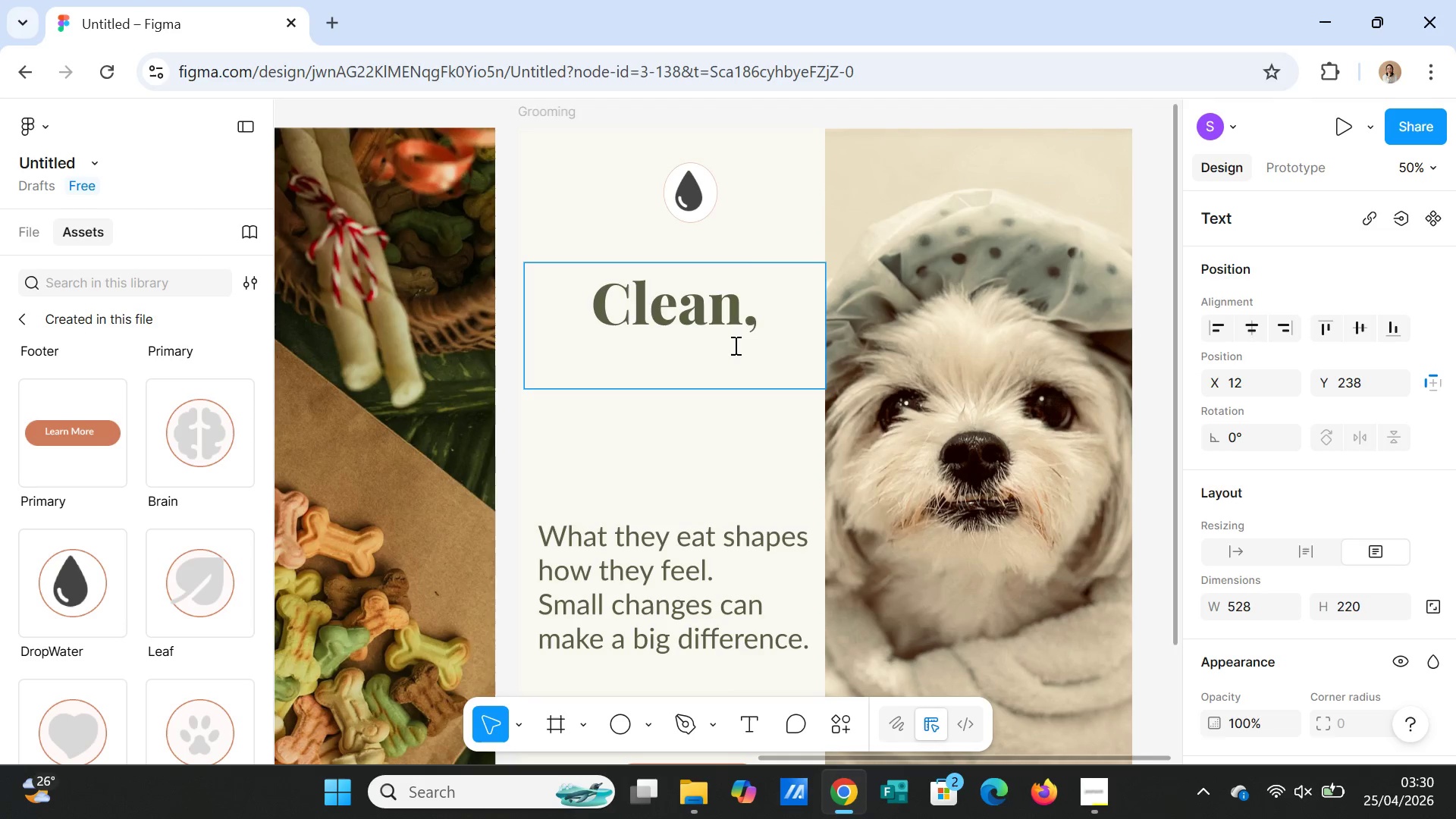 
type(Calm)
 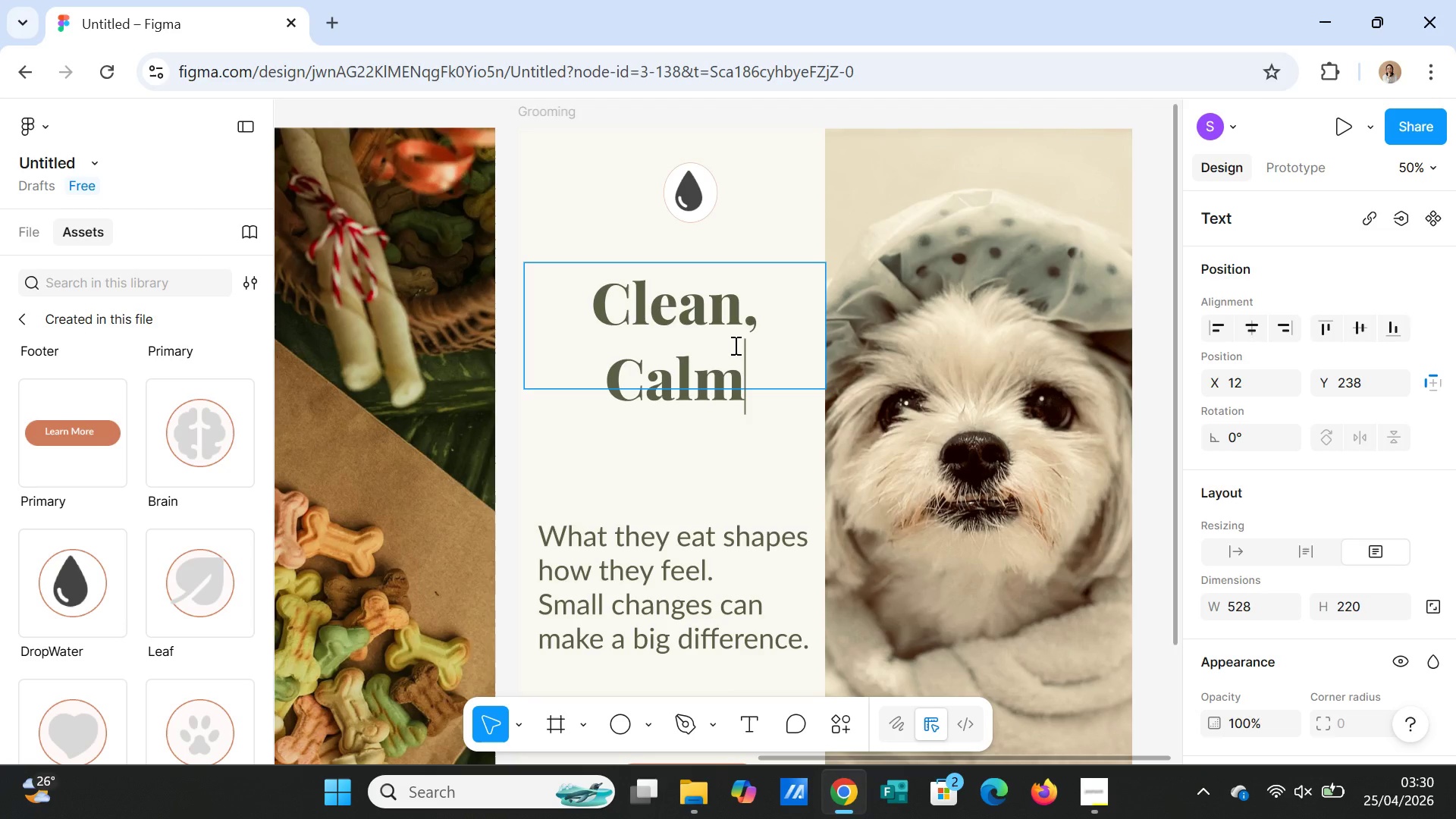 
wait(5.36)
 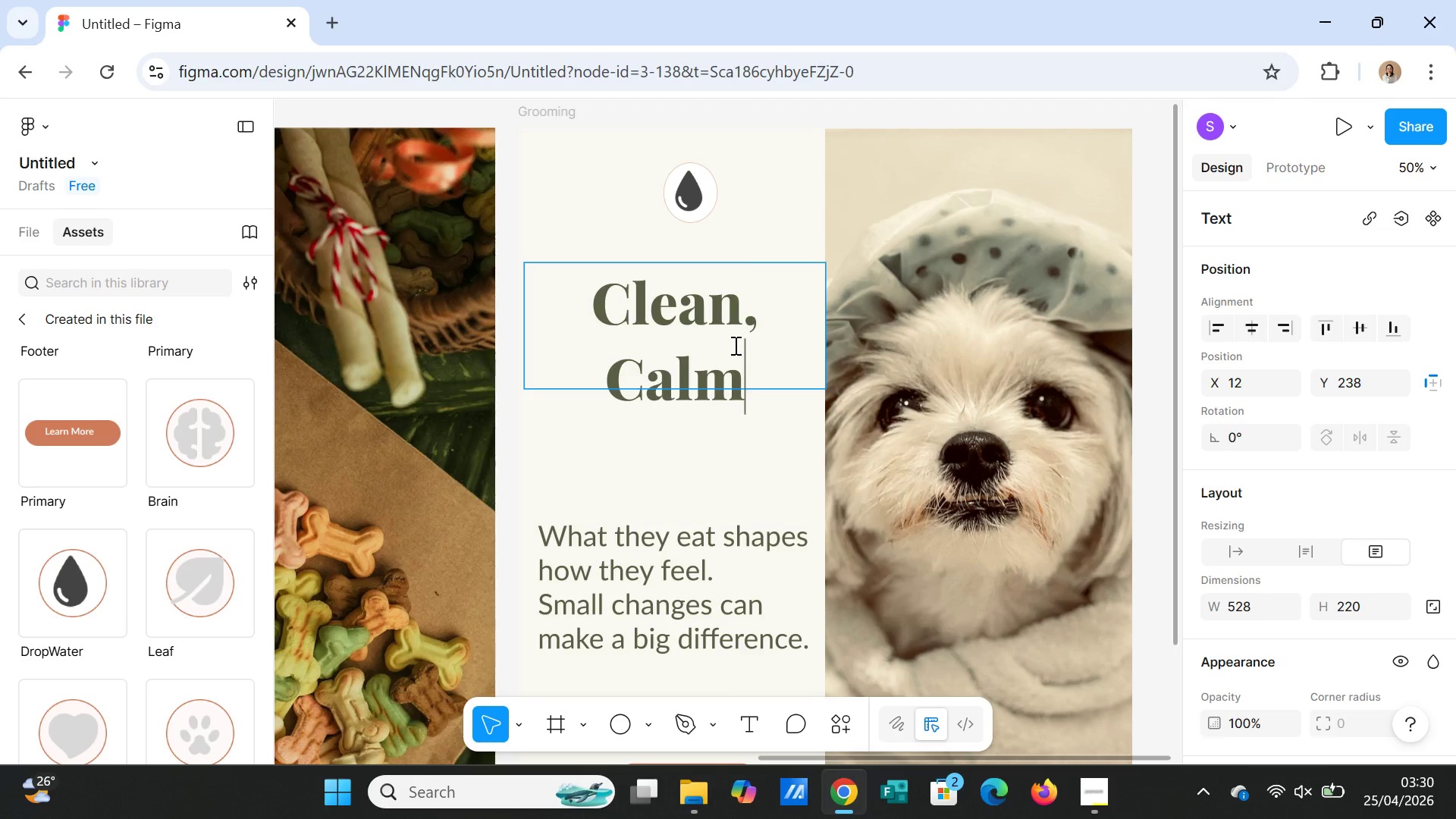 
key(Space)
 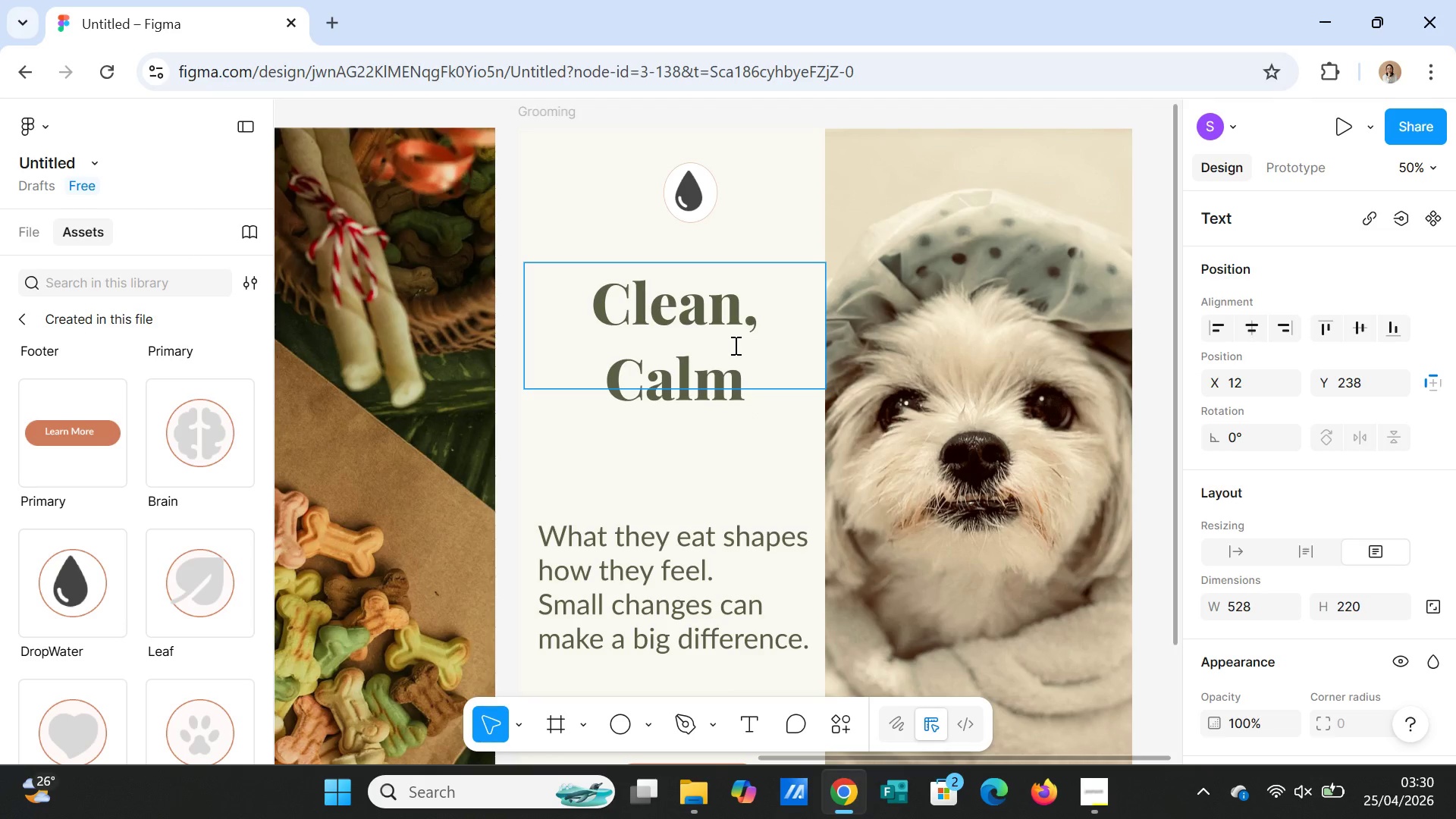 
key(Shift+7)
 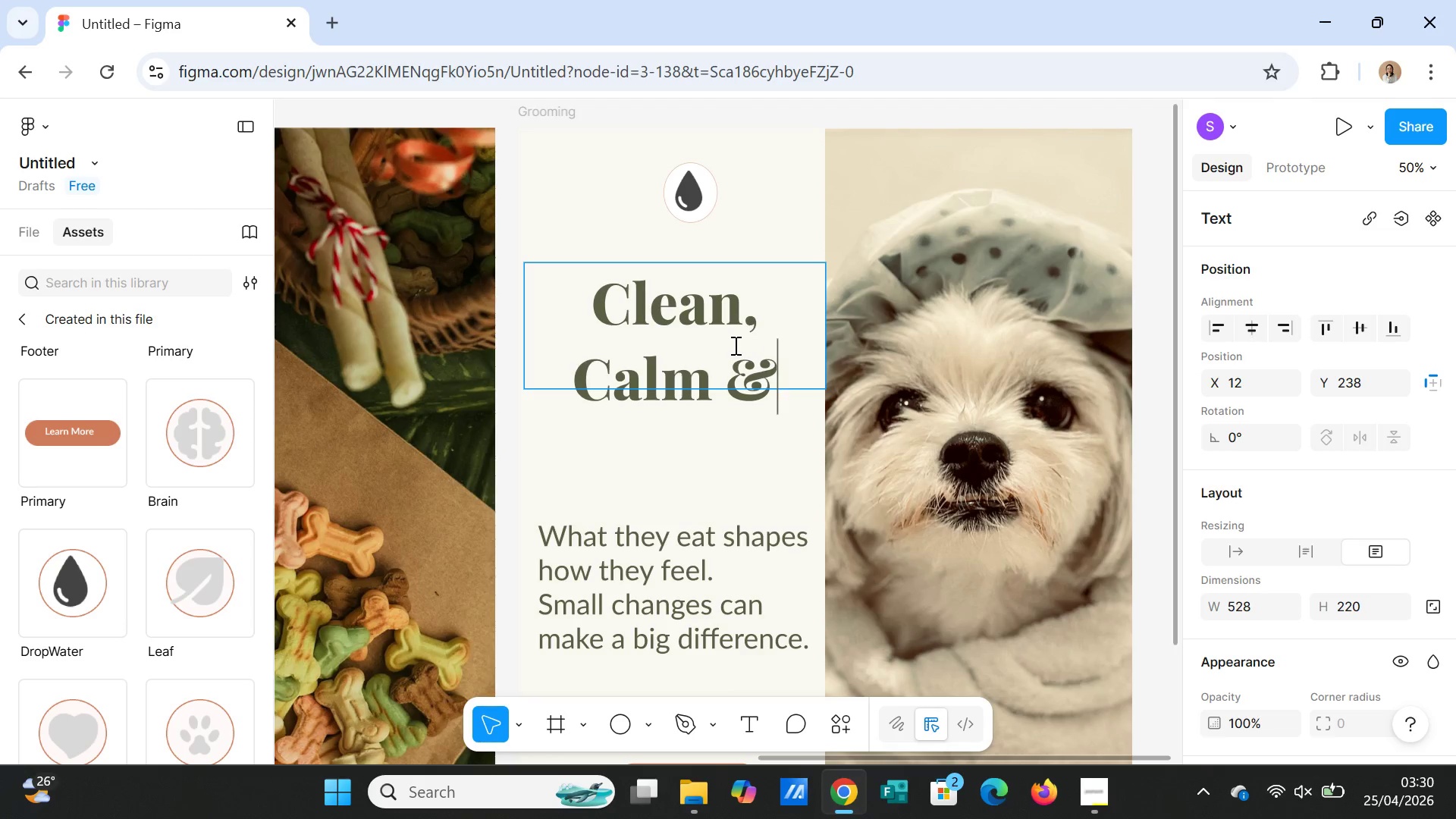 
key(Enter)
 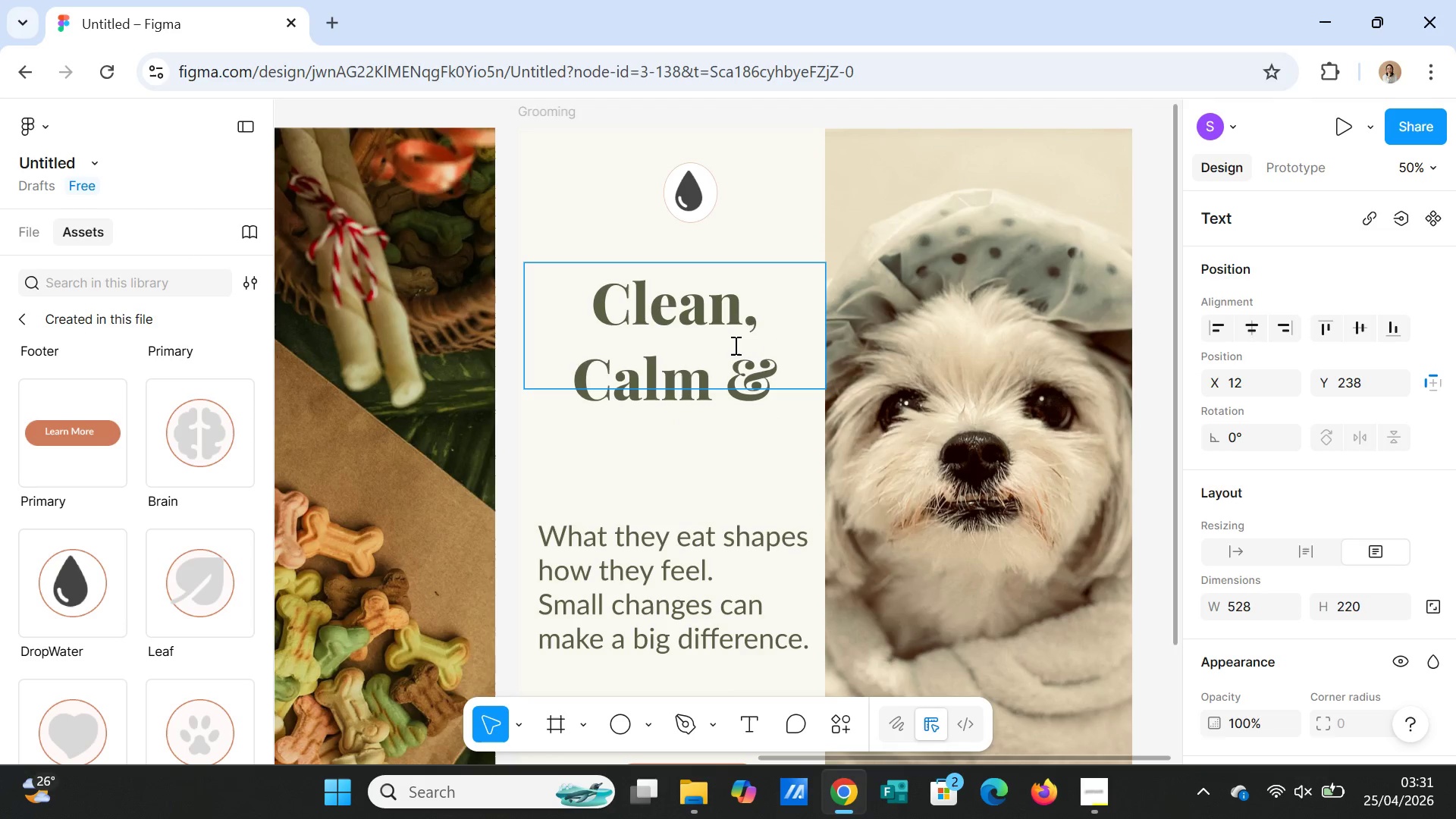 
type(Cared)
 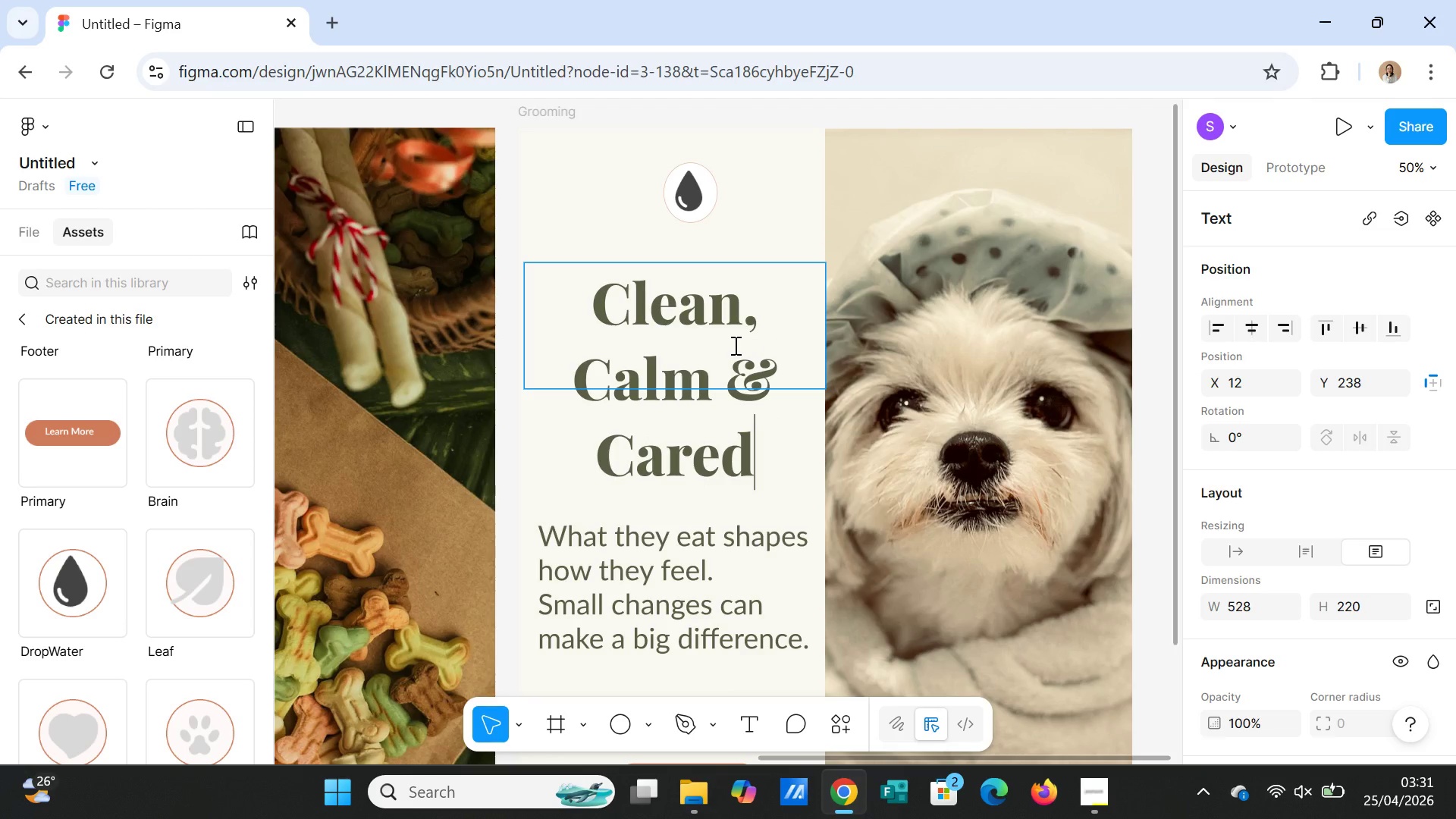 
type( for)
 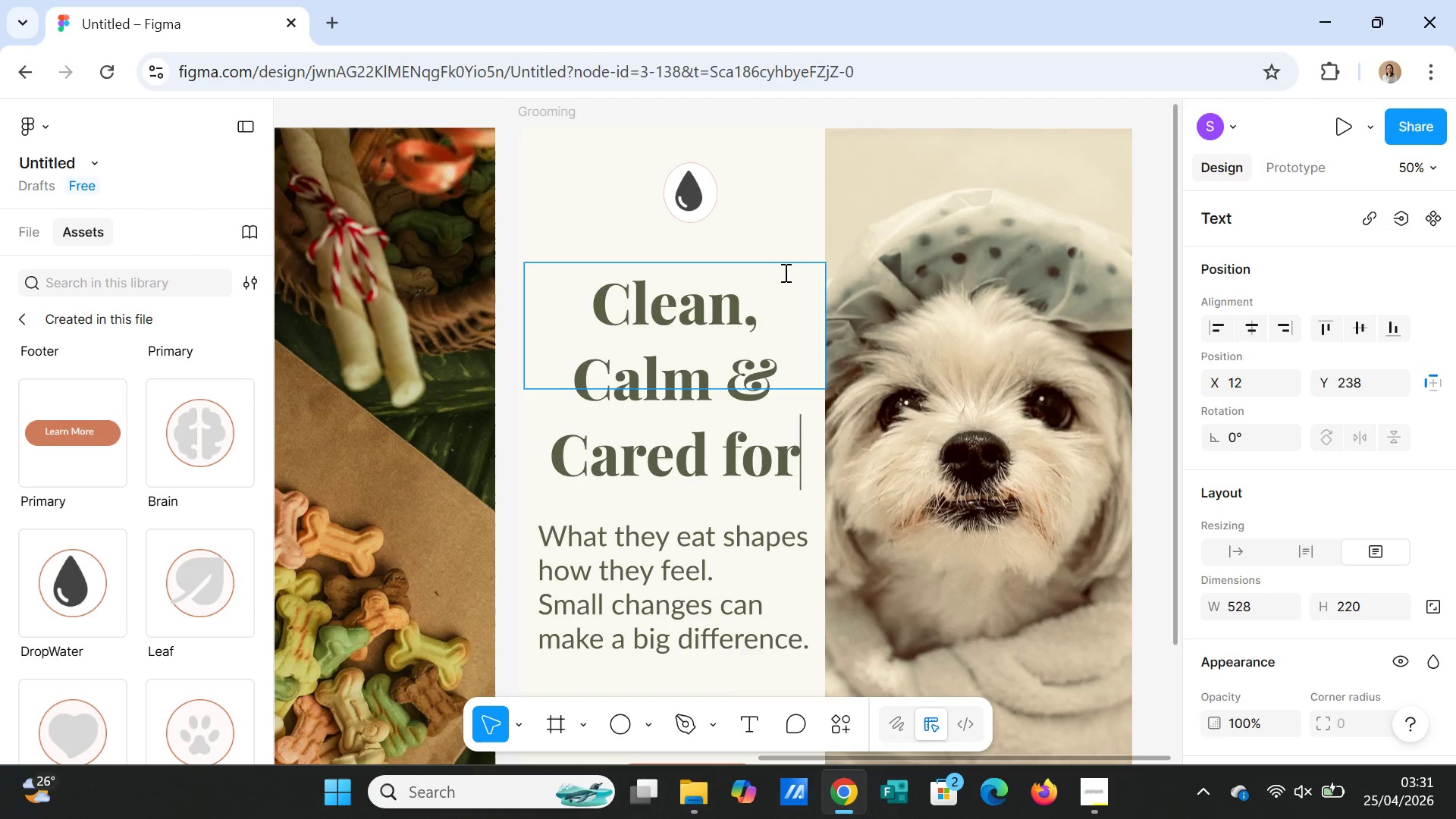 
left_click([784, 224])
 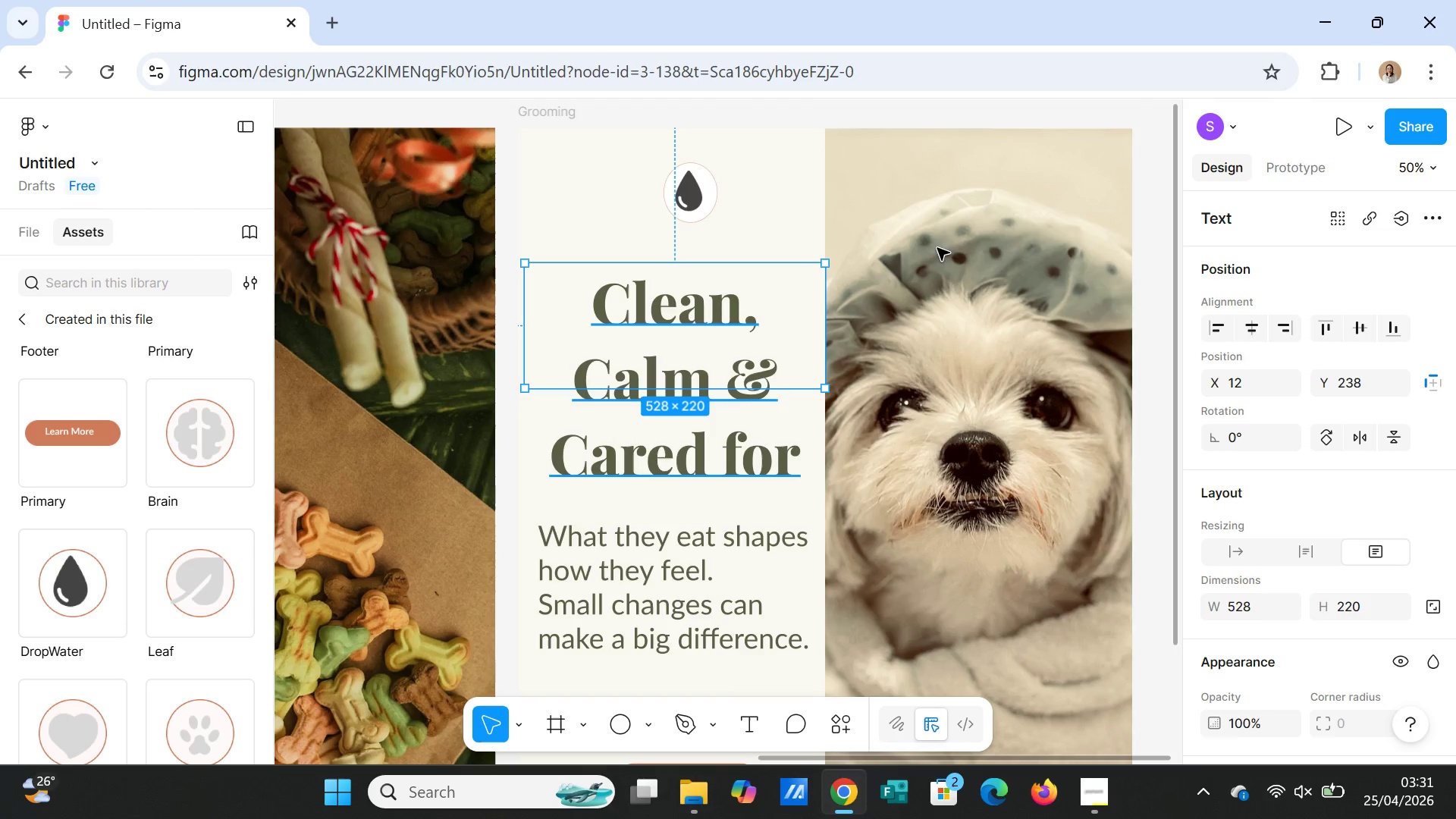 
left_click([1040, 233])
 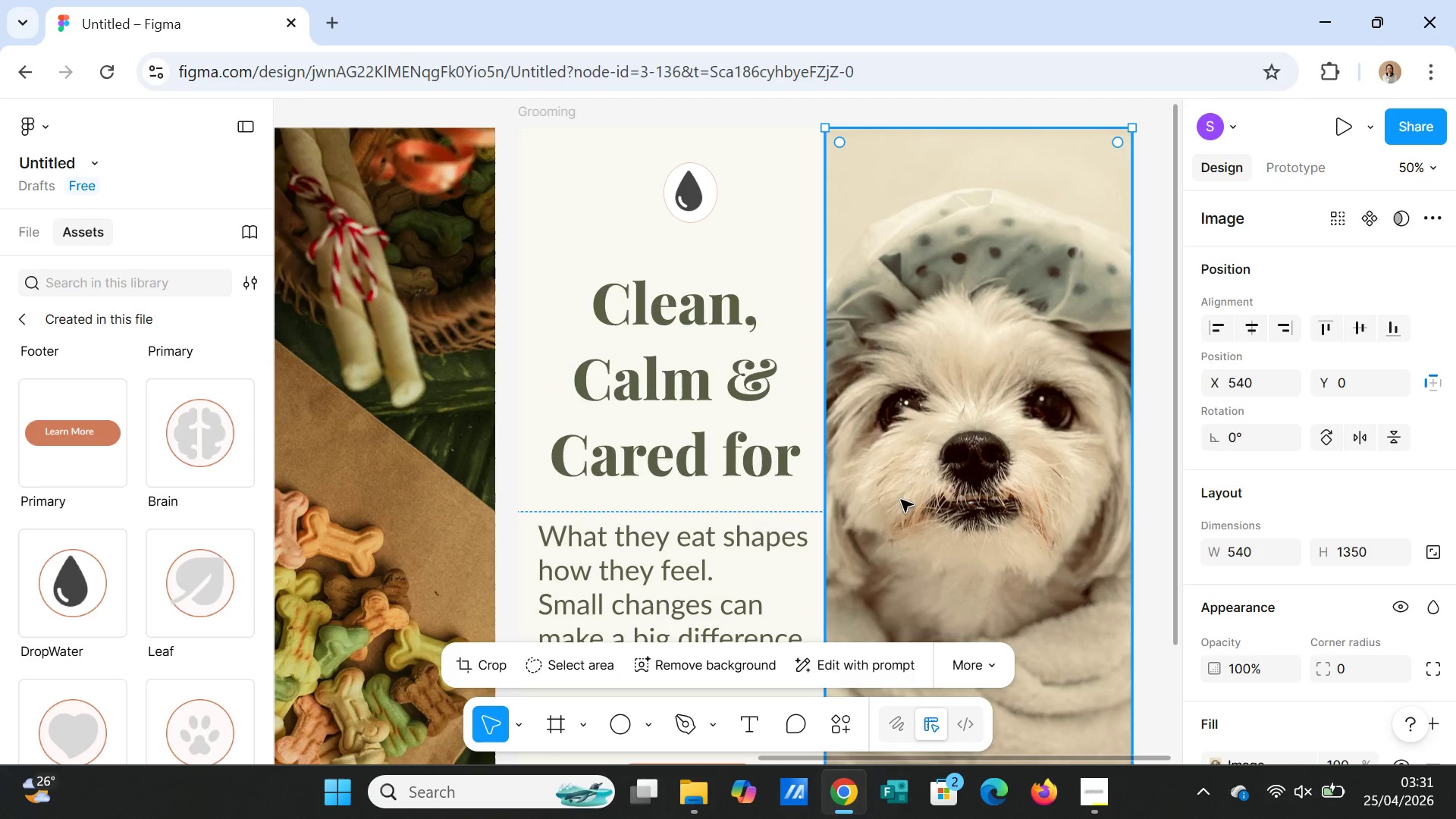 
scroll: coordinate [885, 493], scroll_direction: down, amount: 3.0
 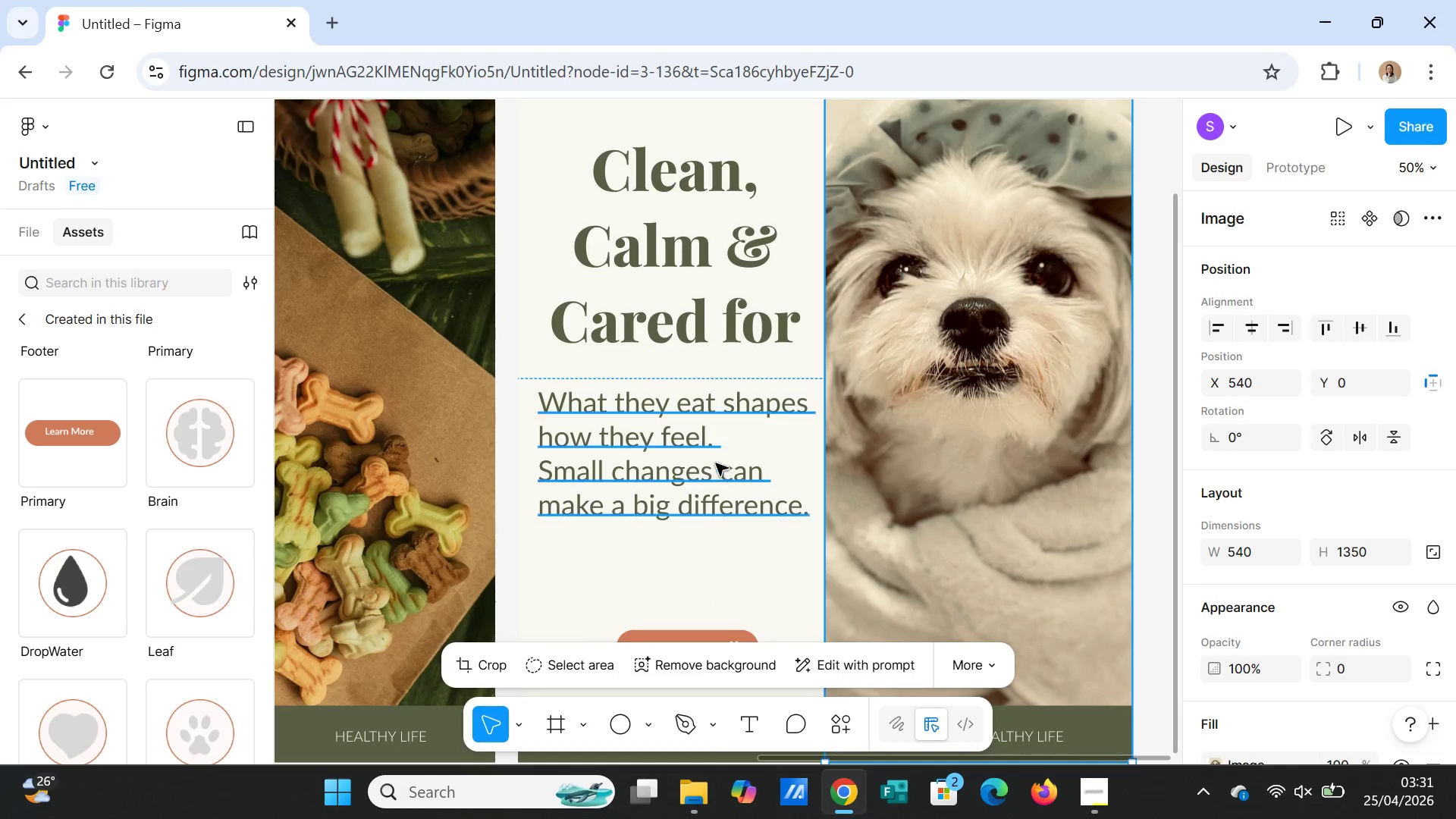 
left_click([714, 459])
 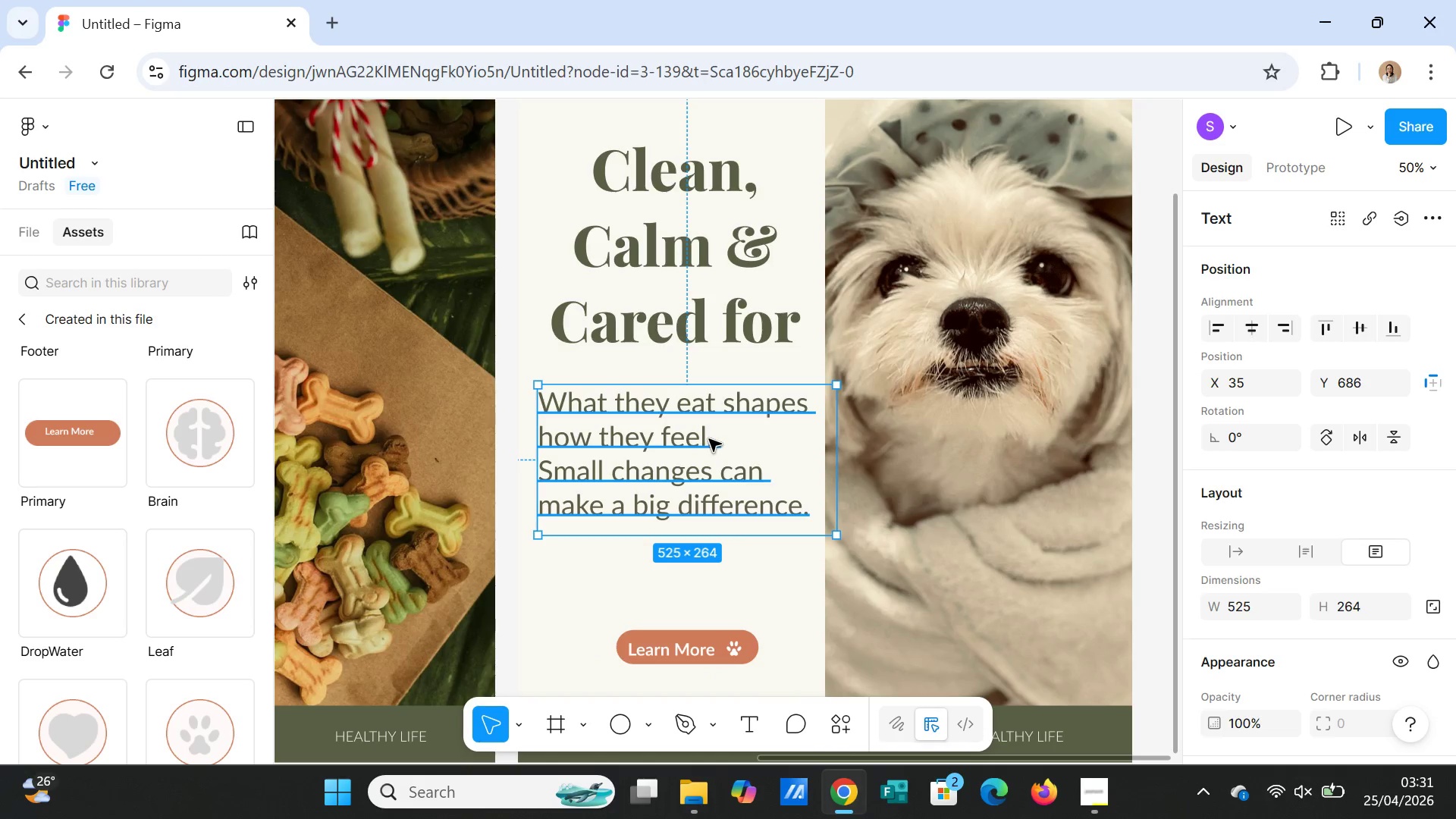 
left_click_drag(start_coordinate=[709, 439], to_coordinate=[704, 466])
 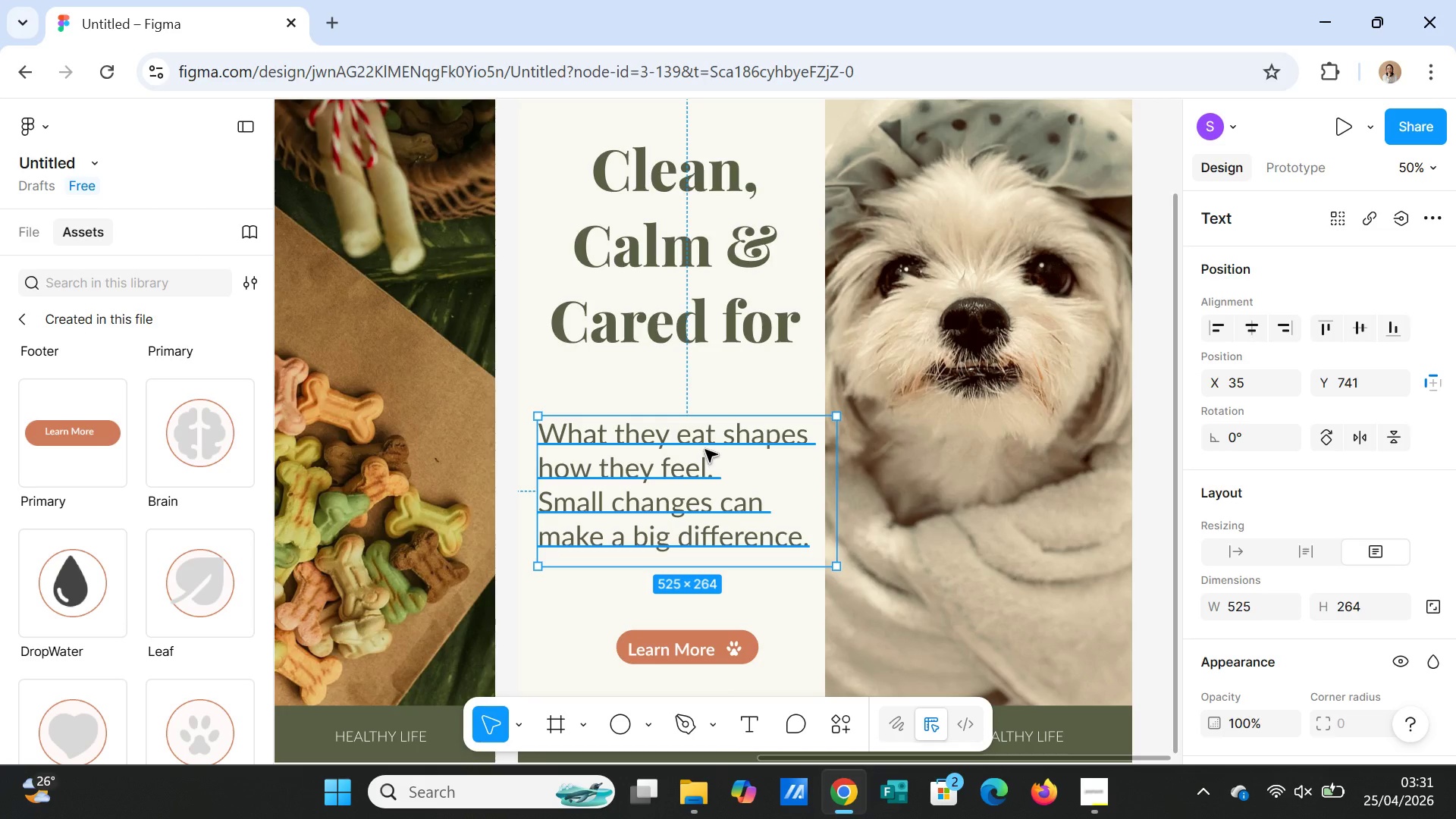 
double_click([705, 447])
 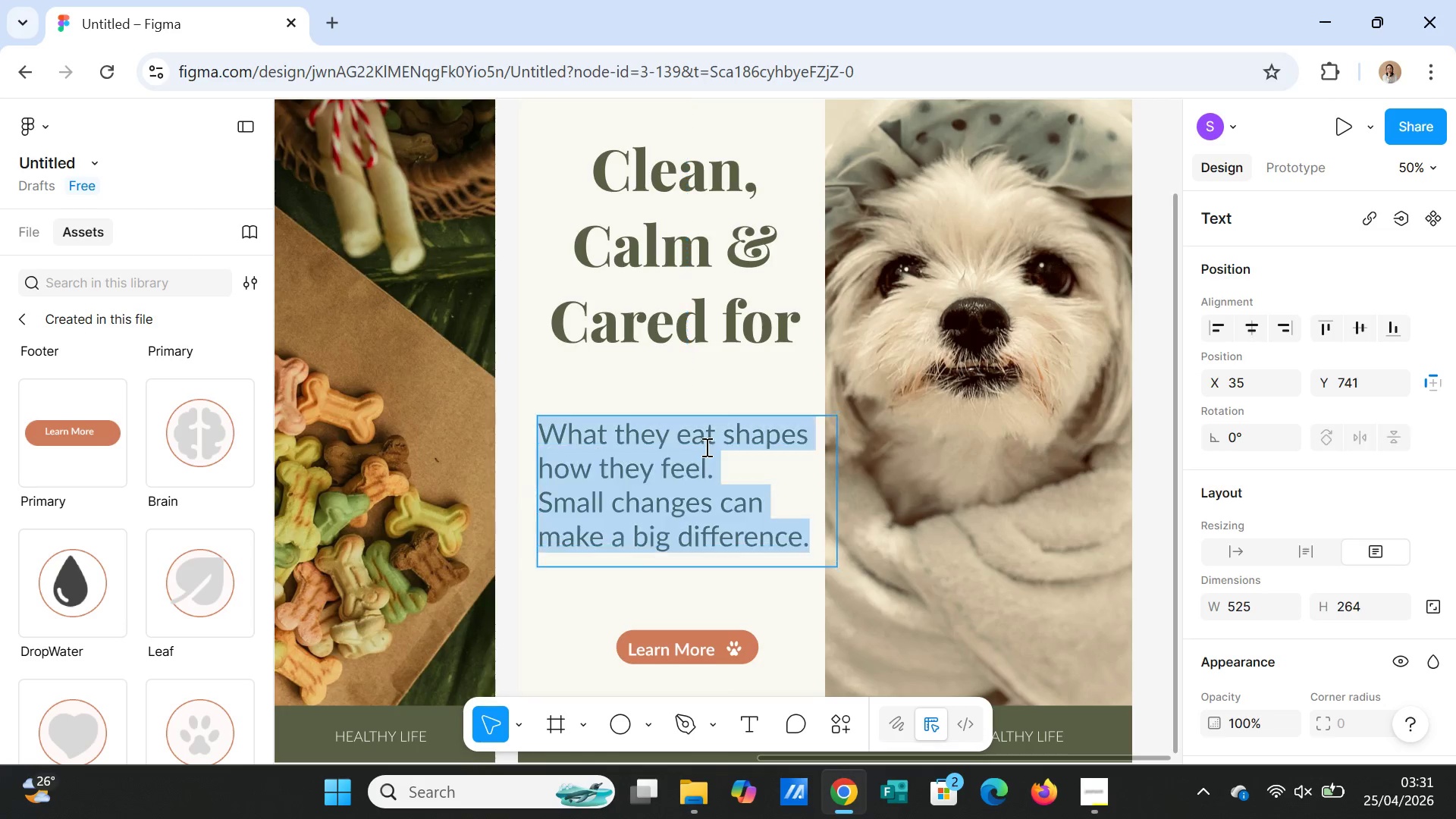 
triple_click([705, 447])
 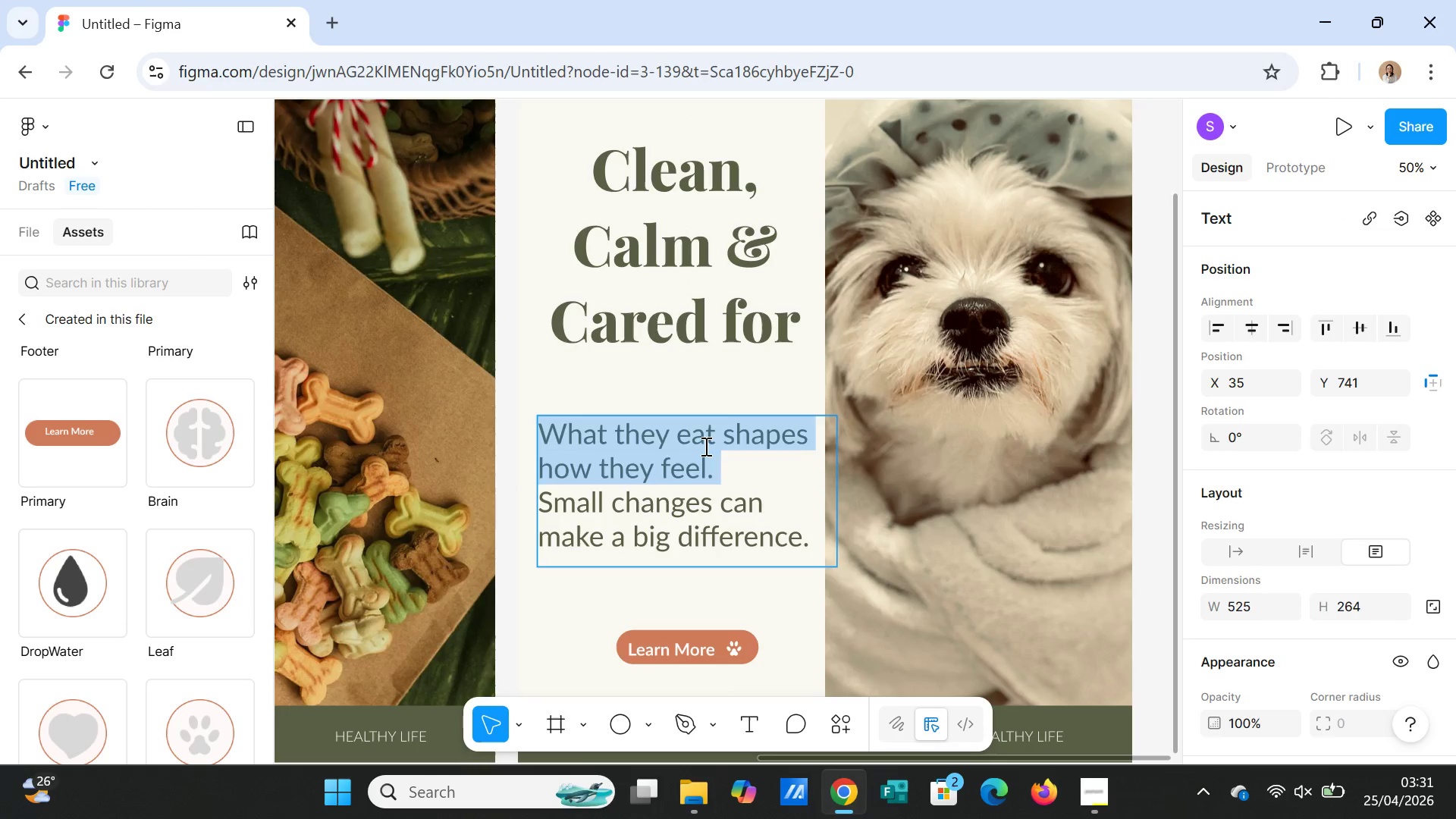 
double_click([704, 446])
 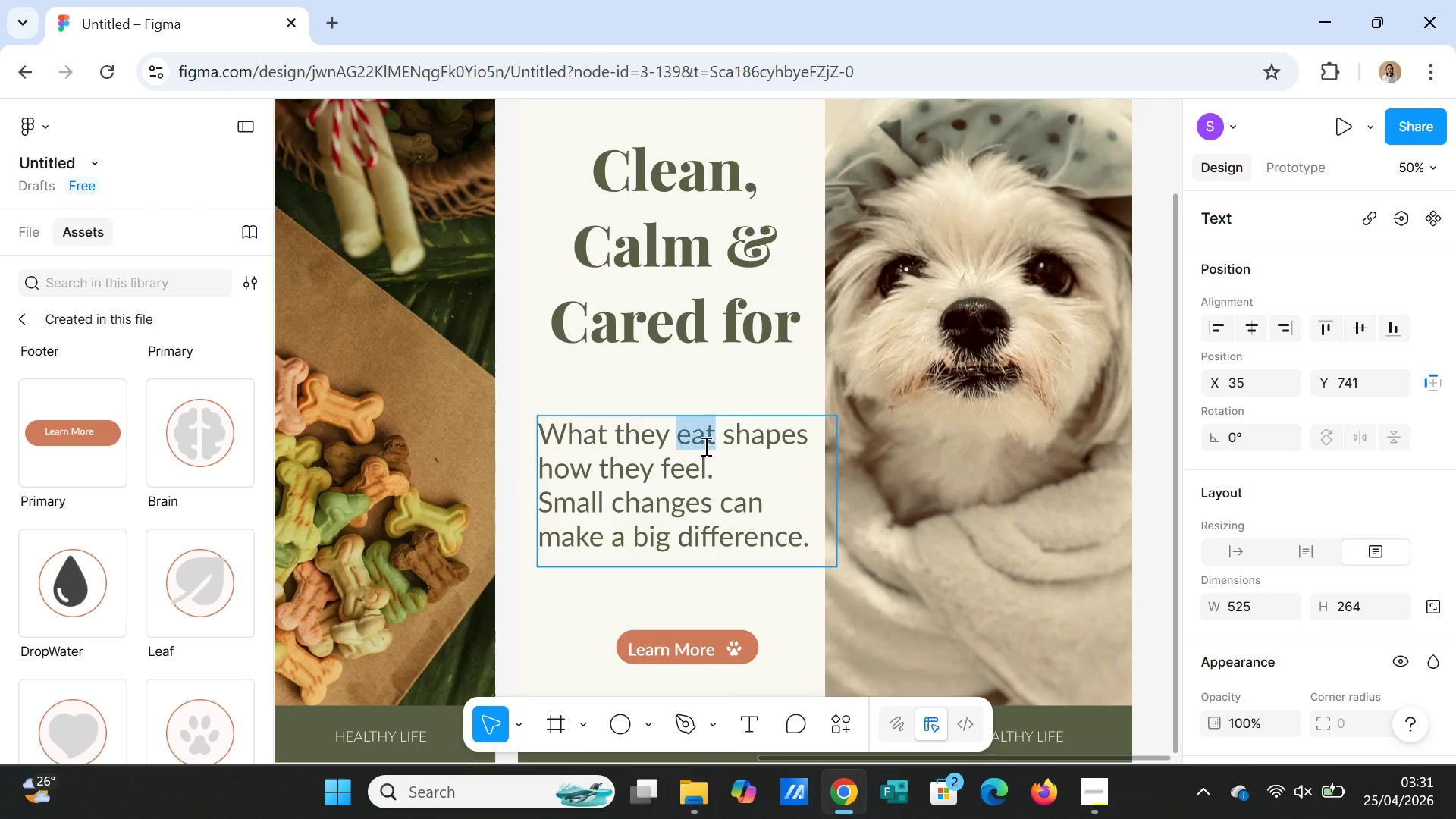 
triple_click([704, 446])
 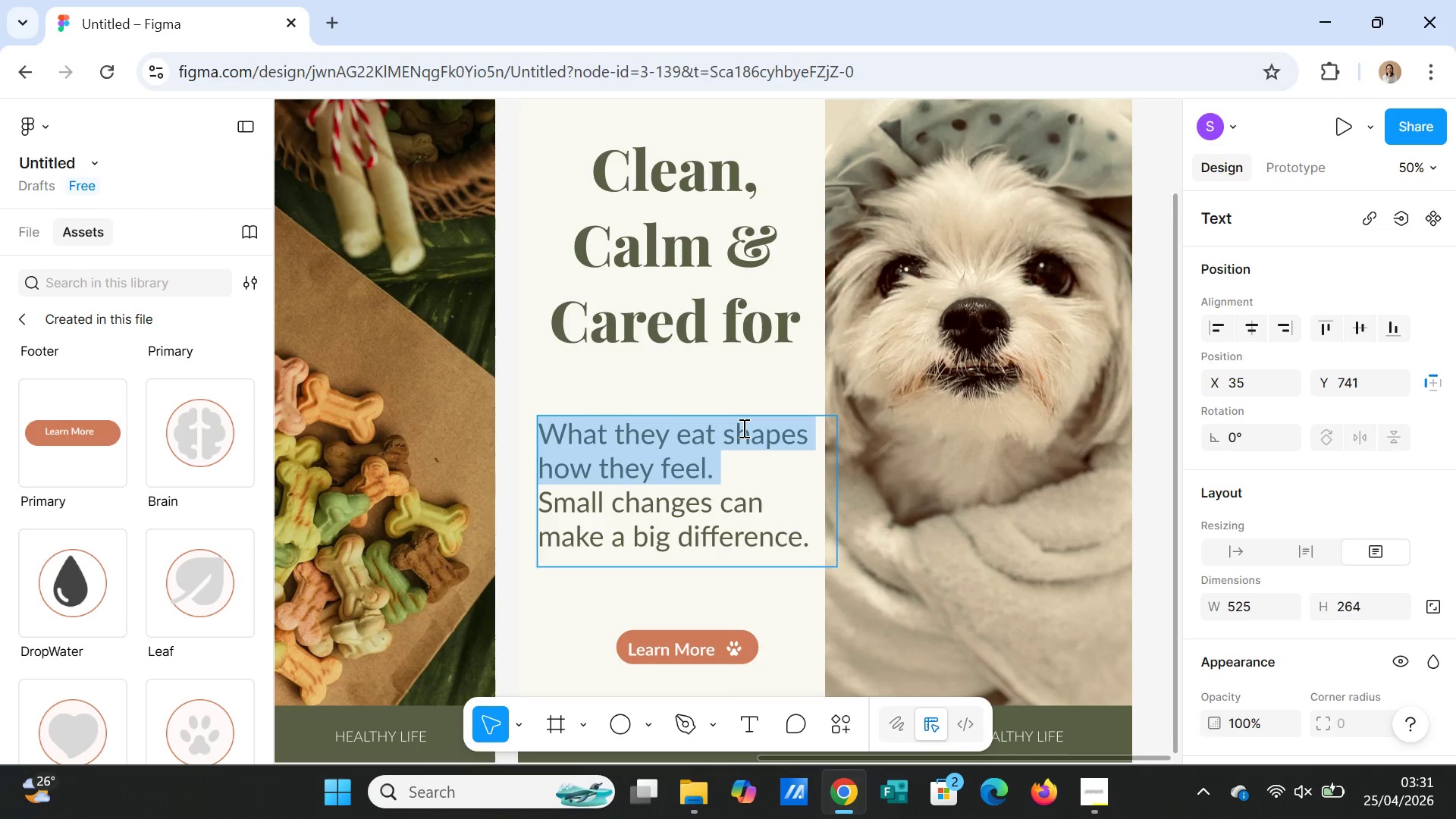 
key(Shift+ArrowDown)
 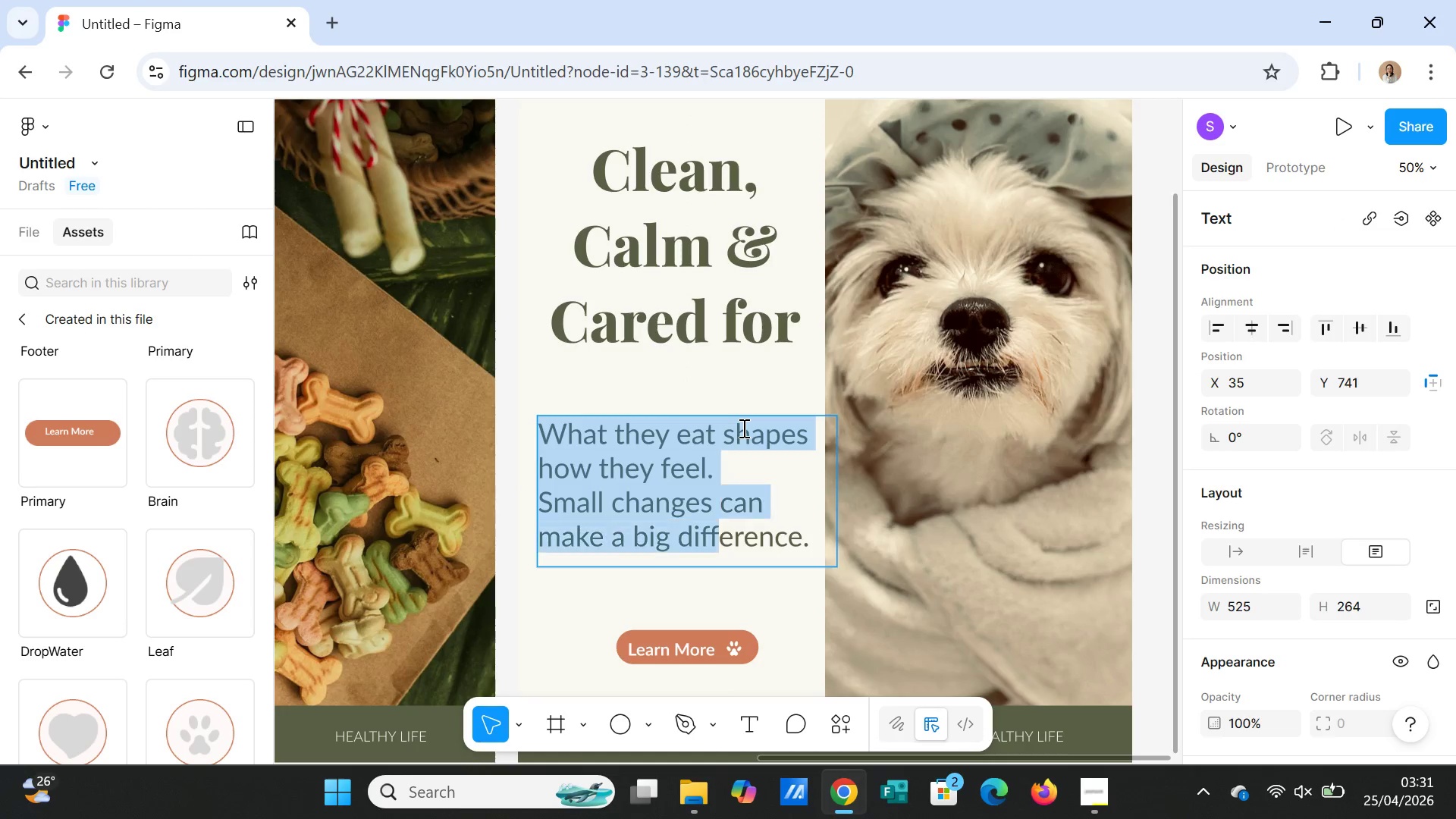 
key(Shift+ArrowDown)
 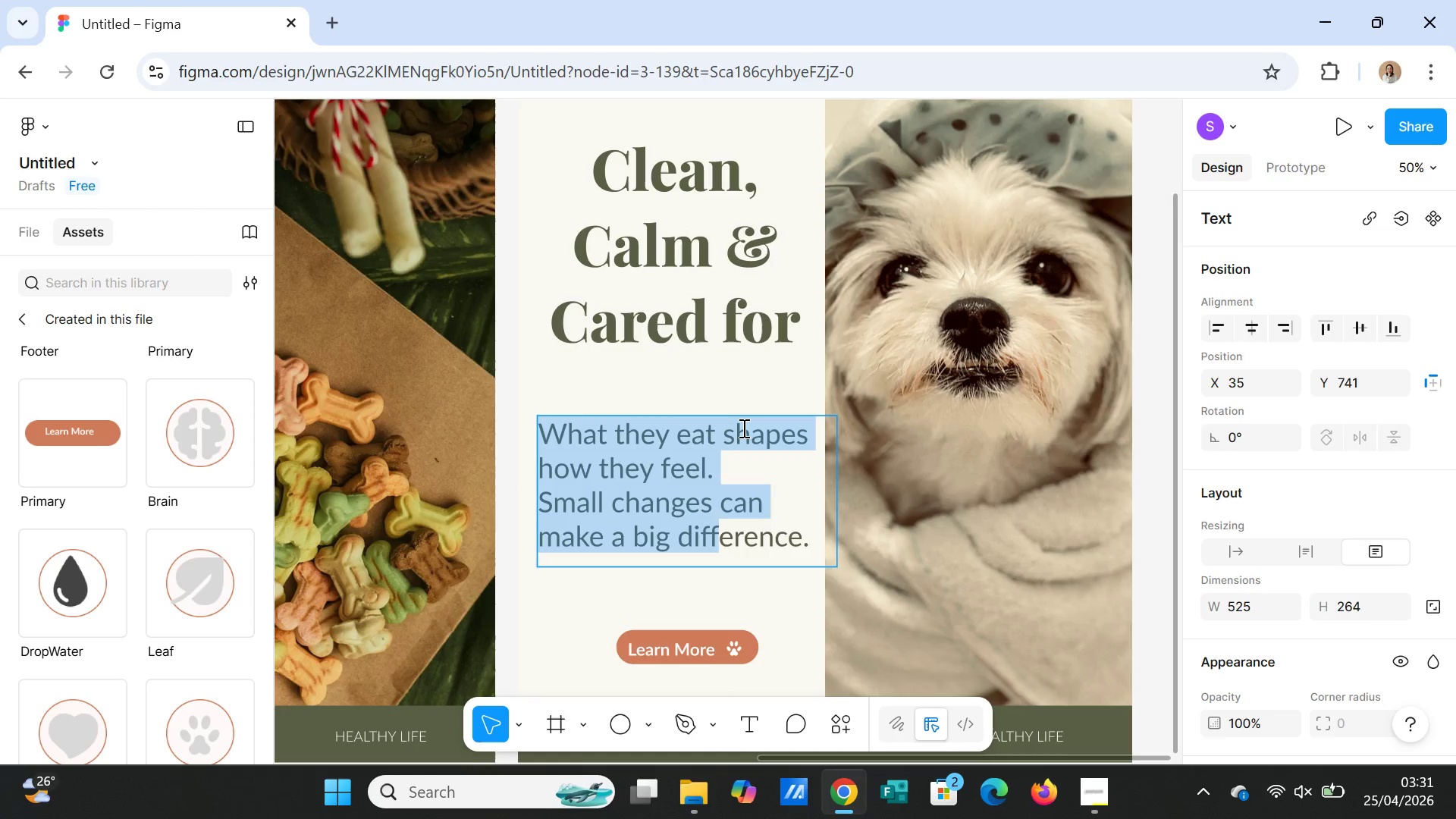 
key(Shift+ArrowDown)
 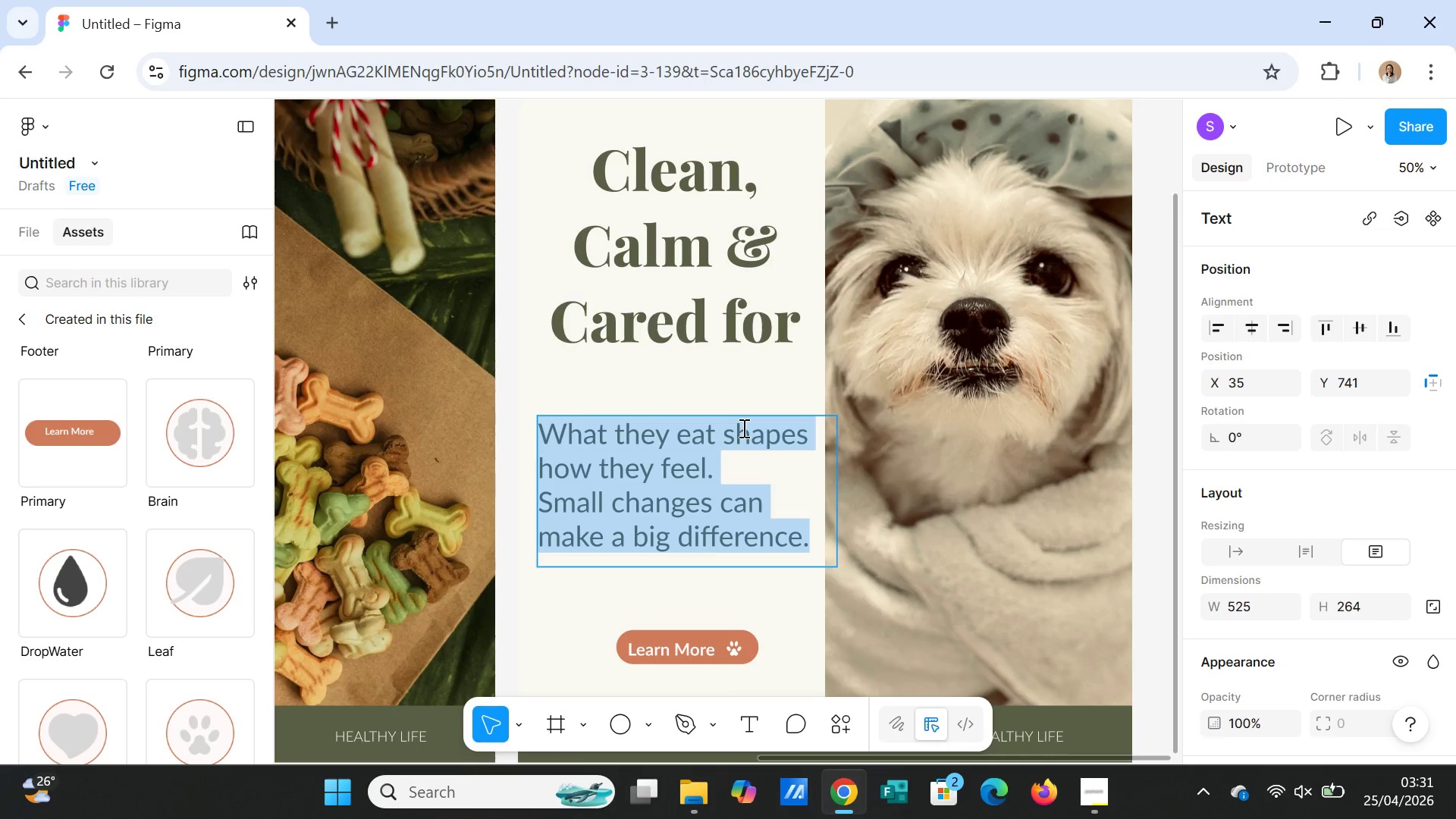 
type(Grooming keeps them comfortable,)
 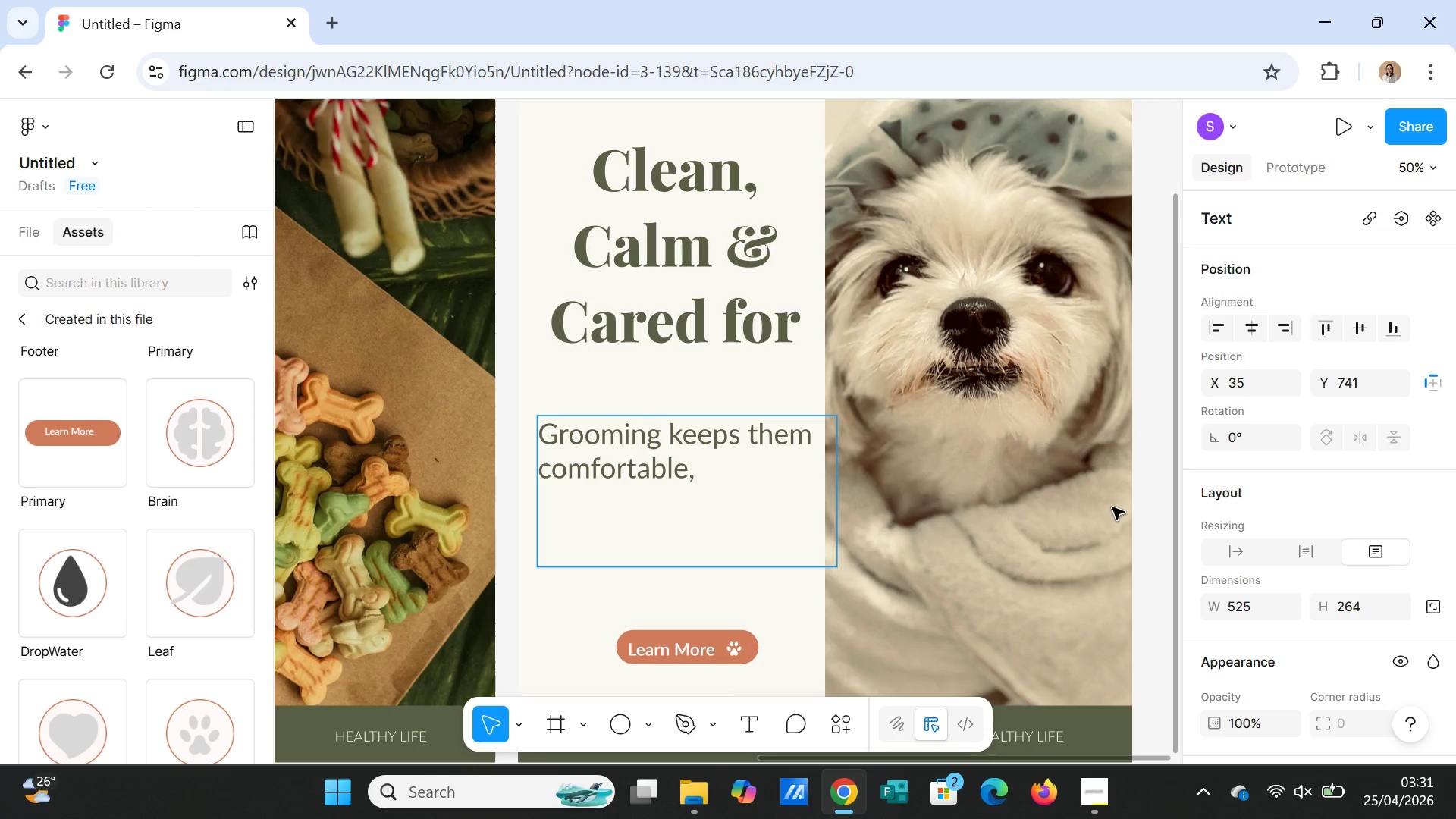 
wait(7.97)
 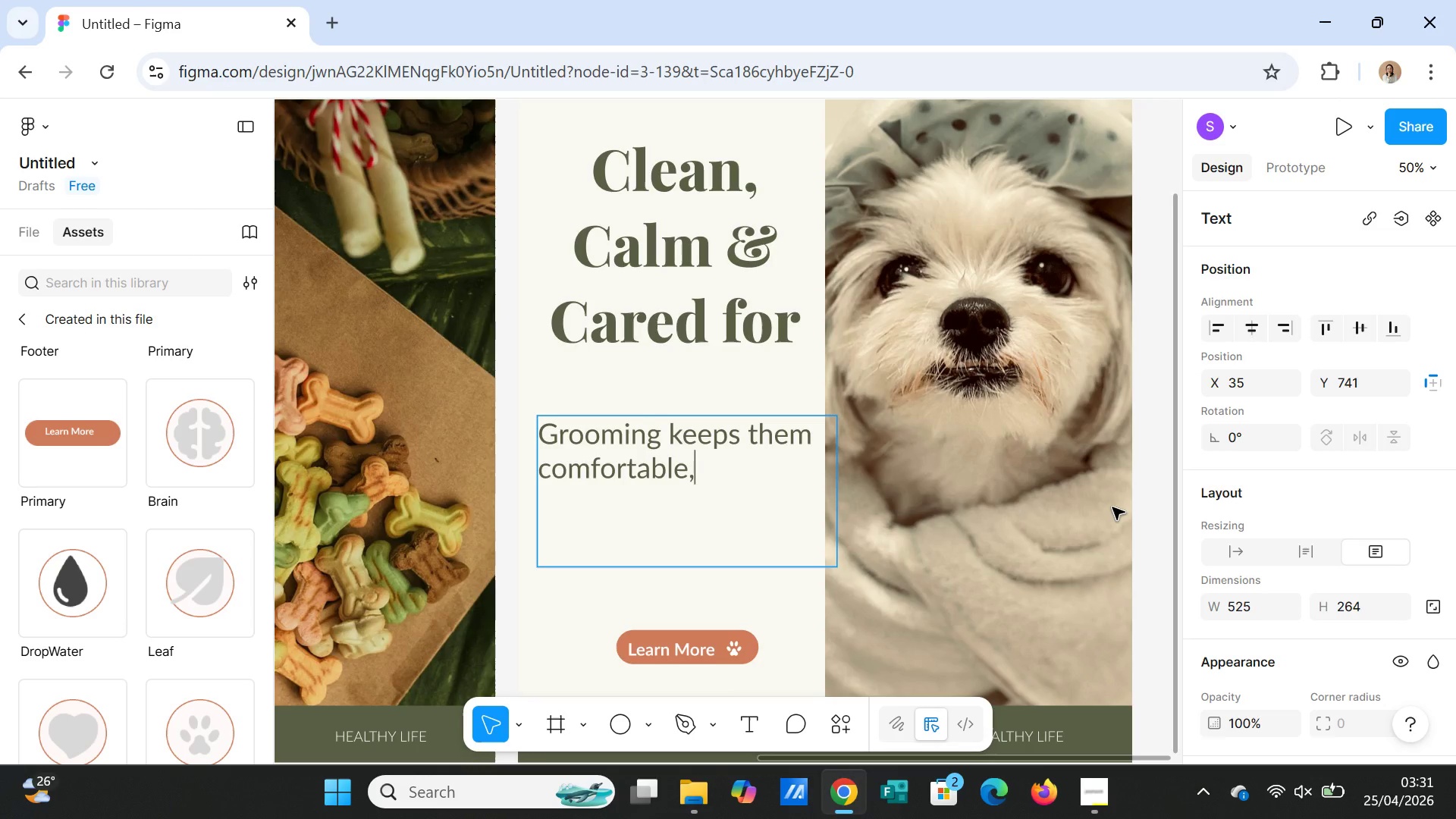 
type(not just looking good.)
 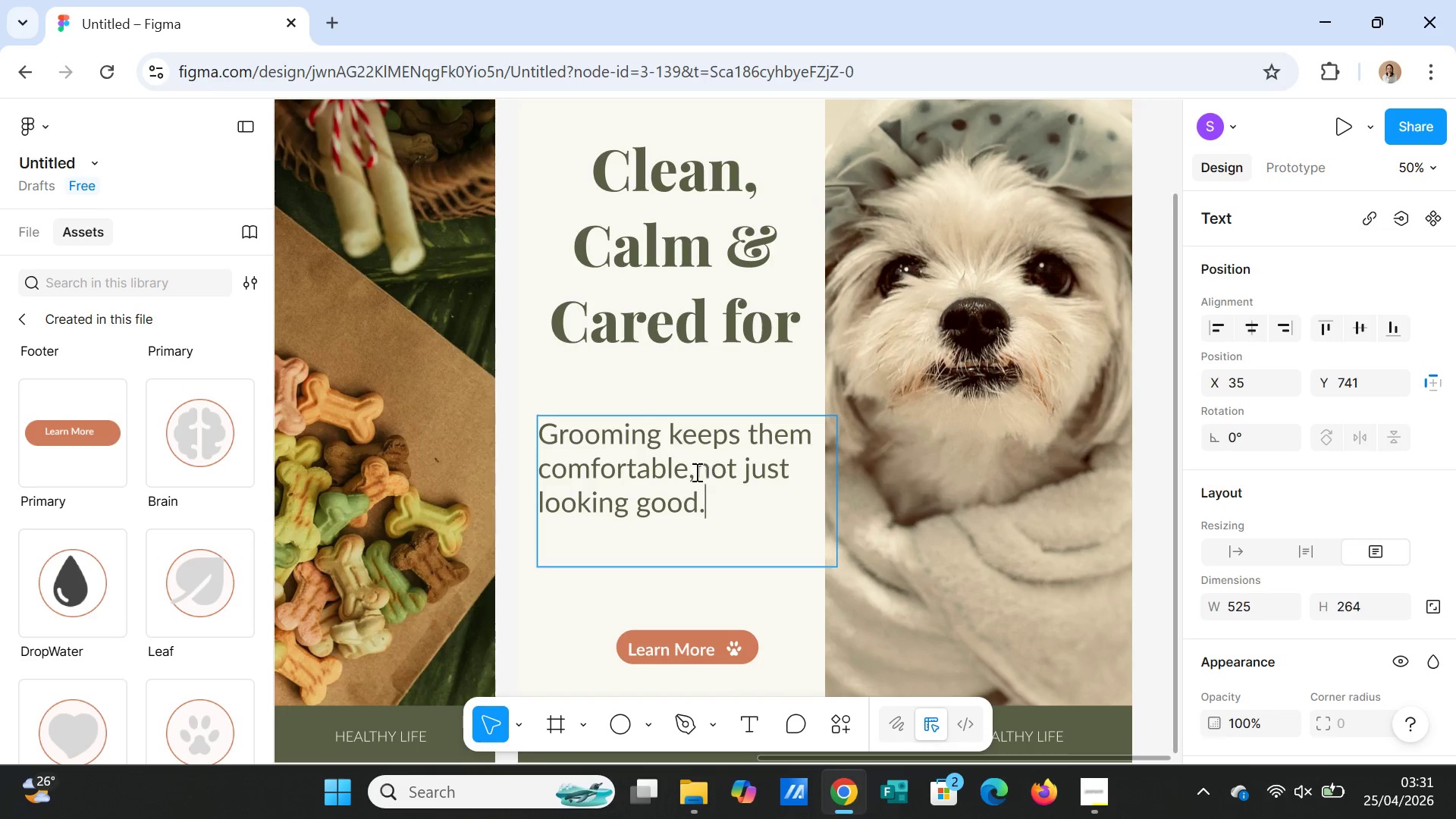 
left_click([696, 466])
 